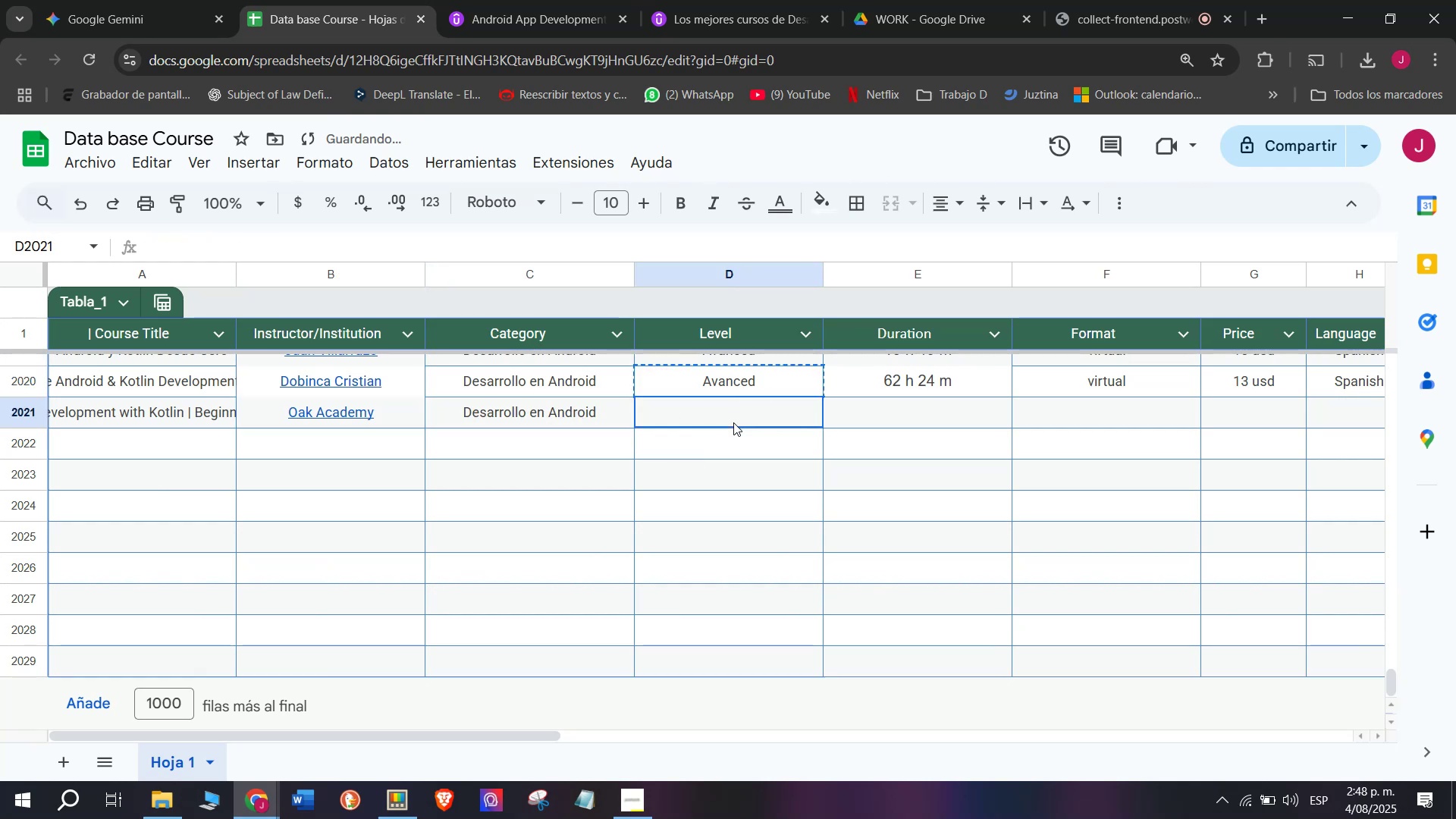 
key(Z)
 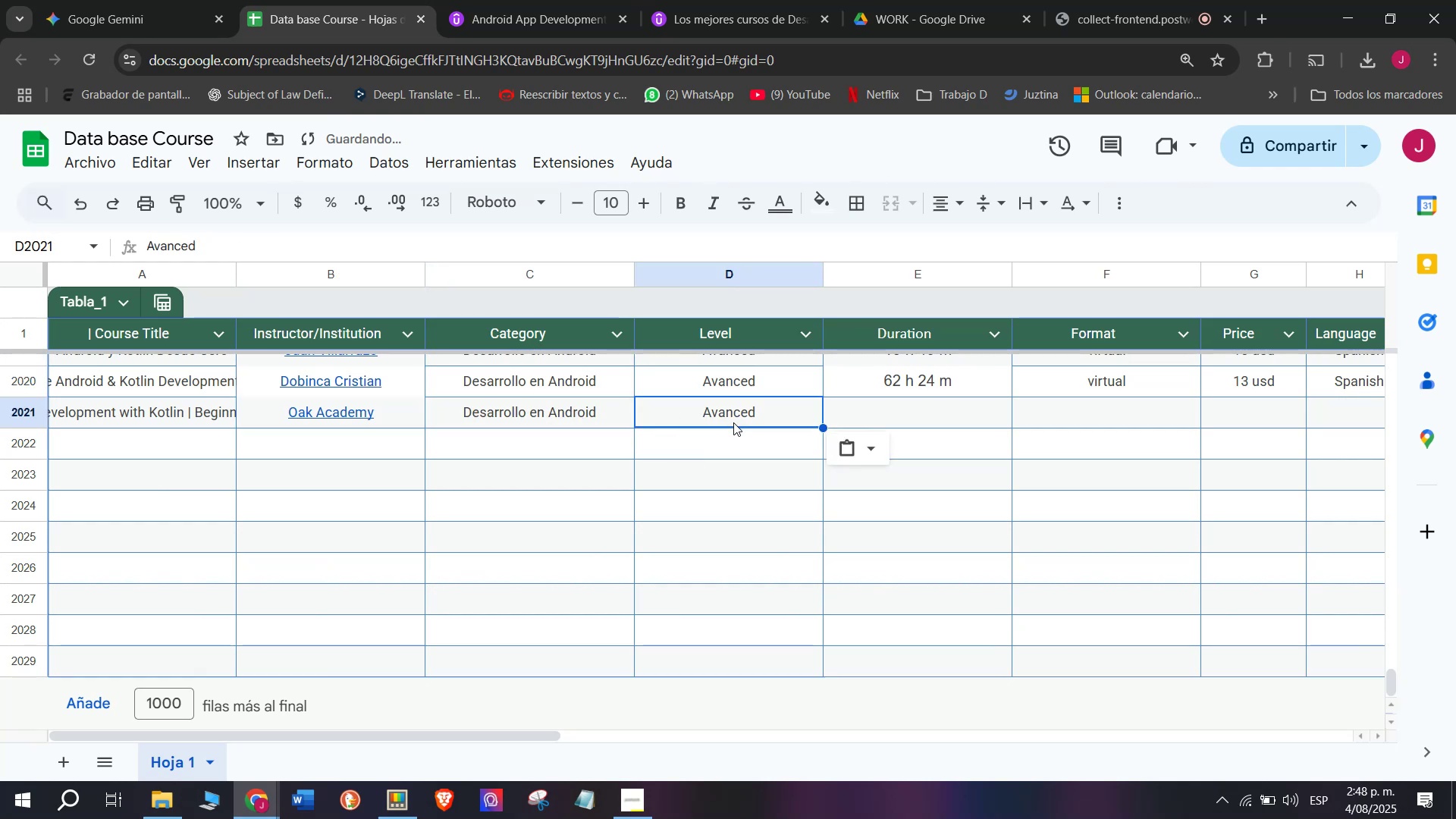 
key(Control+ControlLeft)
 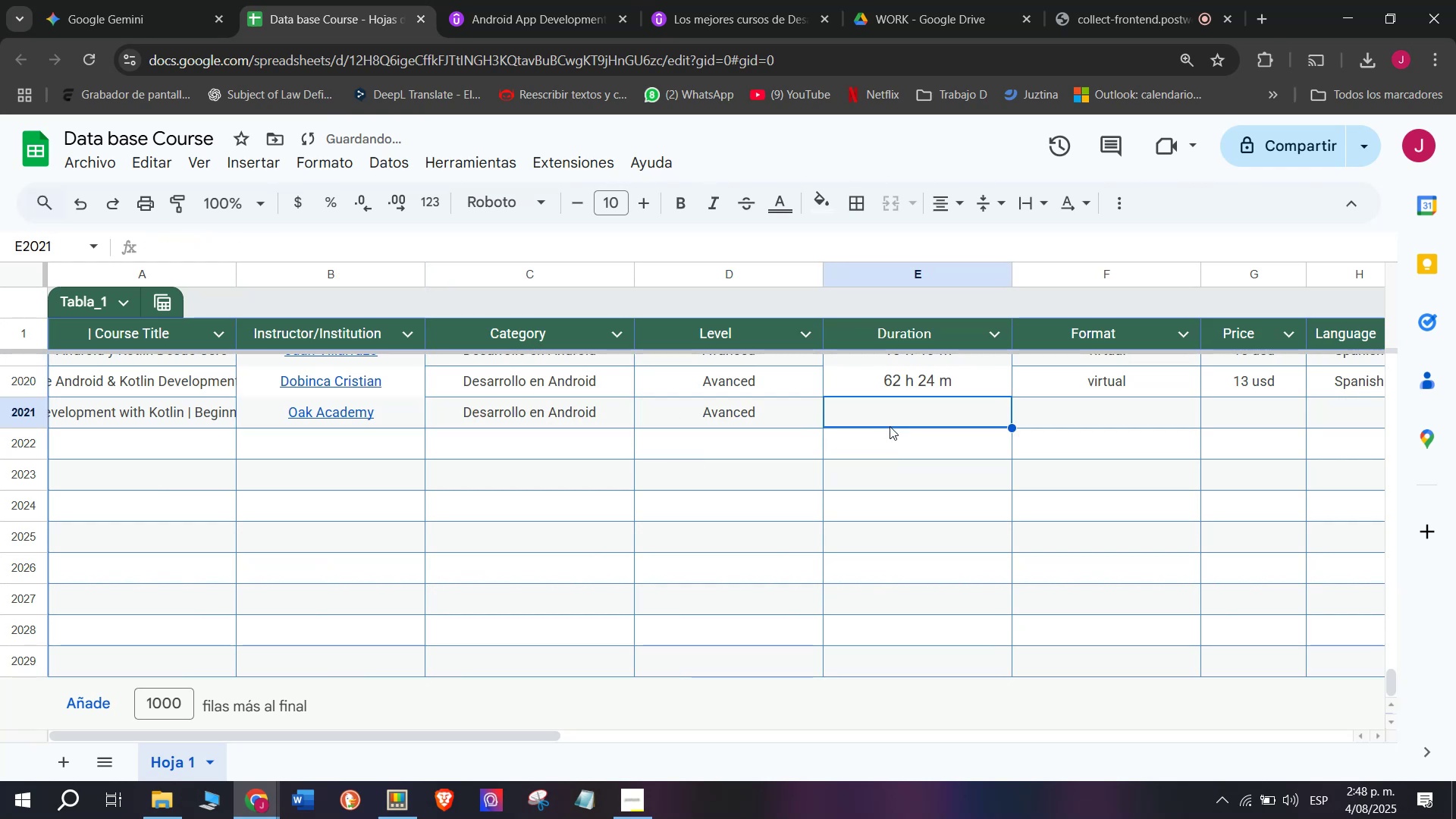 
key(Control+V)
 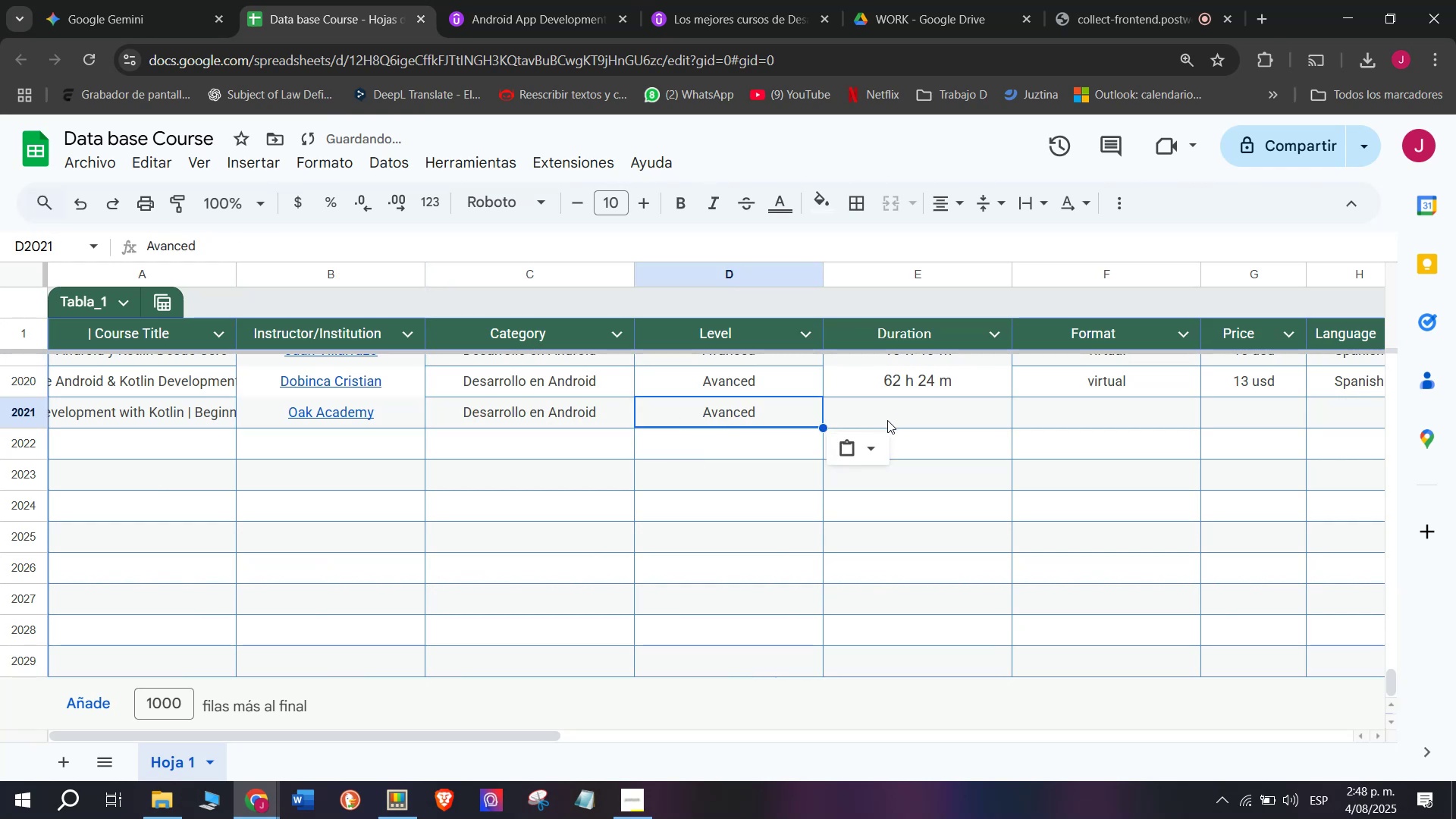 
triple_click([890, 420])
 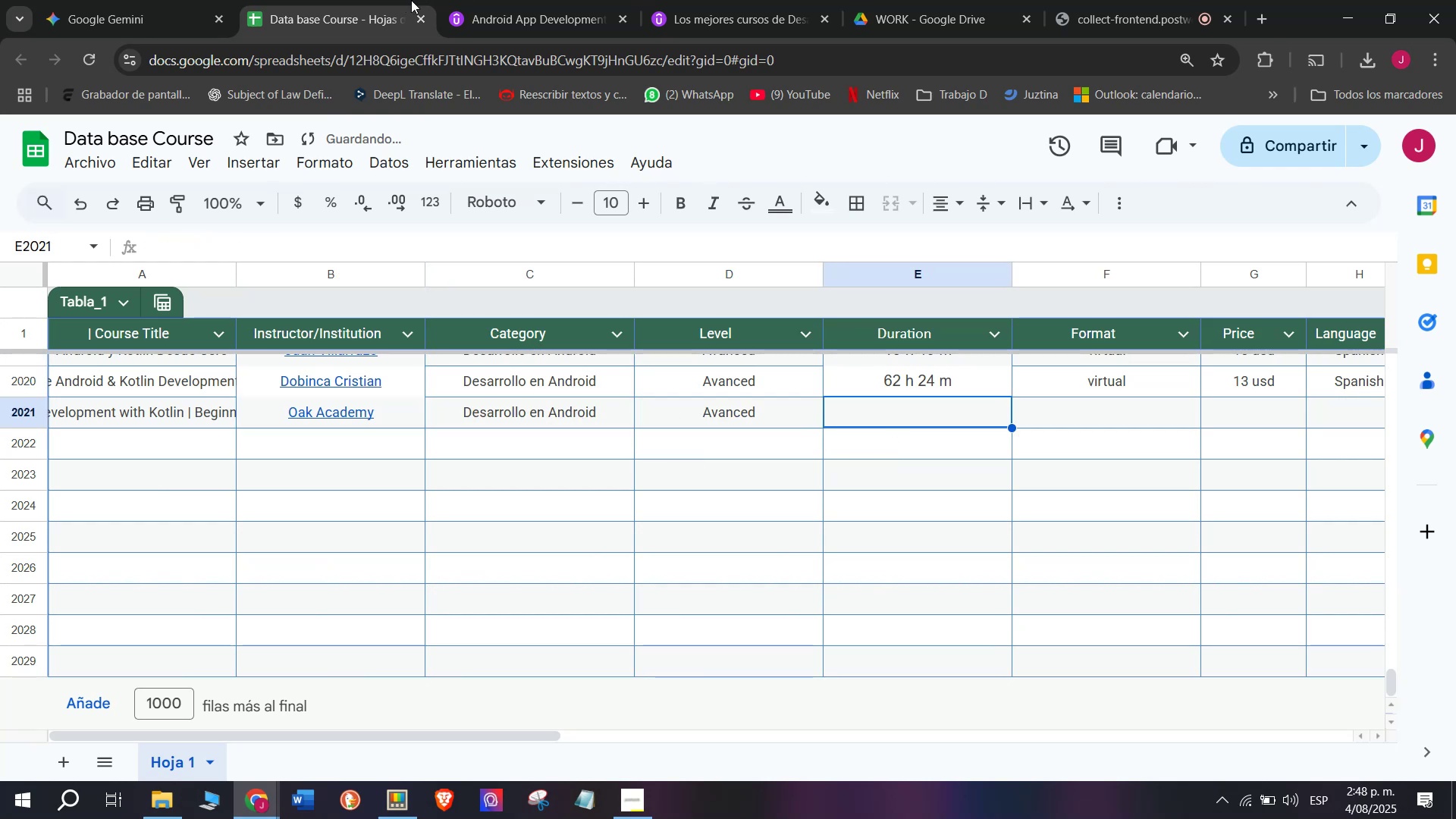 
left_click([529, 0])
 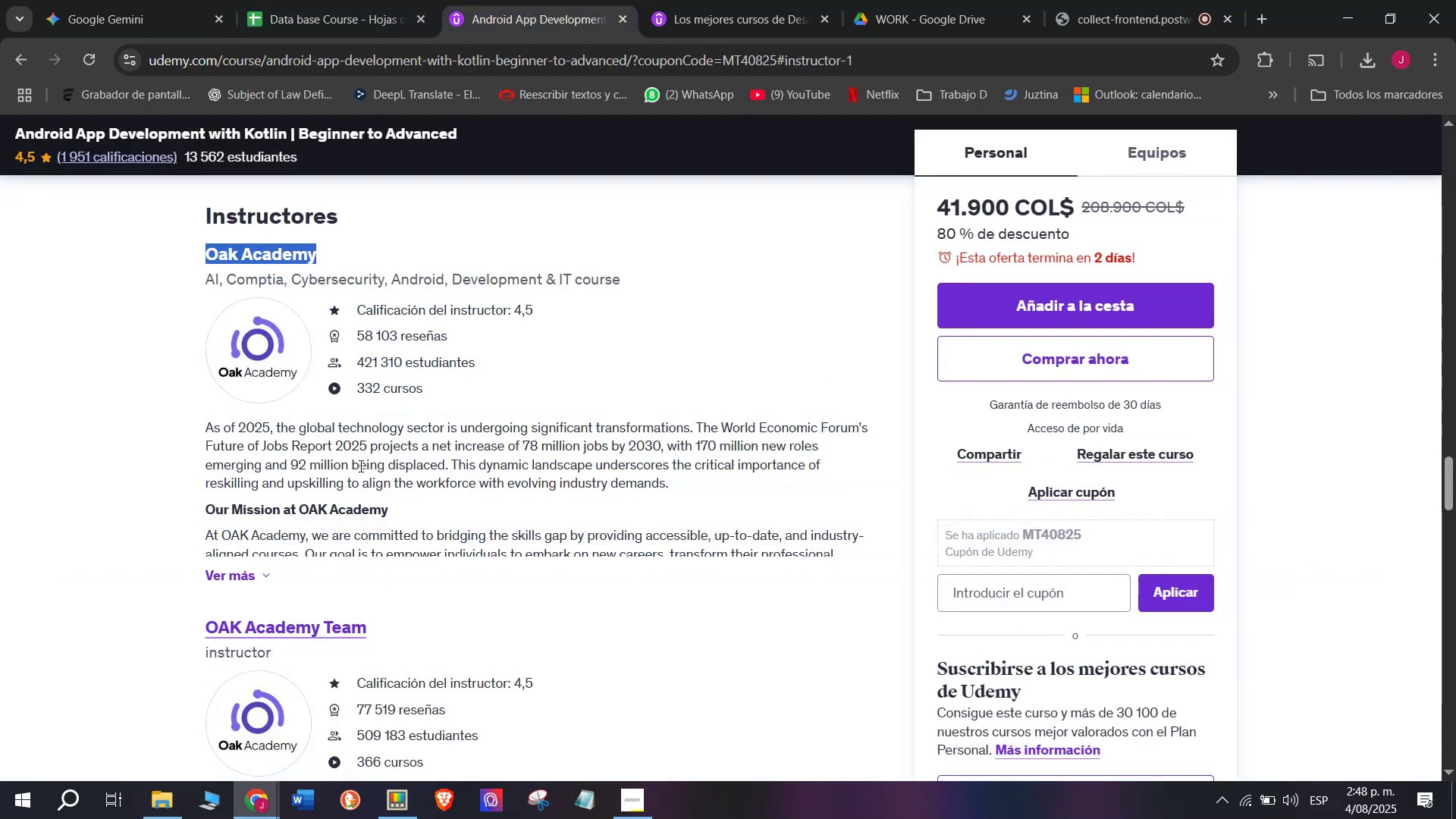 
scroll: coordinate [369, 636], scroll_direction: up, amount: 12.0
 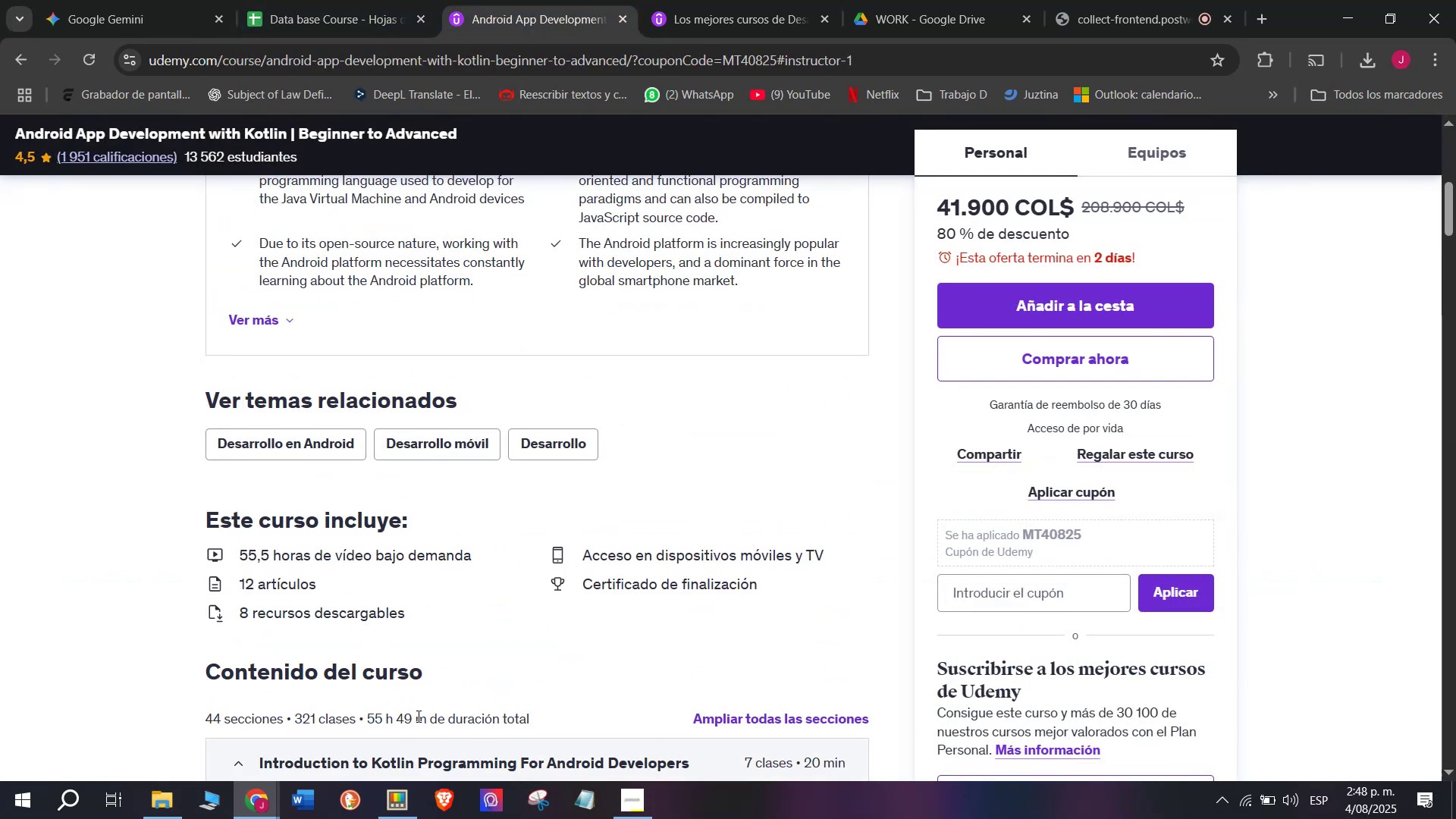 
left_click_drag(start_coordinate=[425, 717], to_coordinate=[366, 719])
 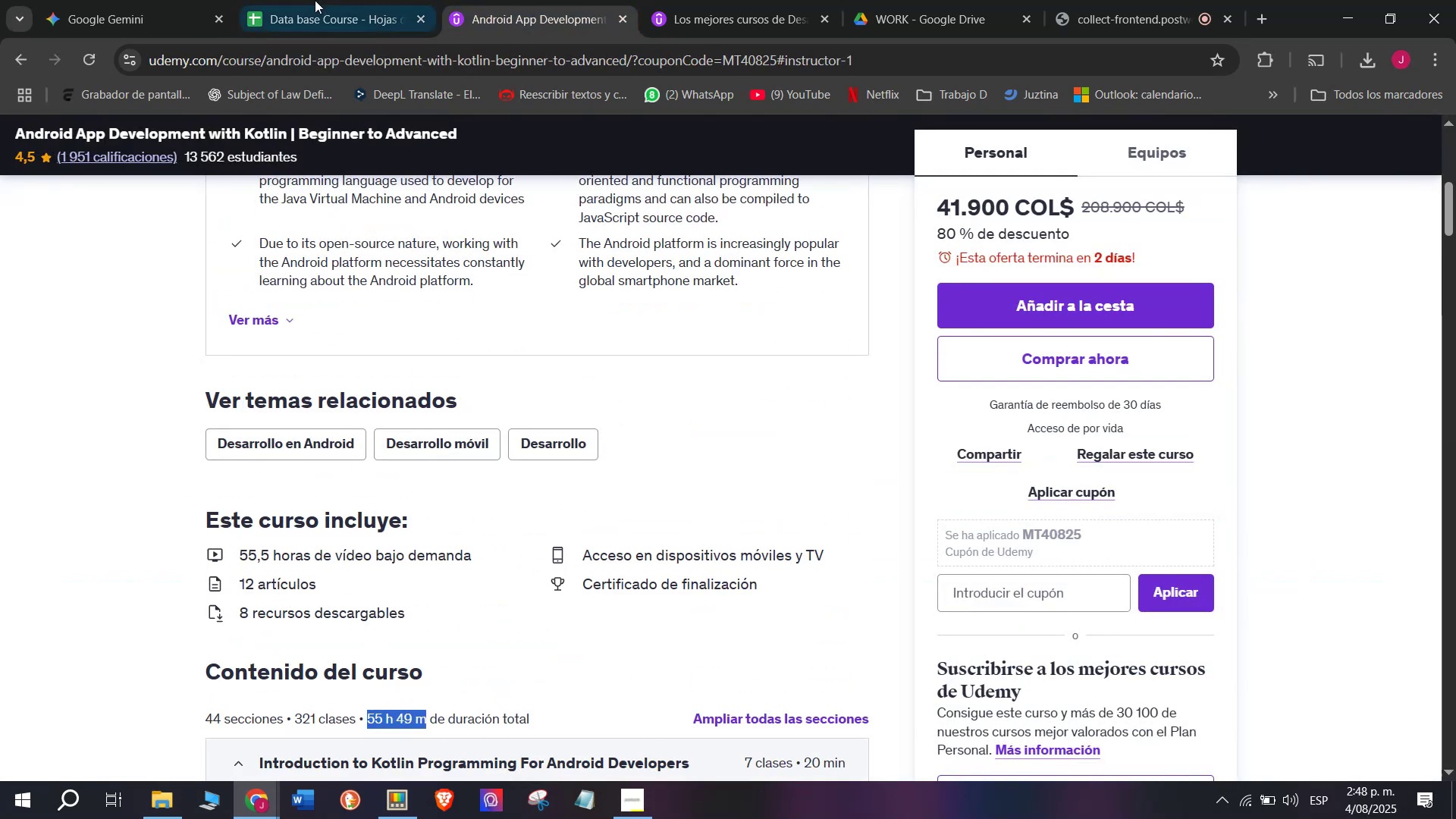 
key(Break)
 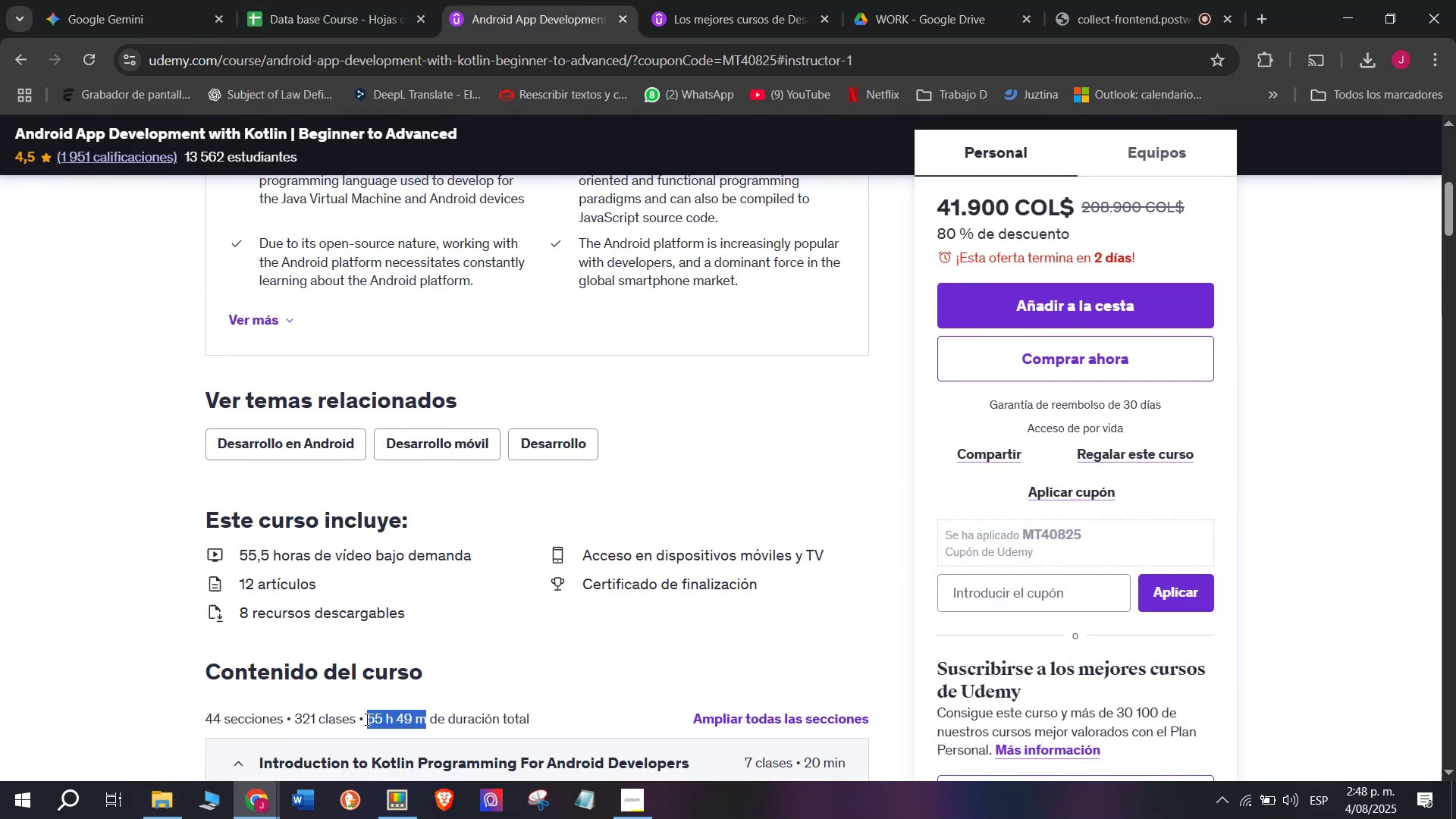 
key(Control+ControlLeft)
 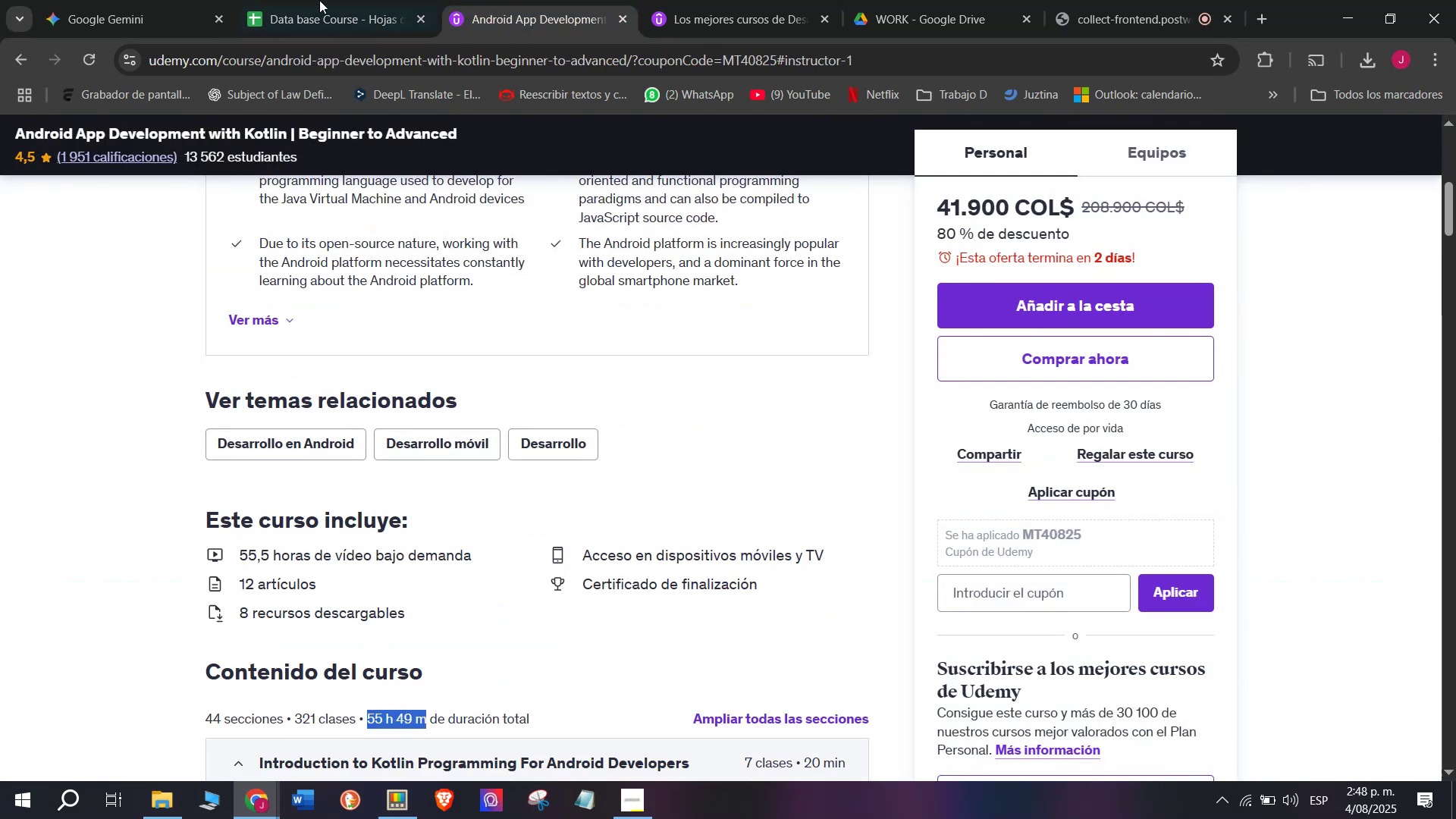 
key(Control+C)
 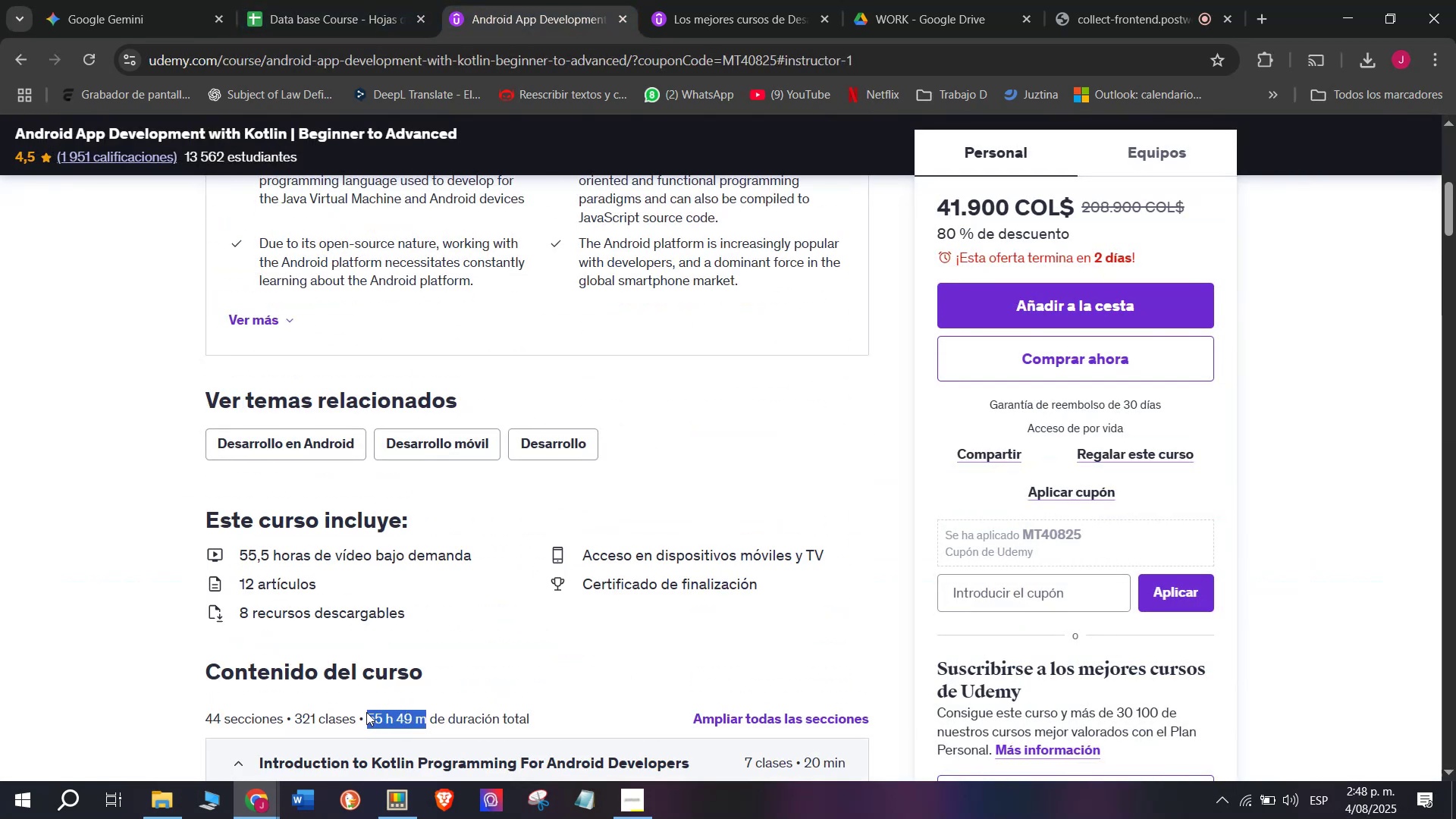 
key(Control+ControlLeft)
 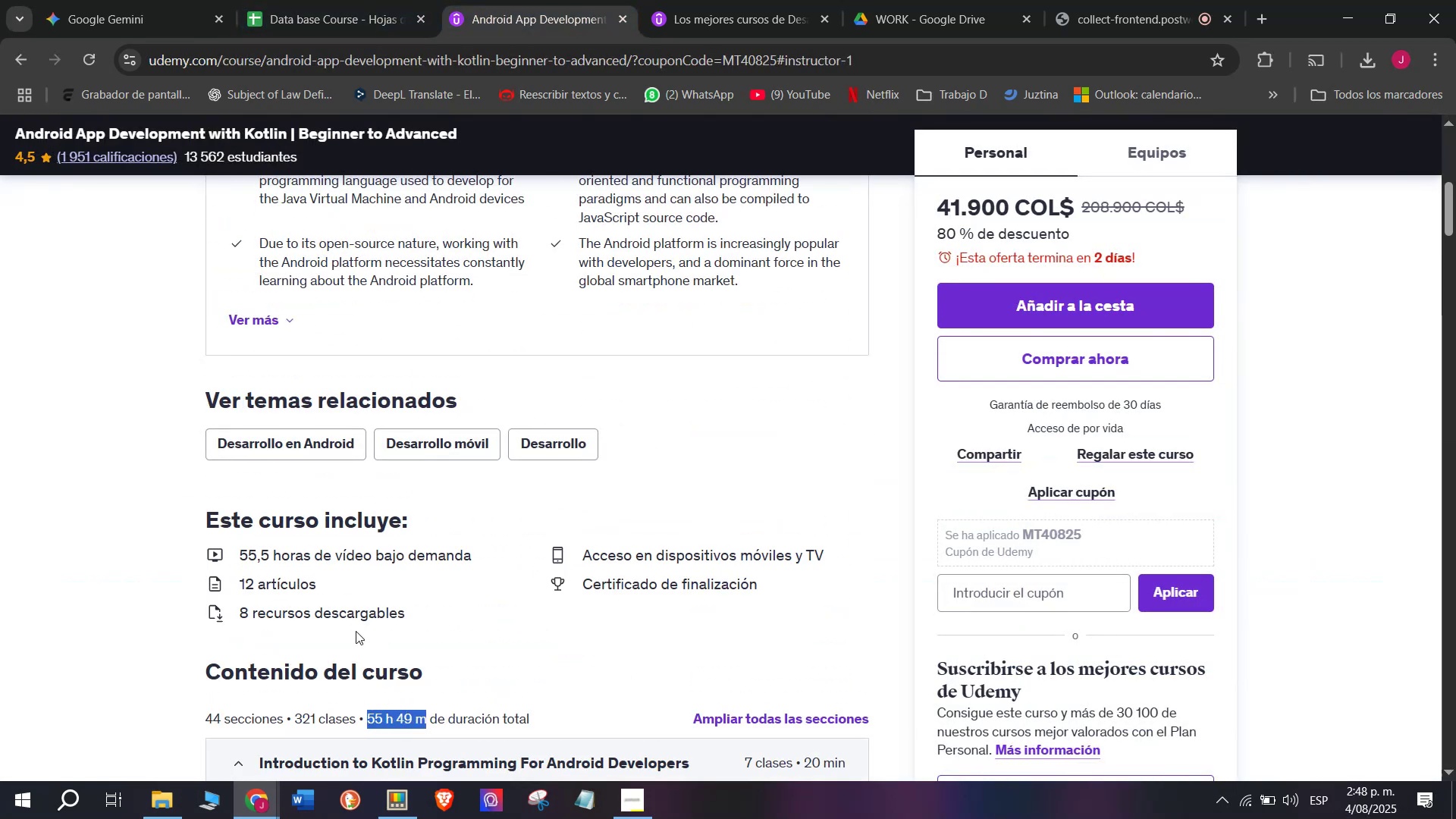 
key(Break)
 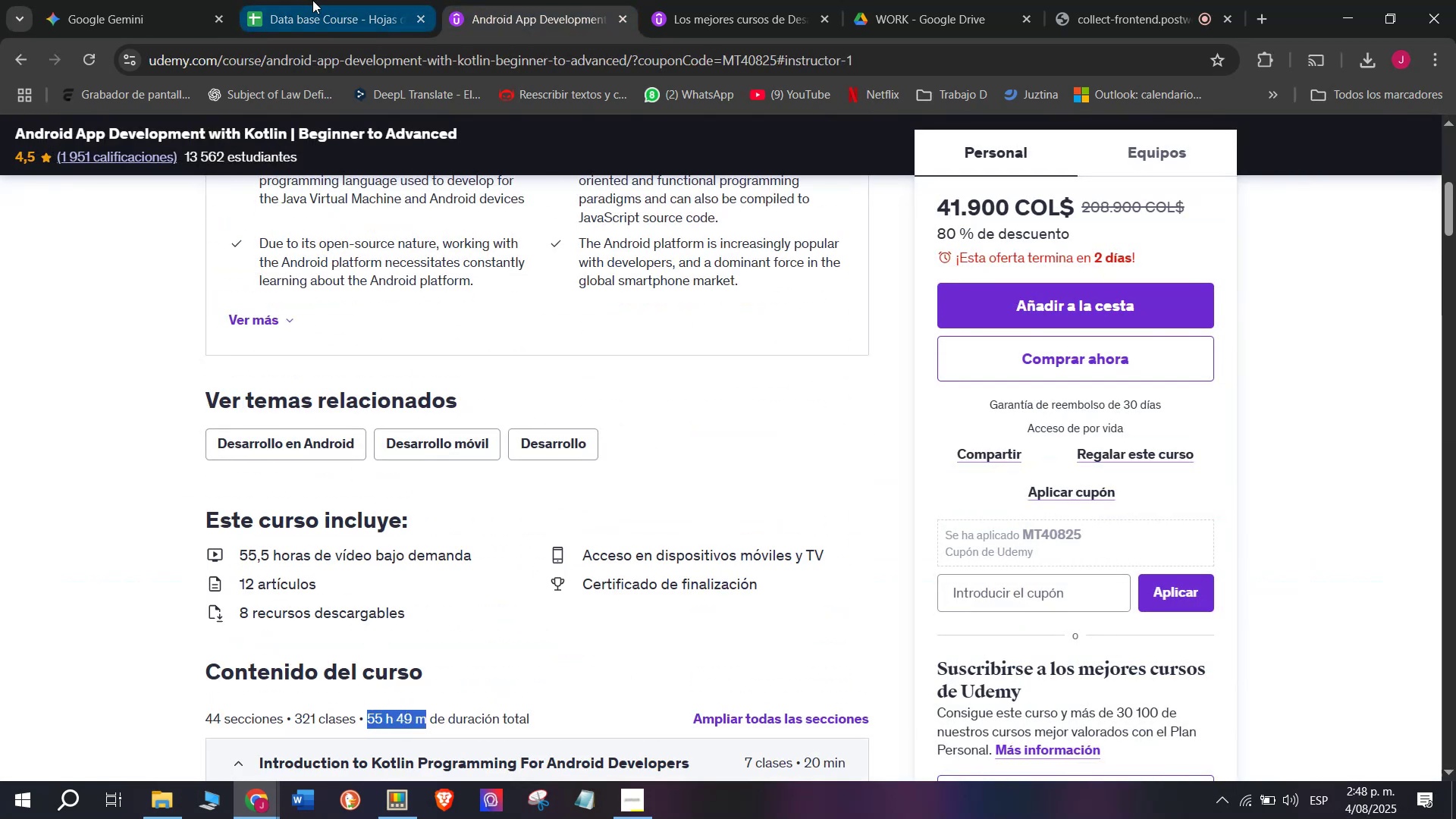 
key(Control+C)
 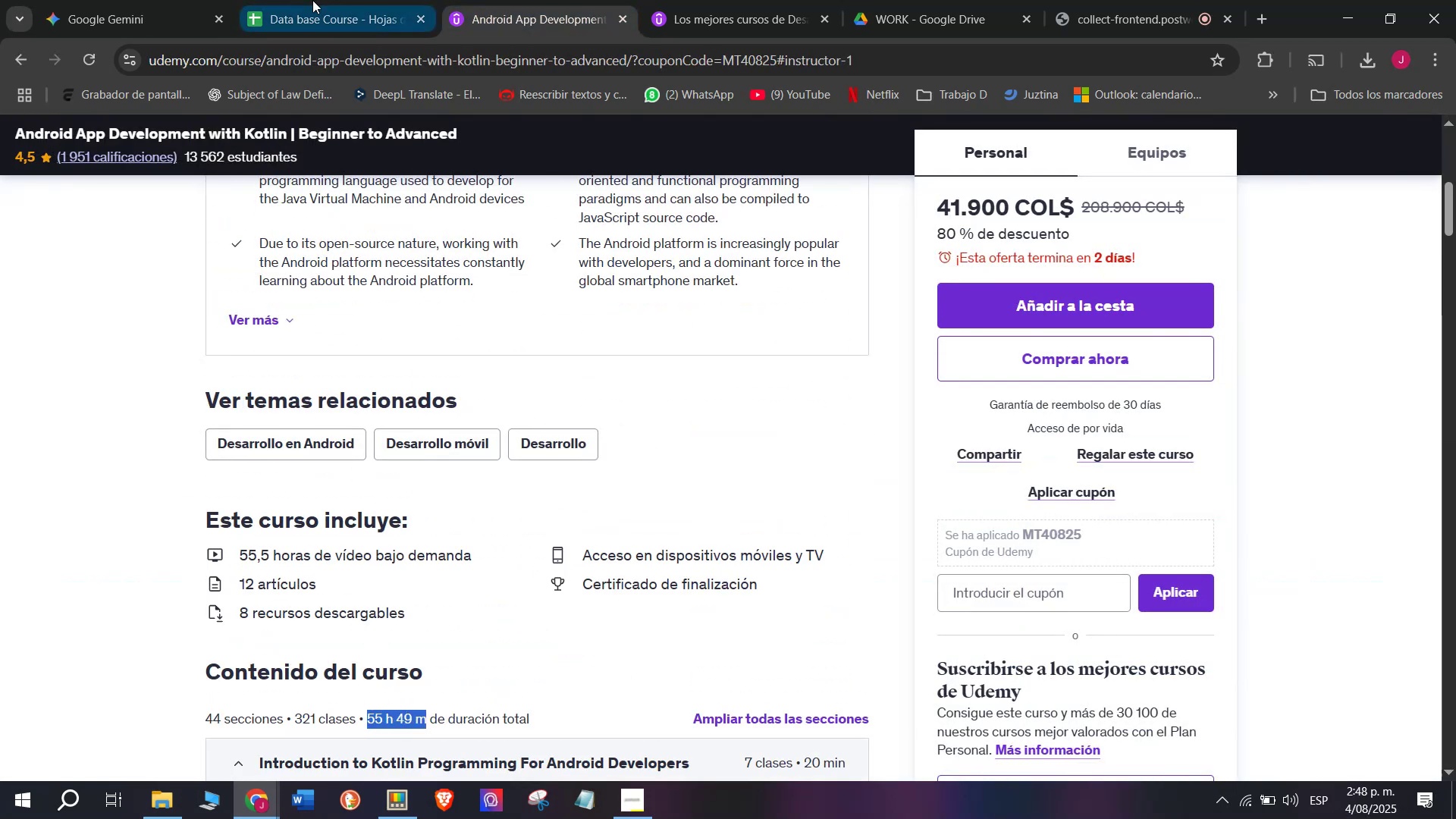 
left_click([312, 0])
 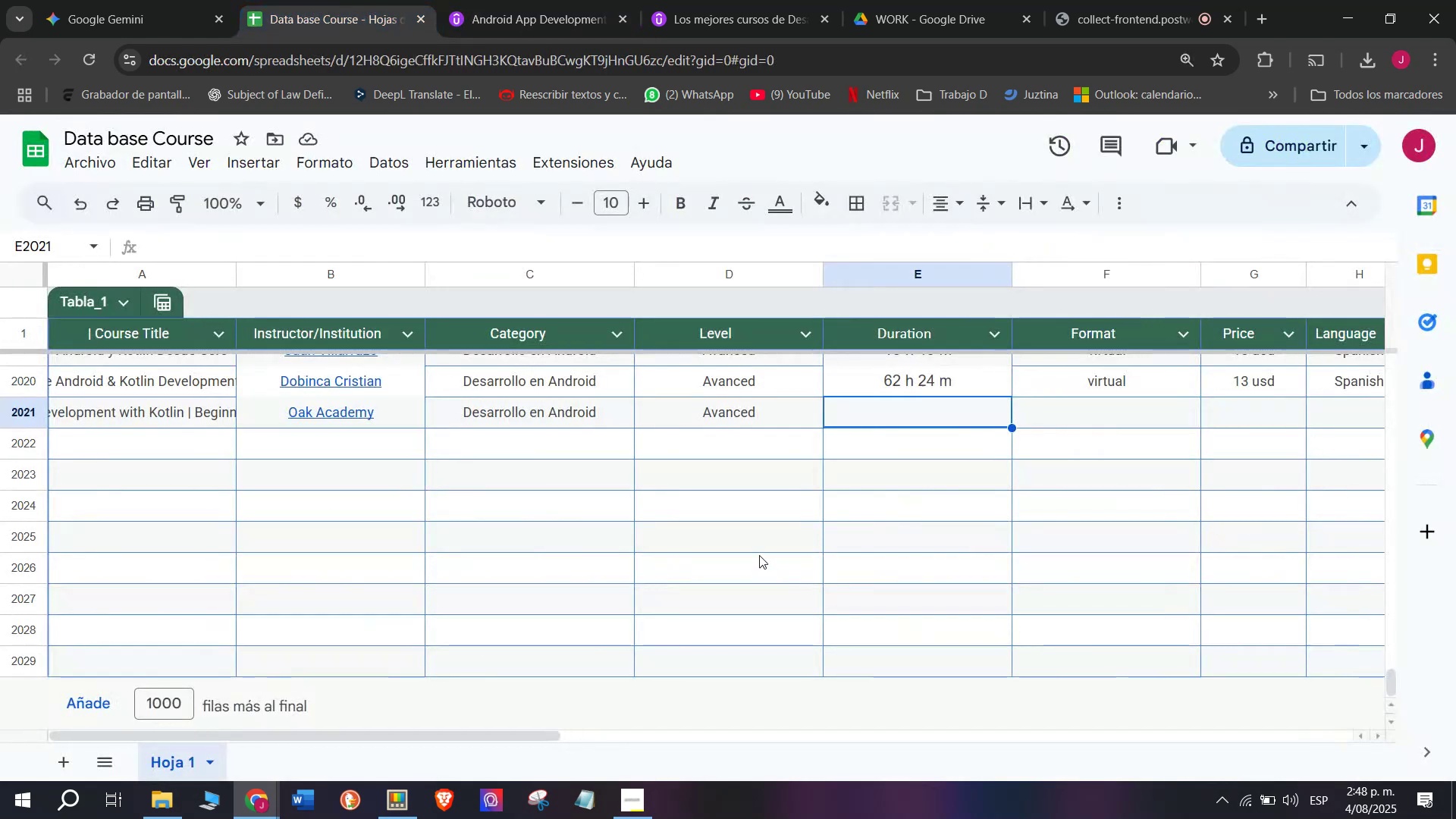 
key(Control+ControlLeft)
 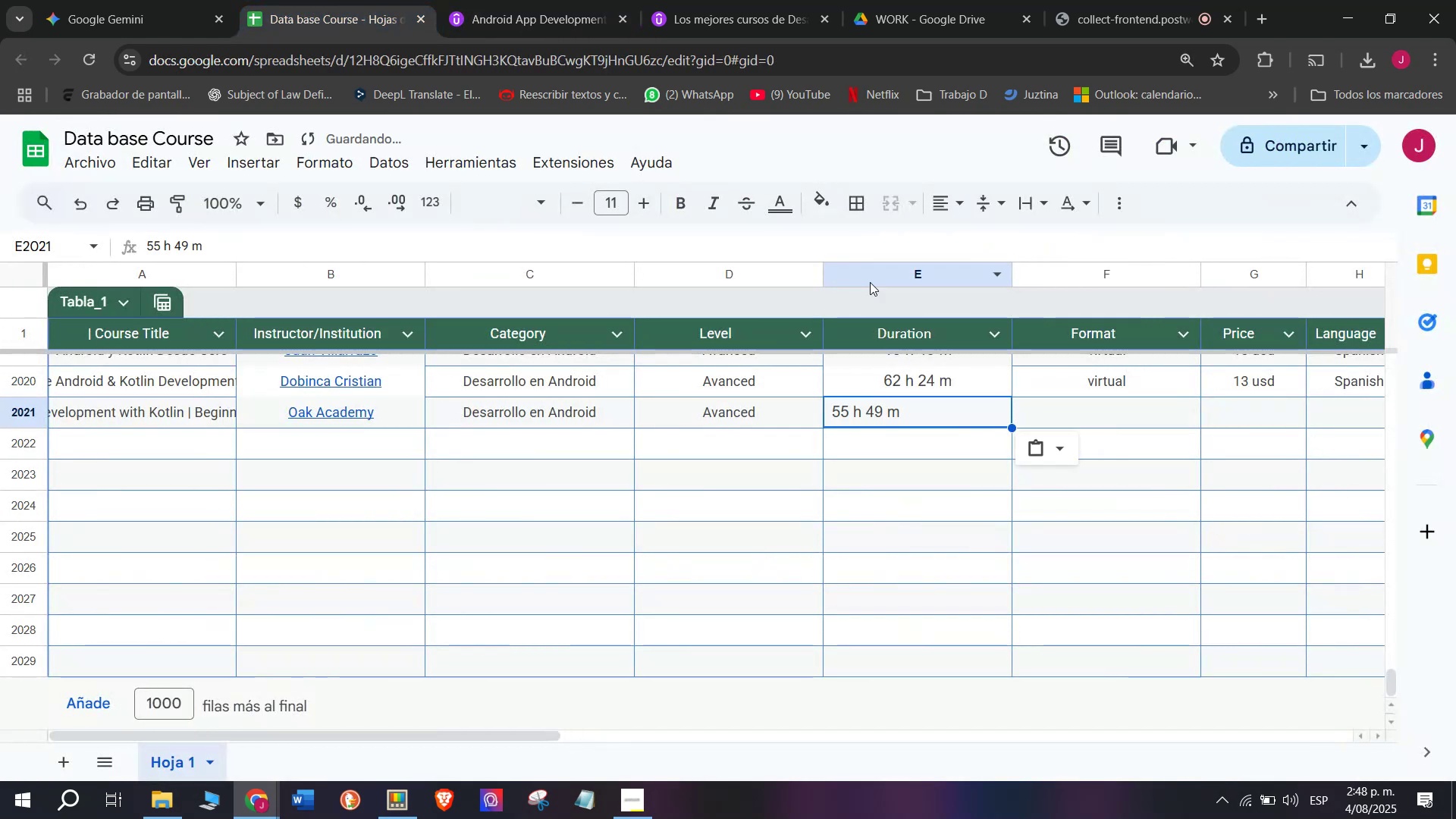 
key(Z)
 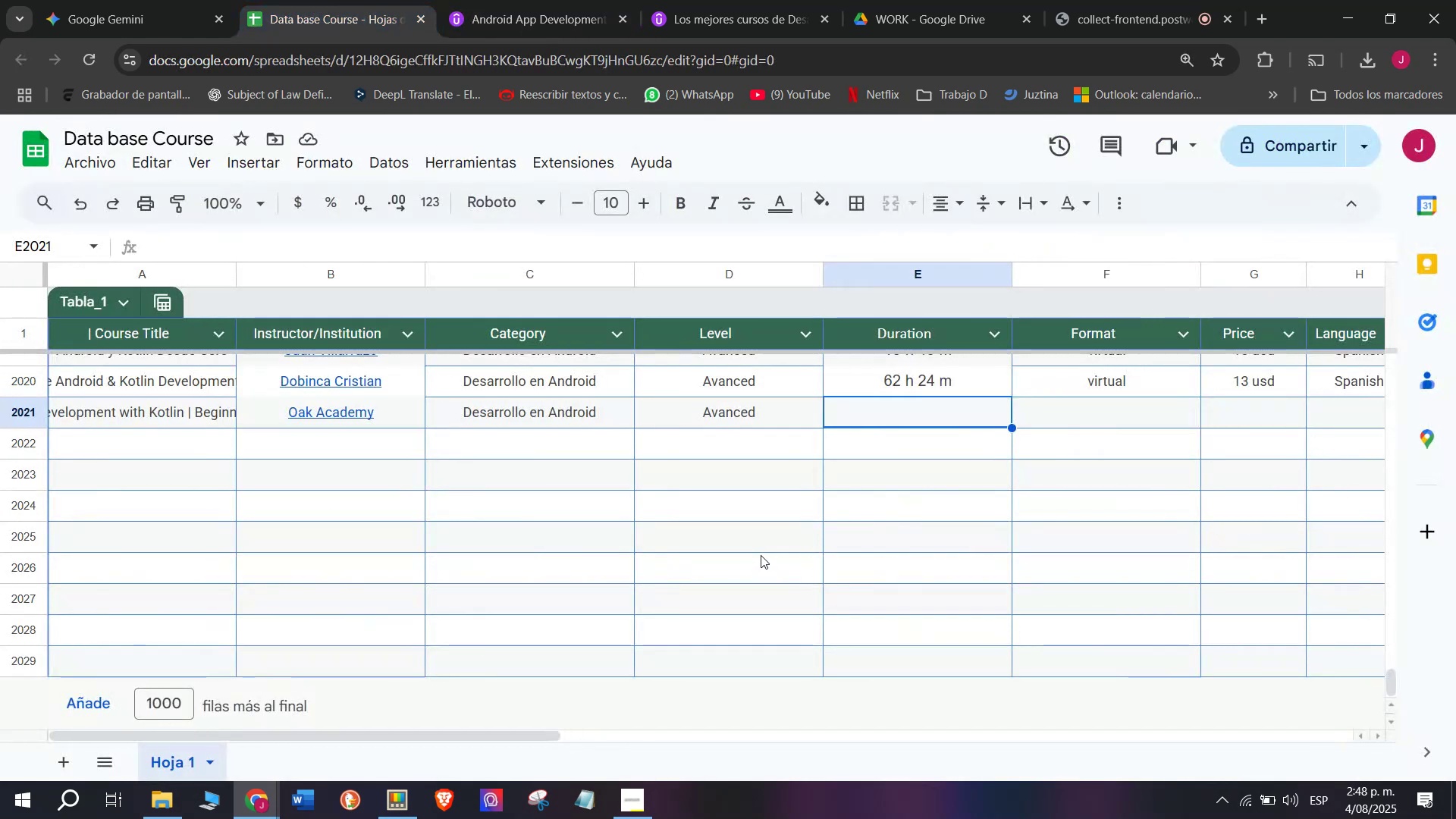 
key(Control+V)
 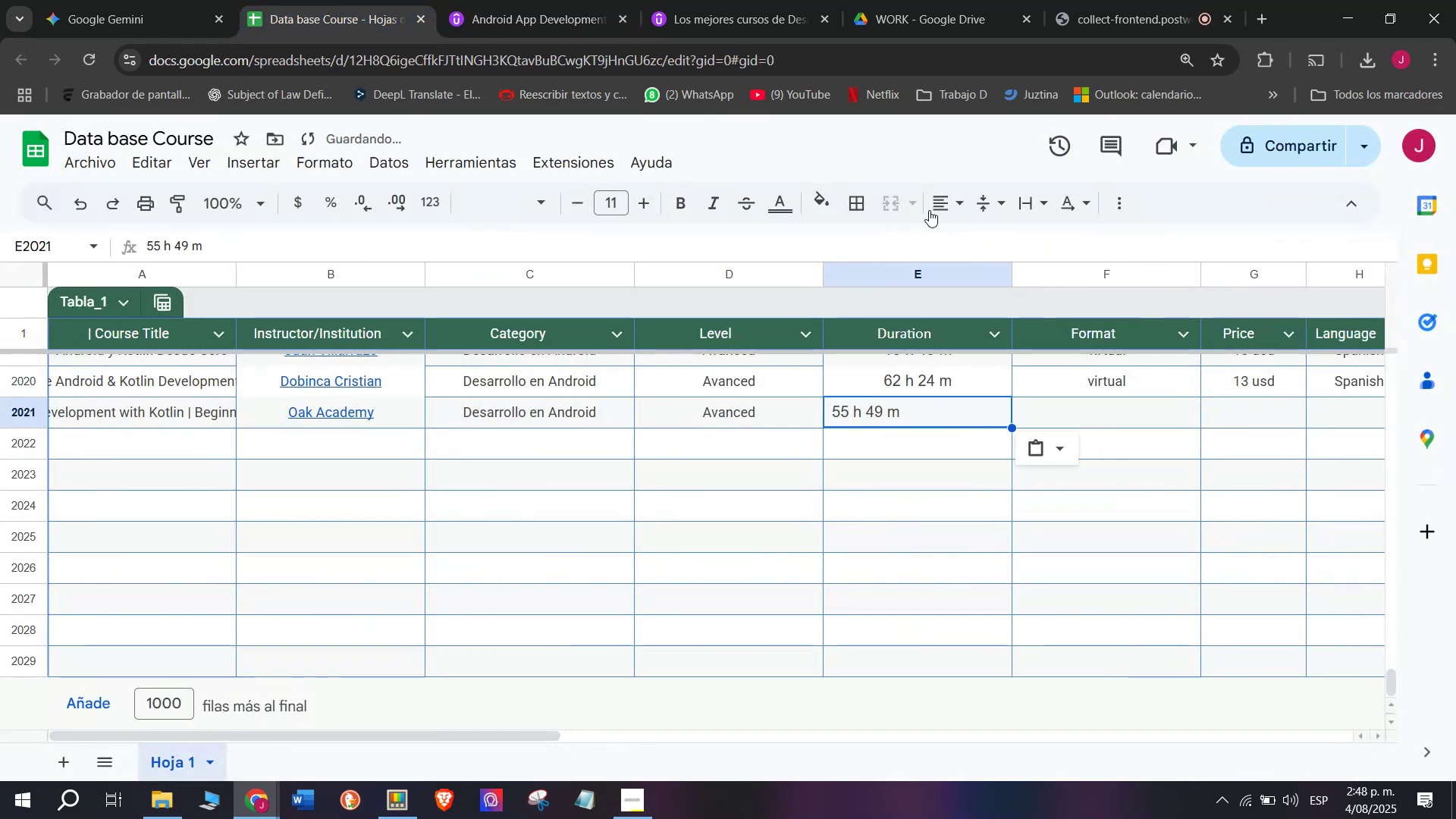 
left_click([932, 209])
 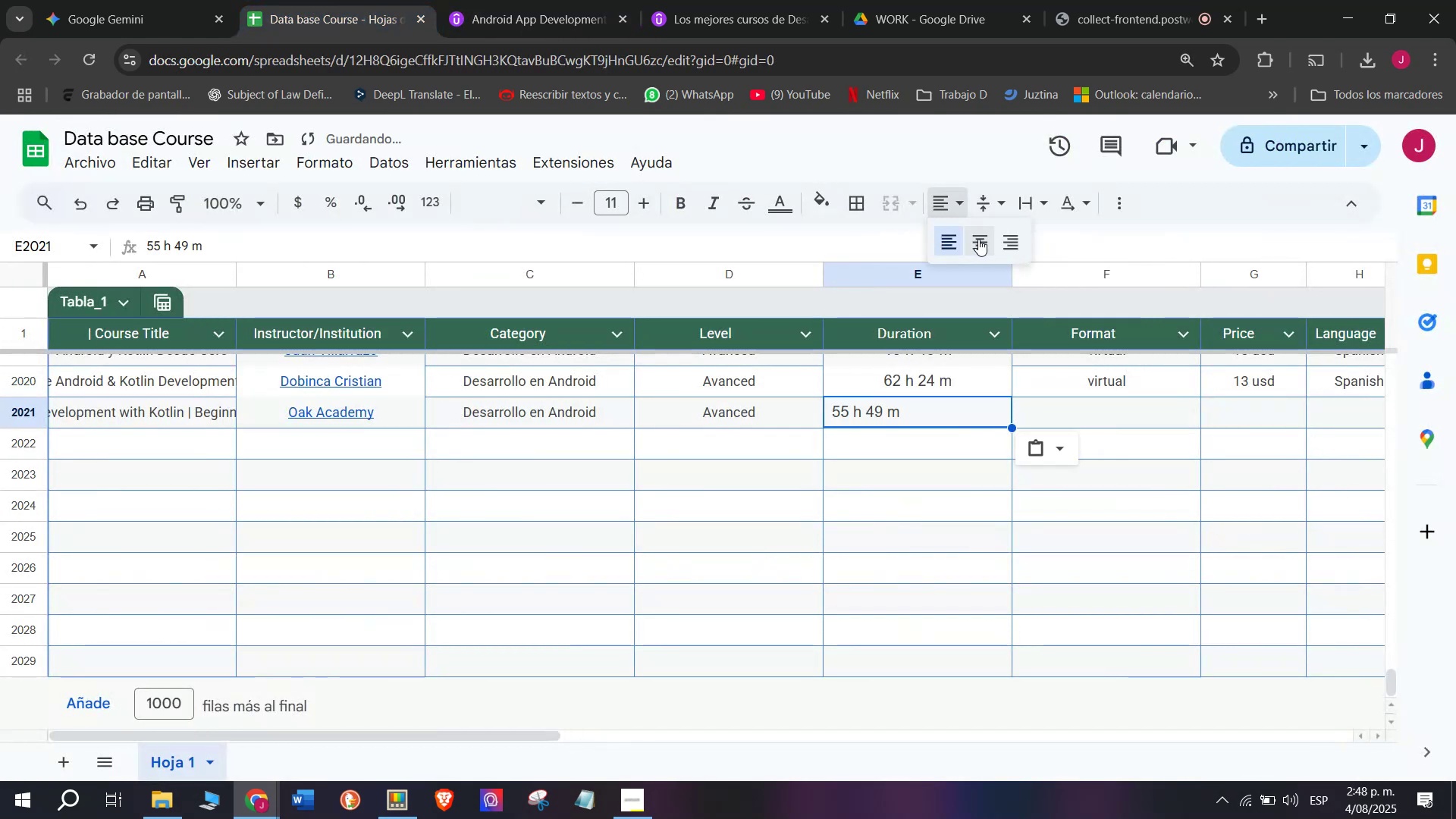 
left_click([982, 243])
 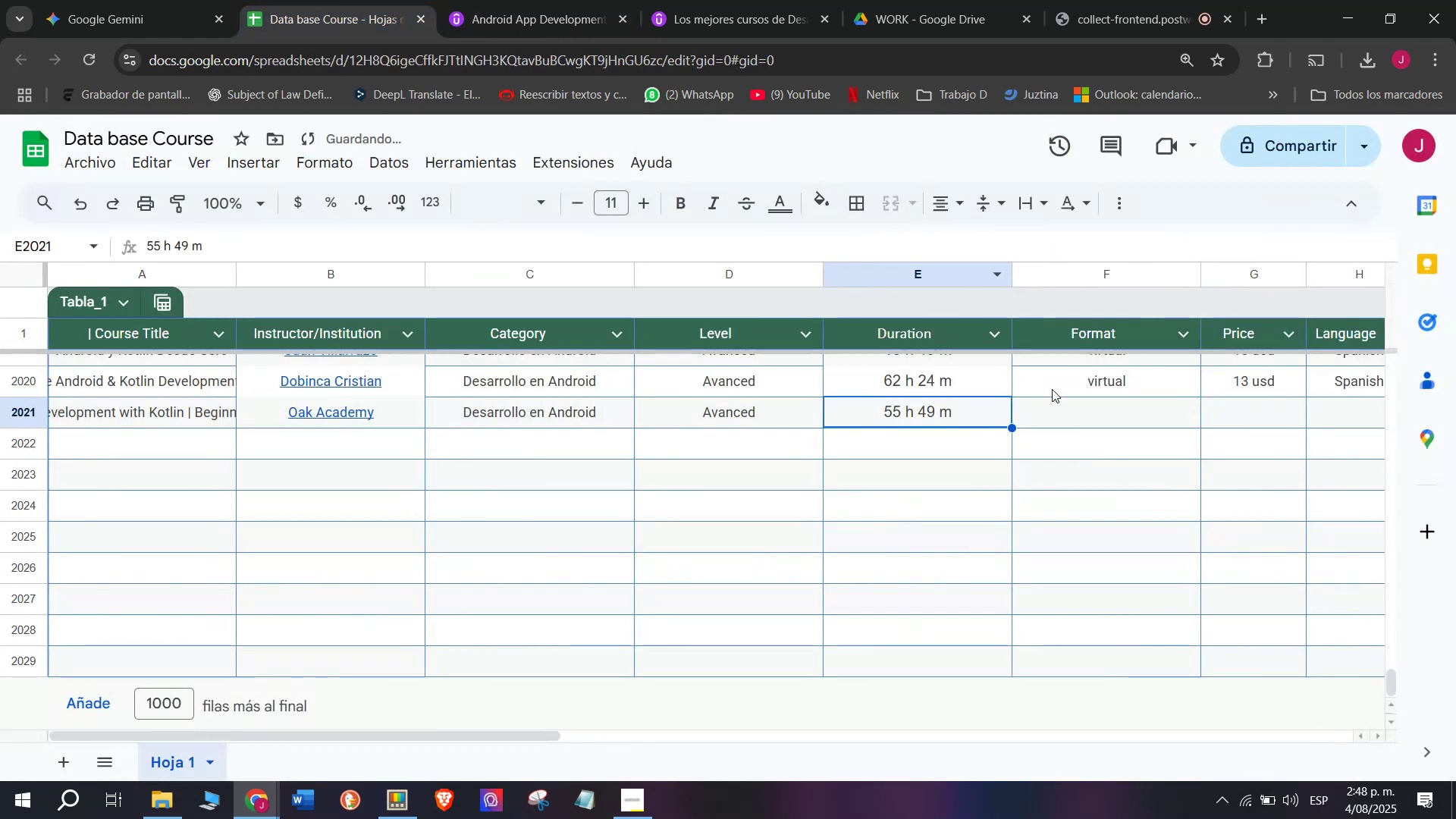 
left_click([1071, 396])
 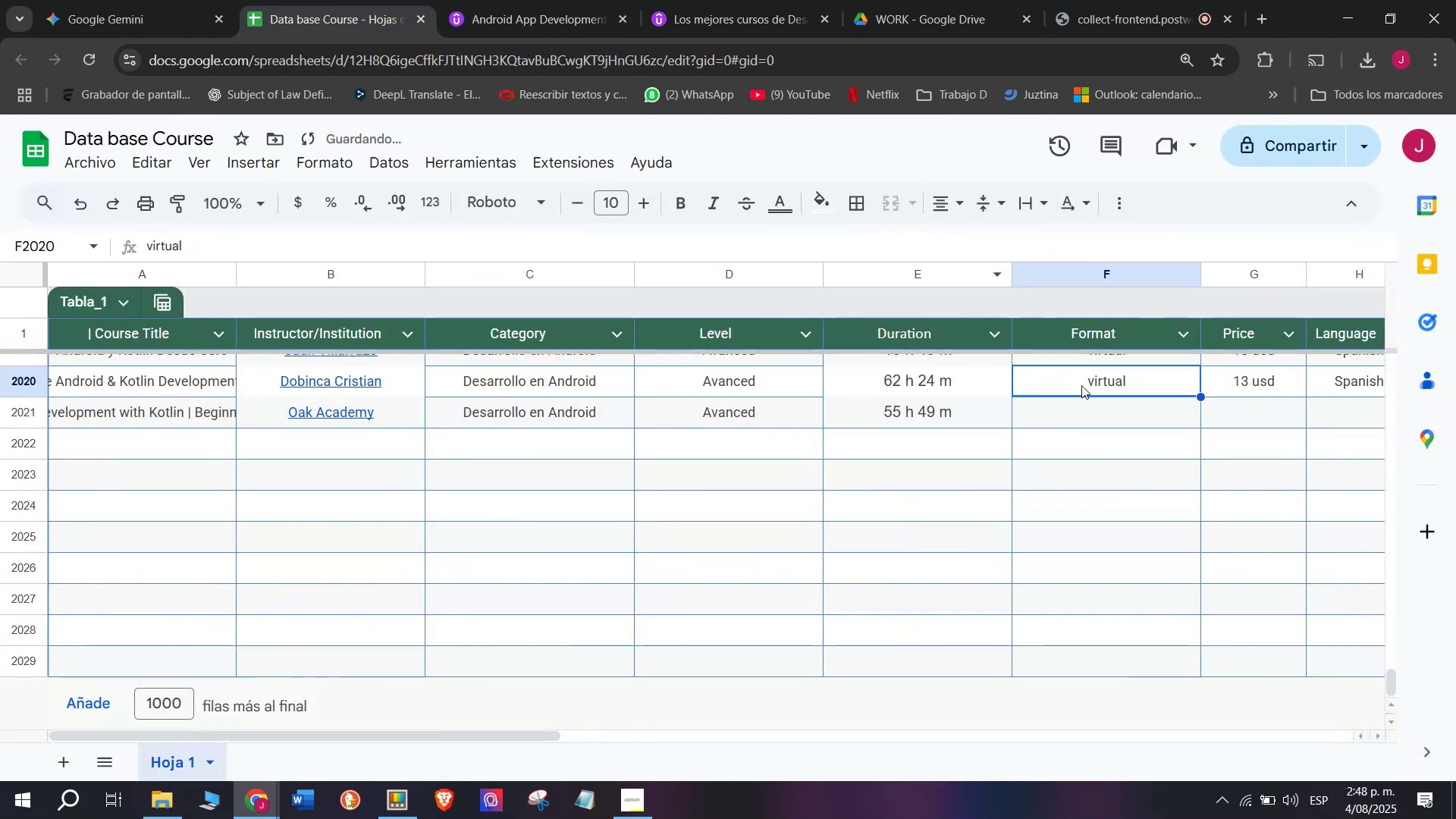 
key(Control+ControlLeft)
 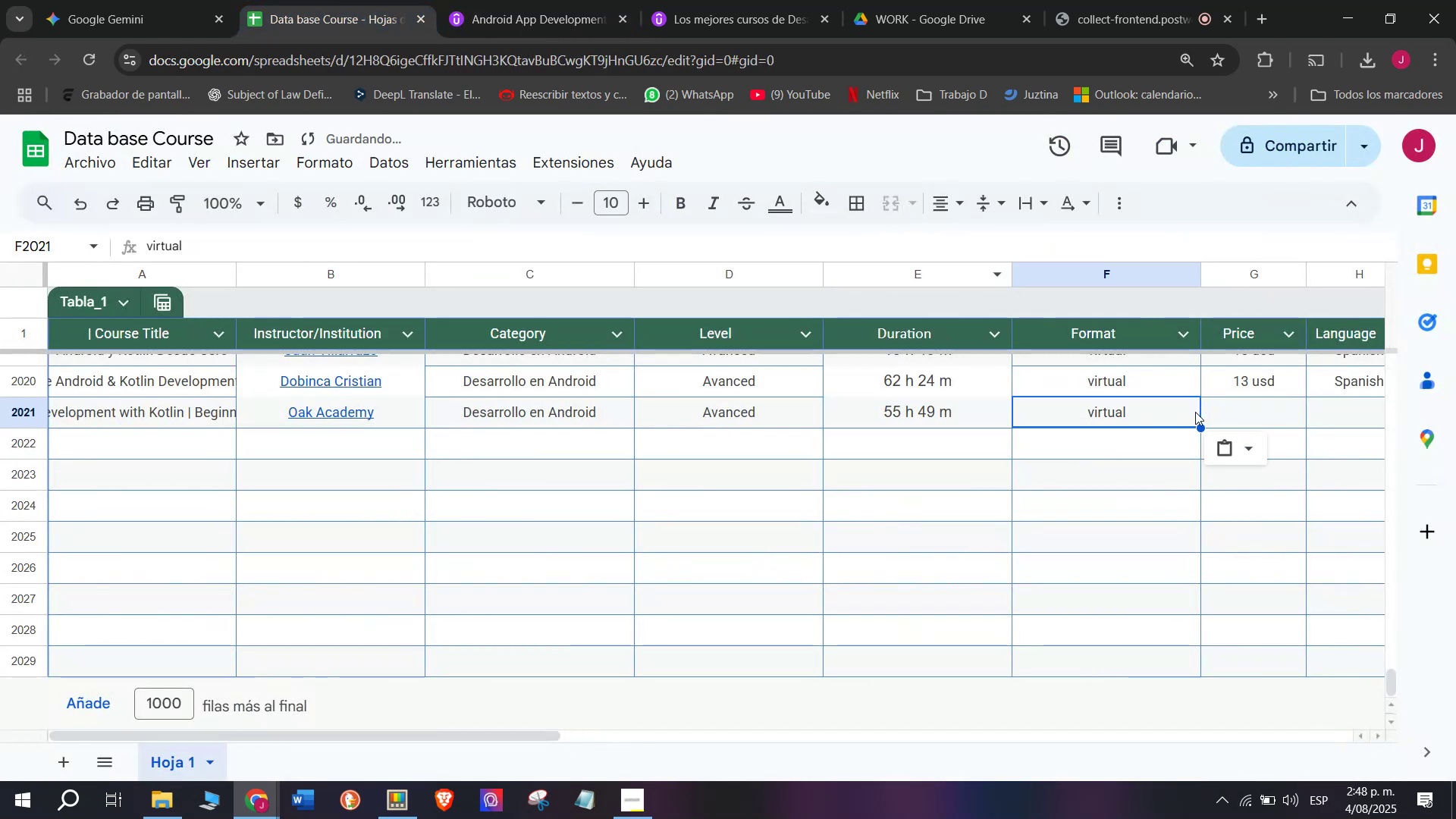 
key(Break)
 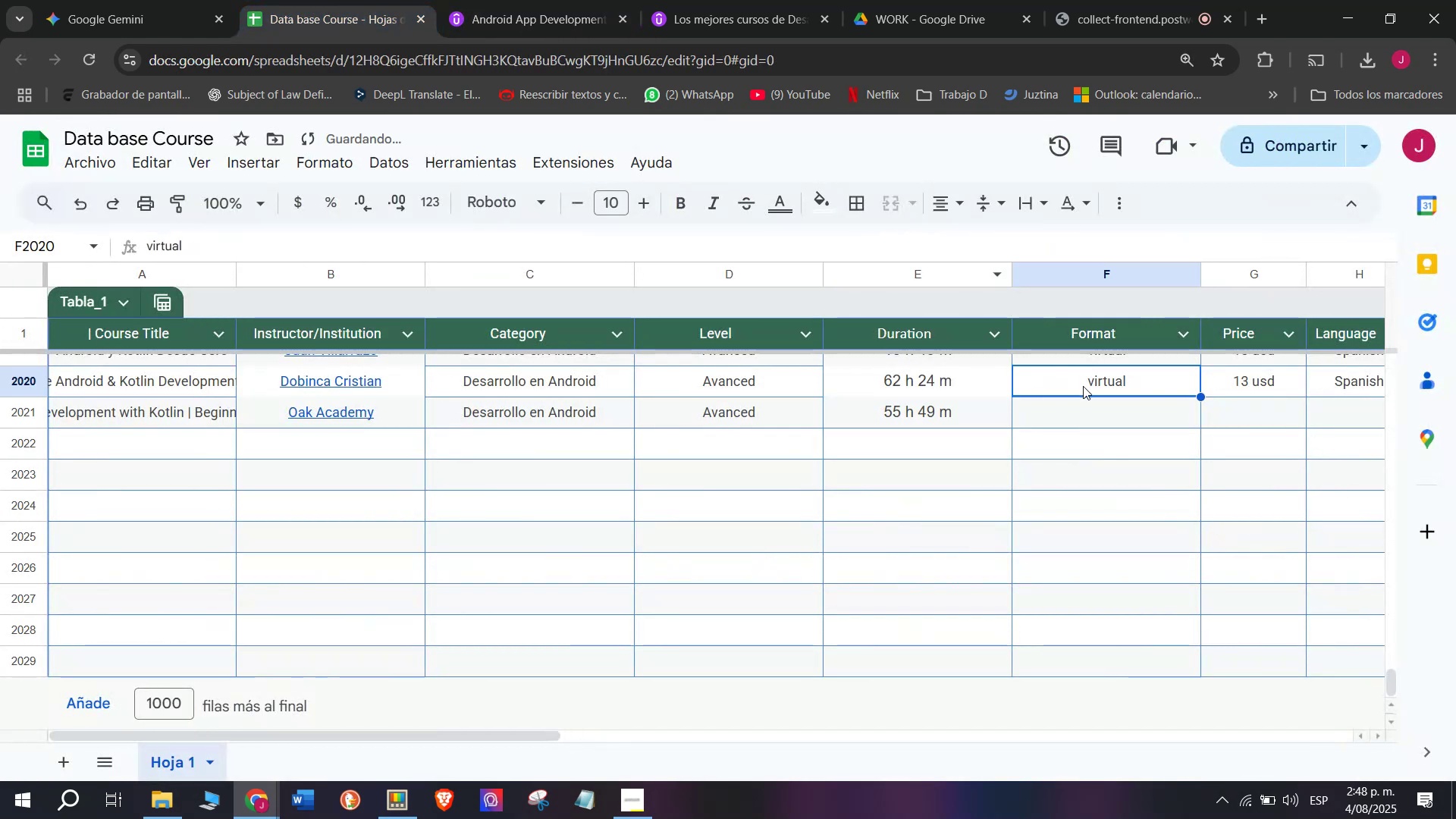 
key(Control+C)
 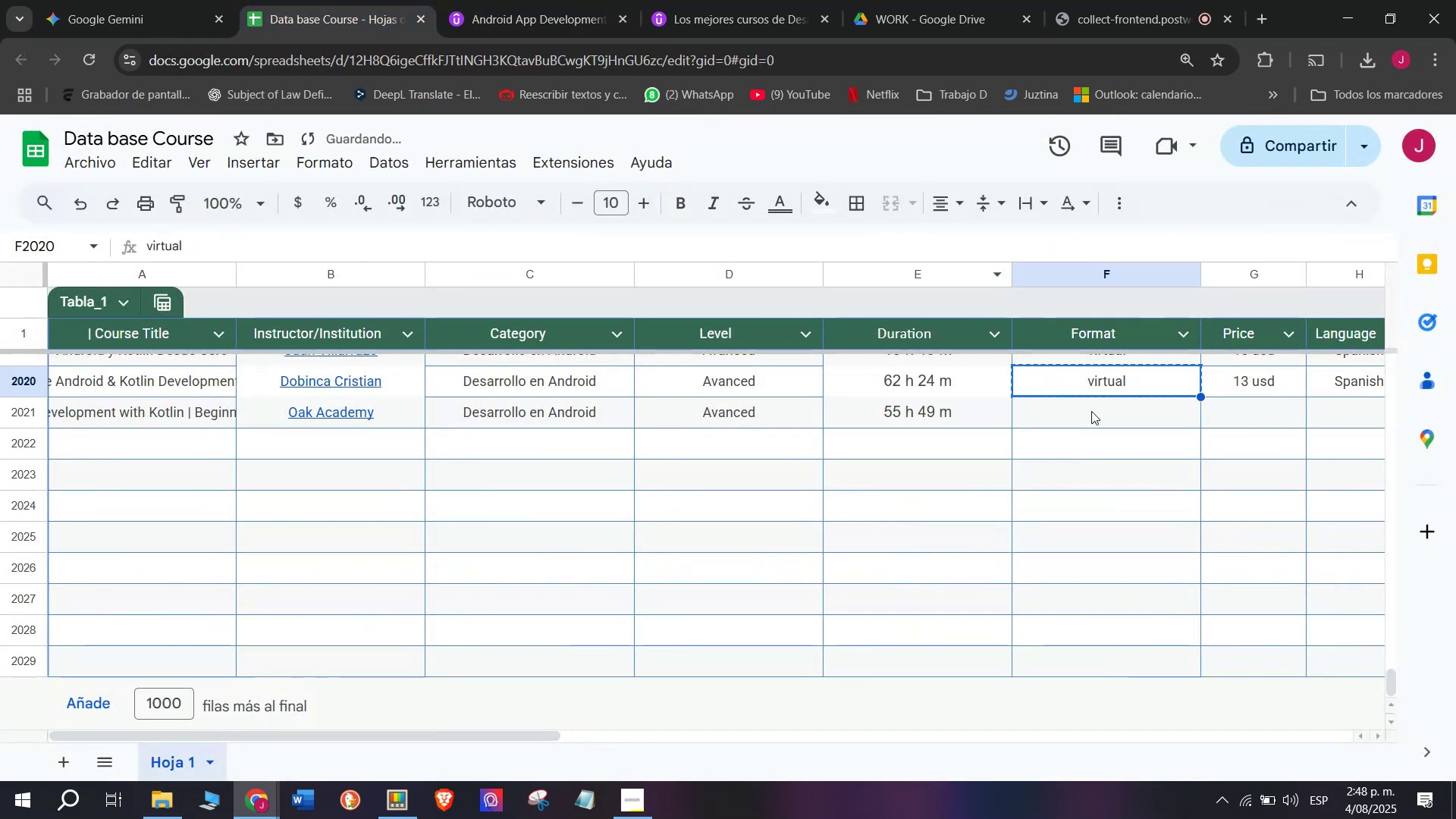 
left_click([1091, 410])
 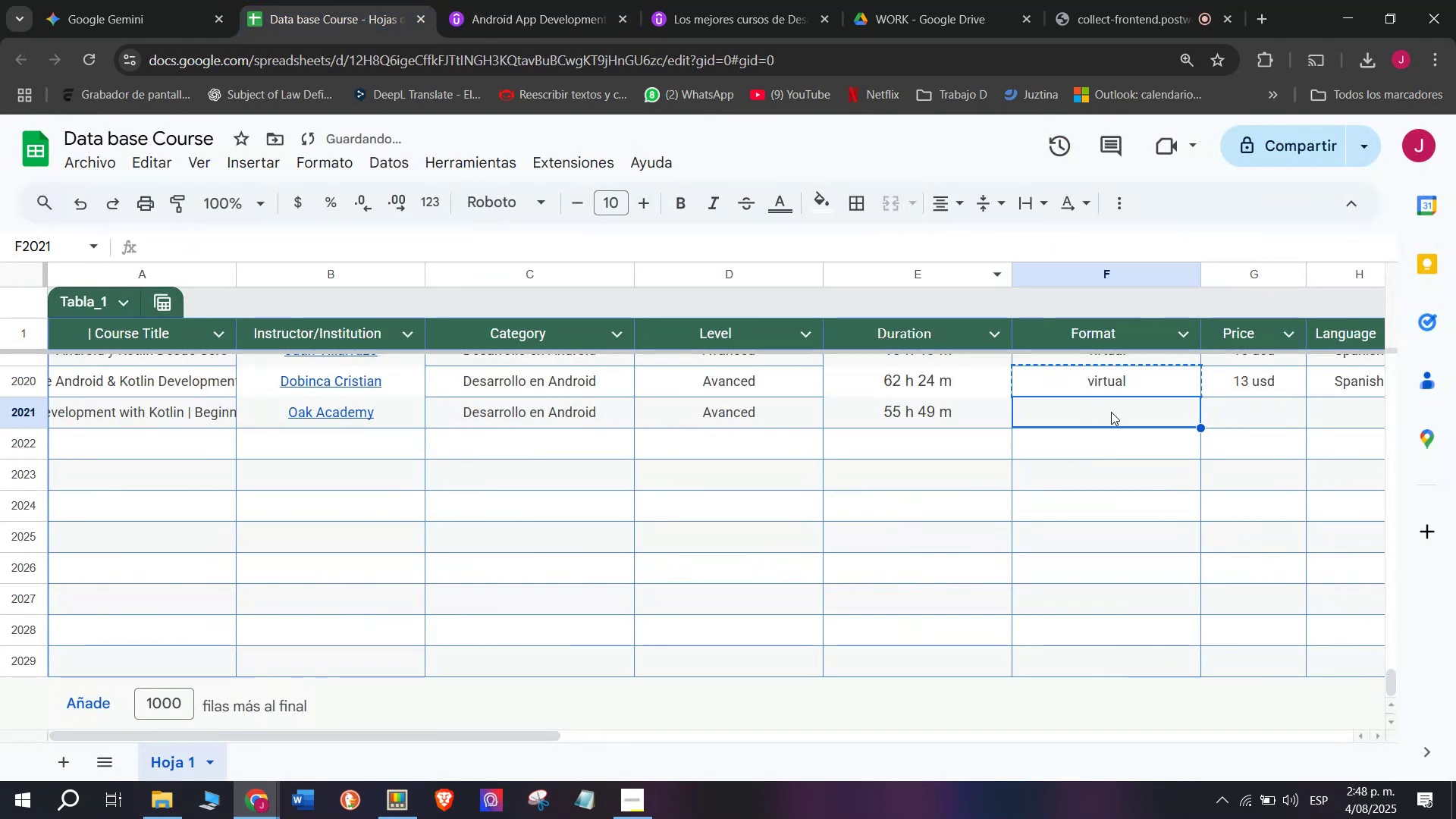 
key(Z)
 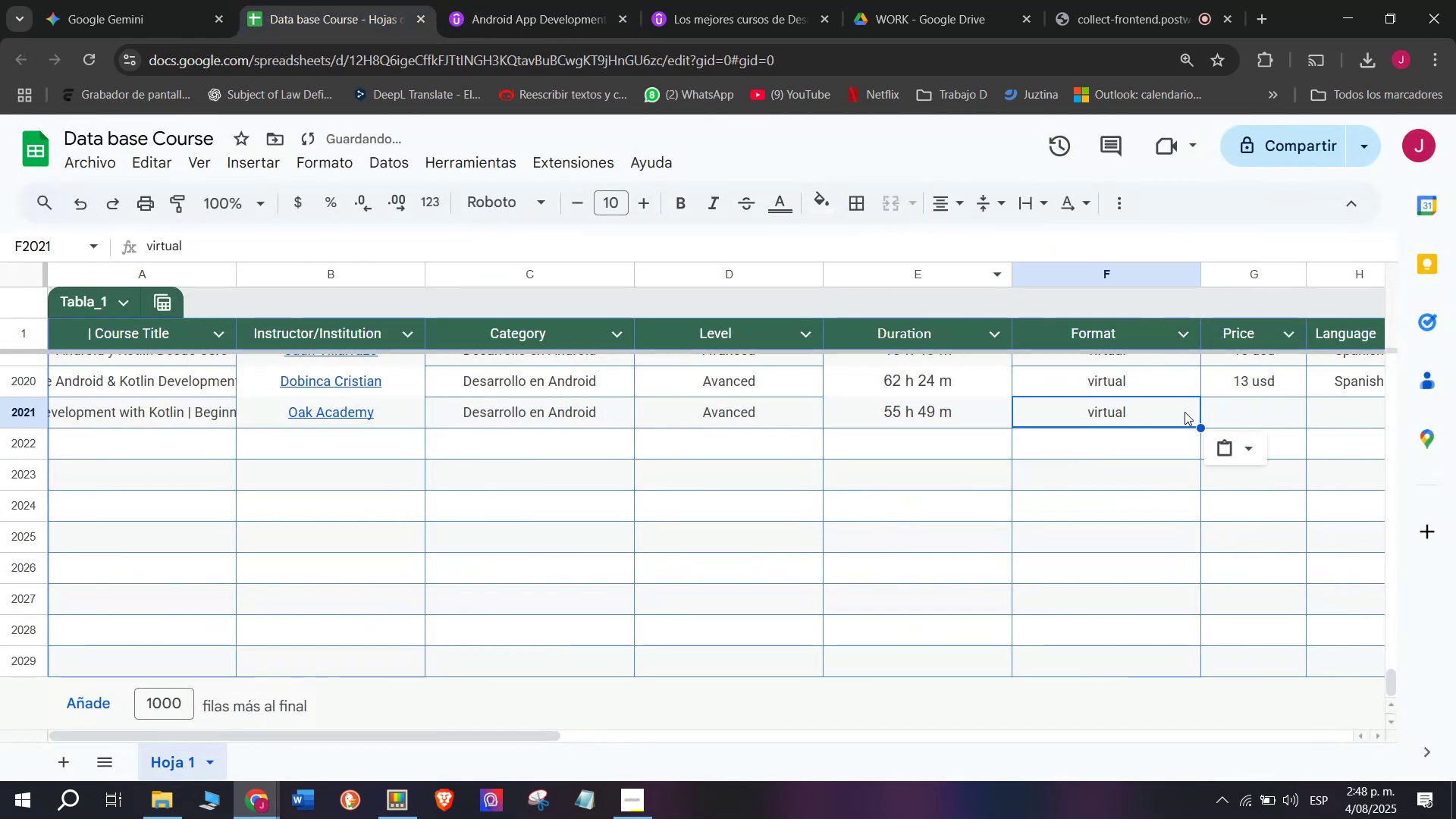 
key(Control+ControlLeft)
 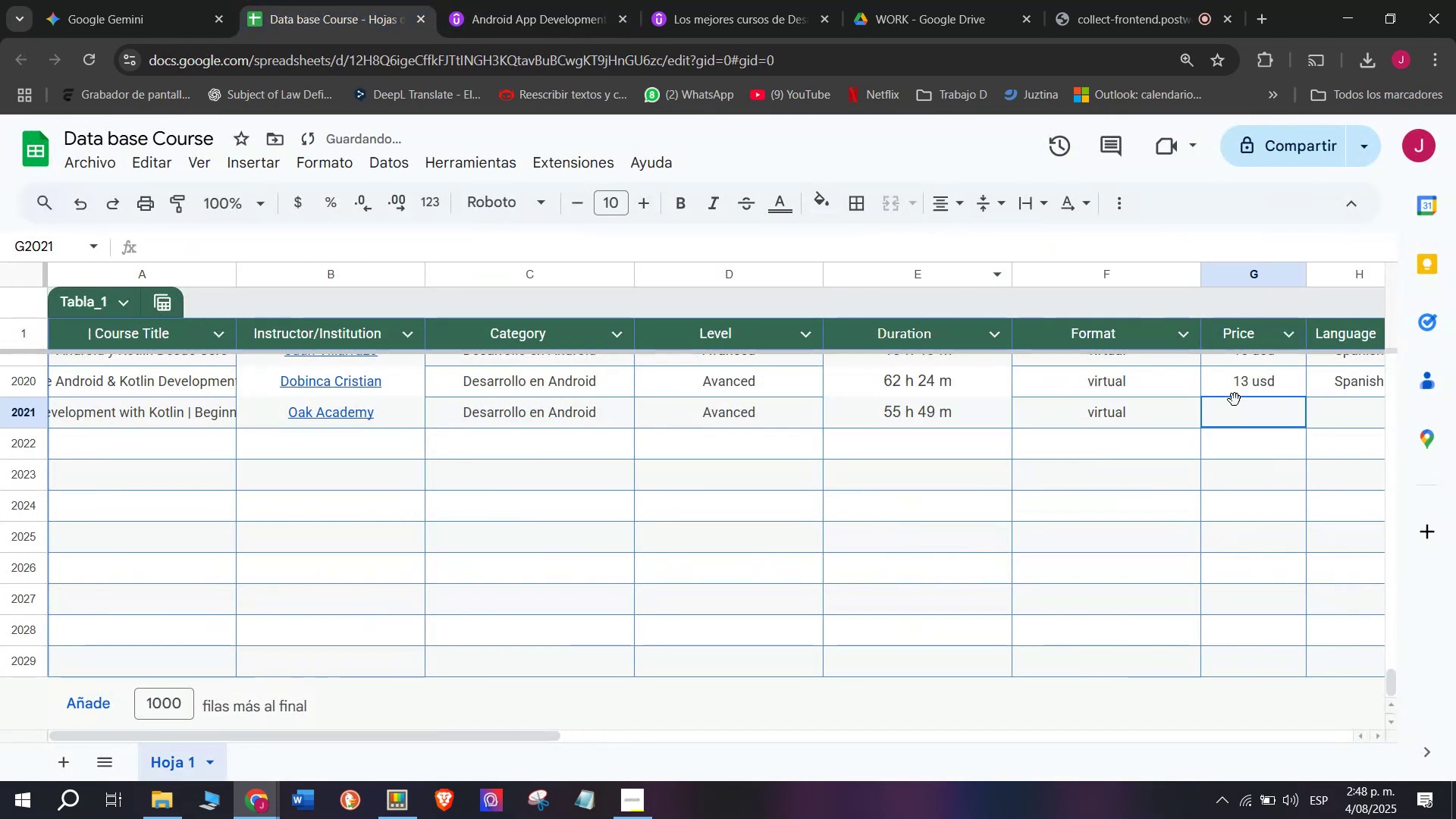 
key(Control+V)
 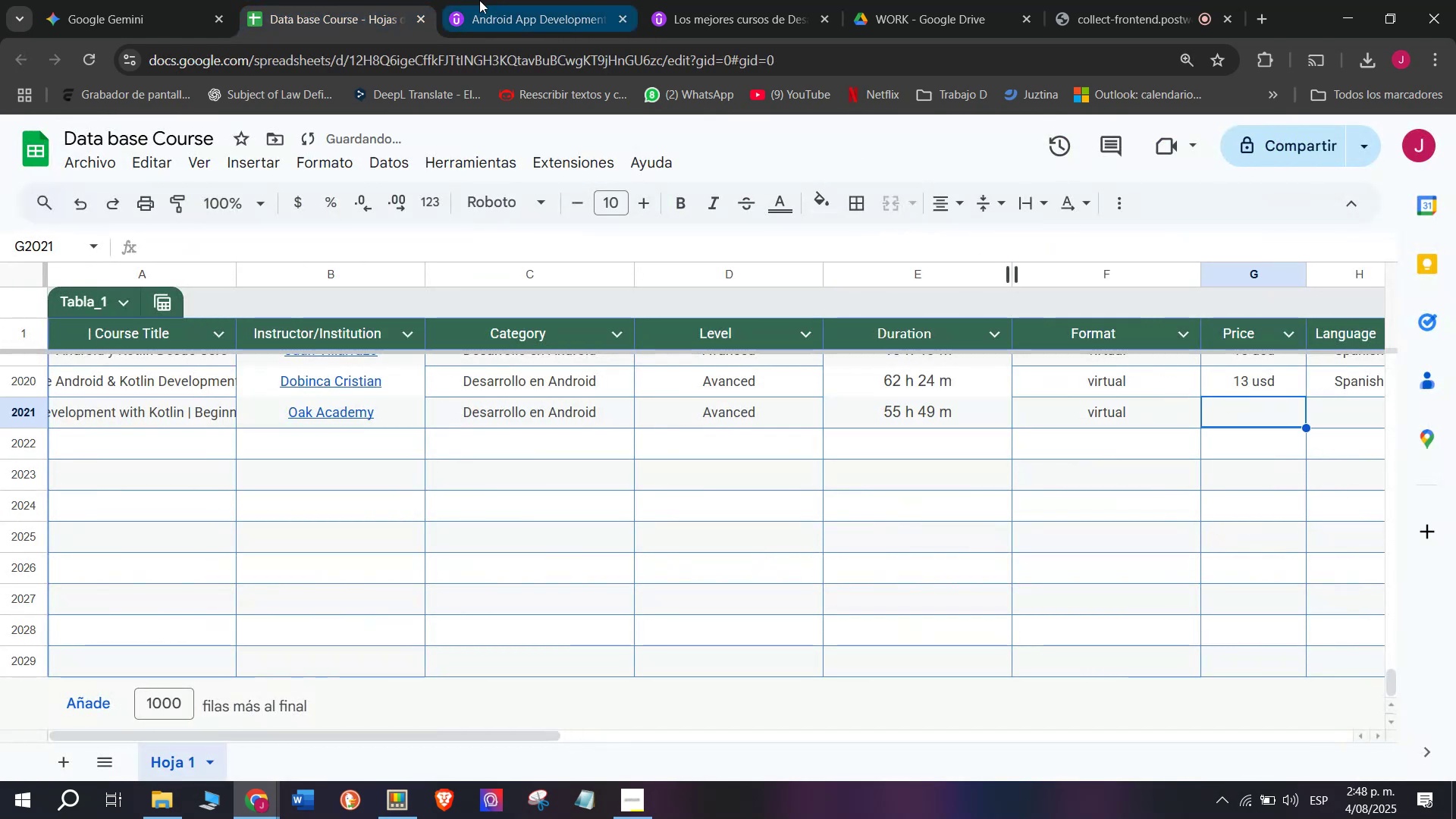 
left_click([504, 0])
 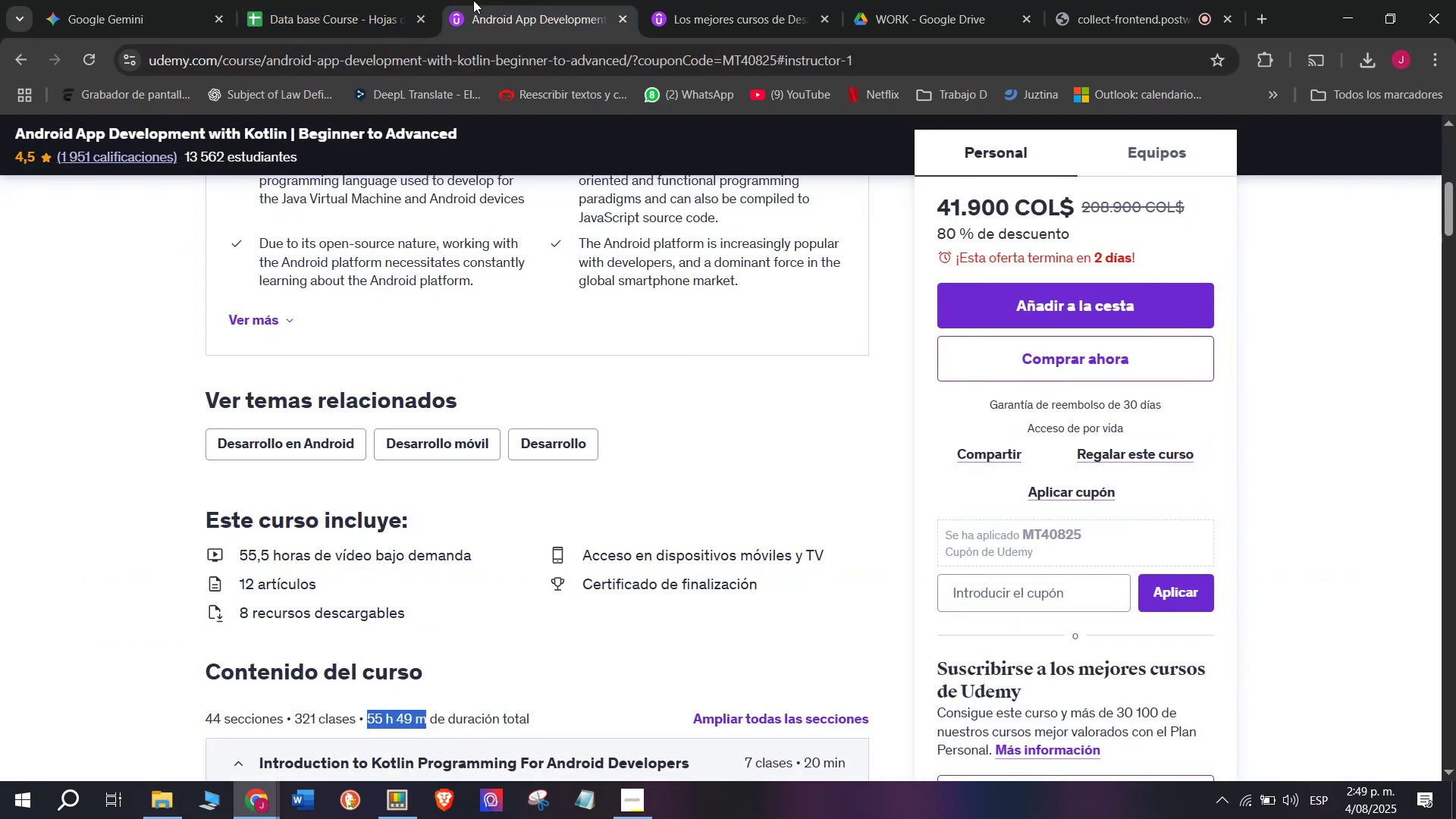 
left_click([406, 0])
 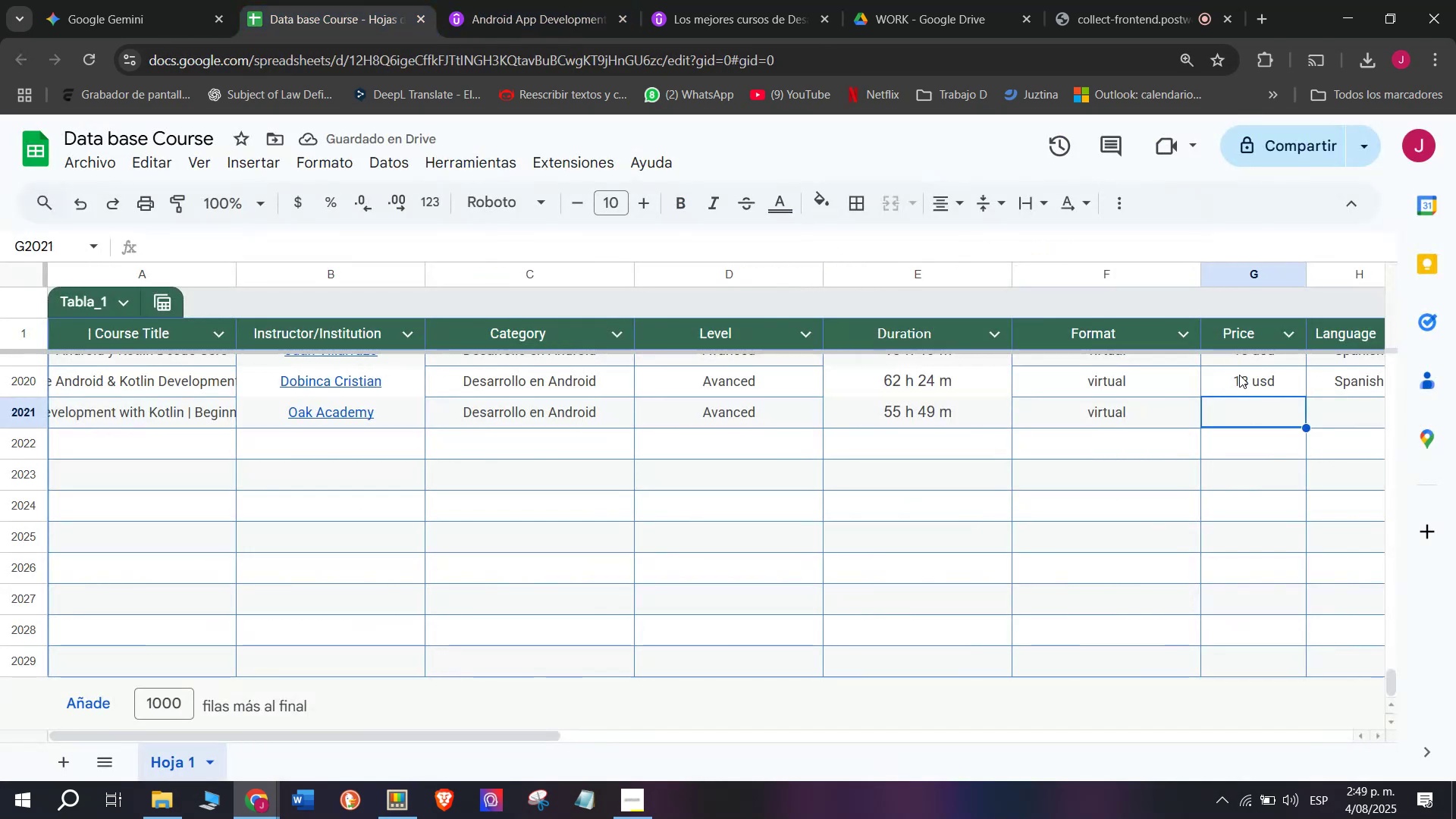 
left_click([1241, 369])
 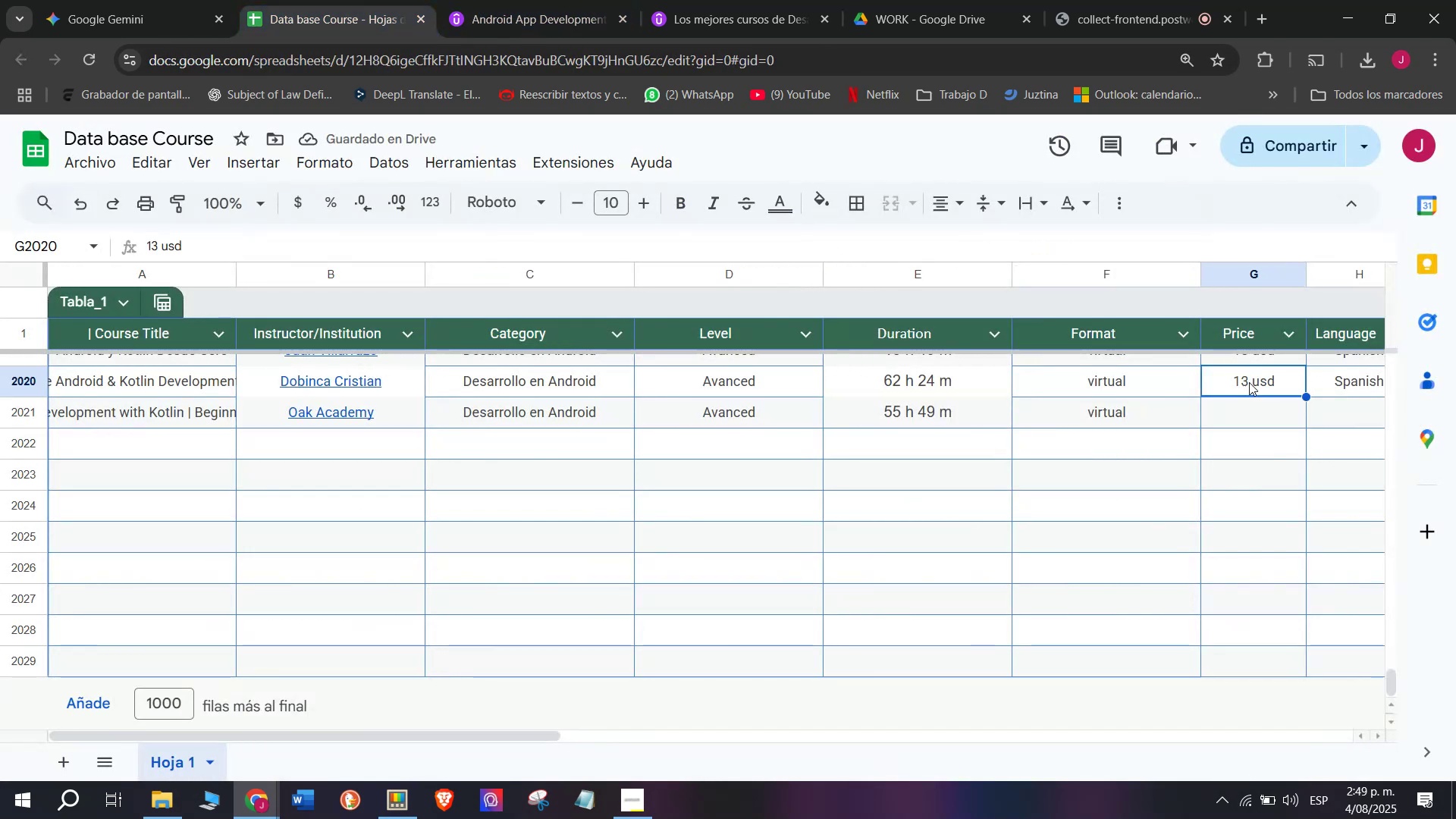 
key(Control+ControlLeft)
 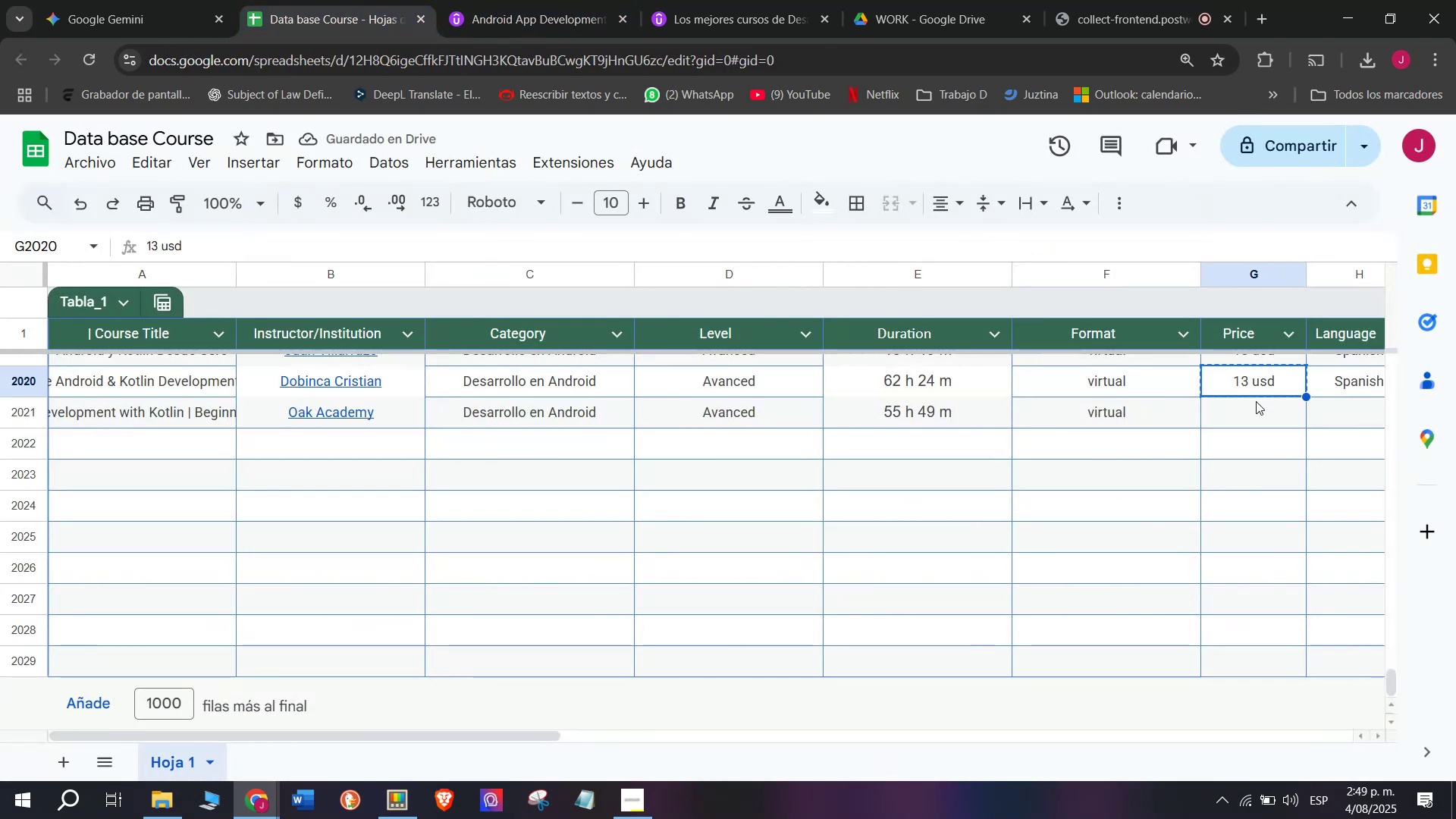 
key(Break)
 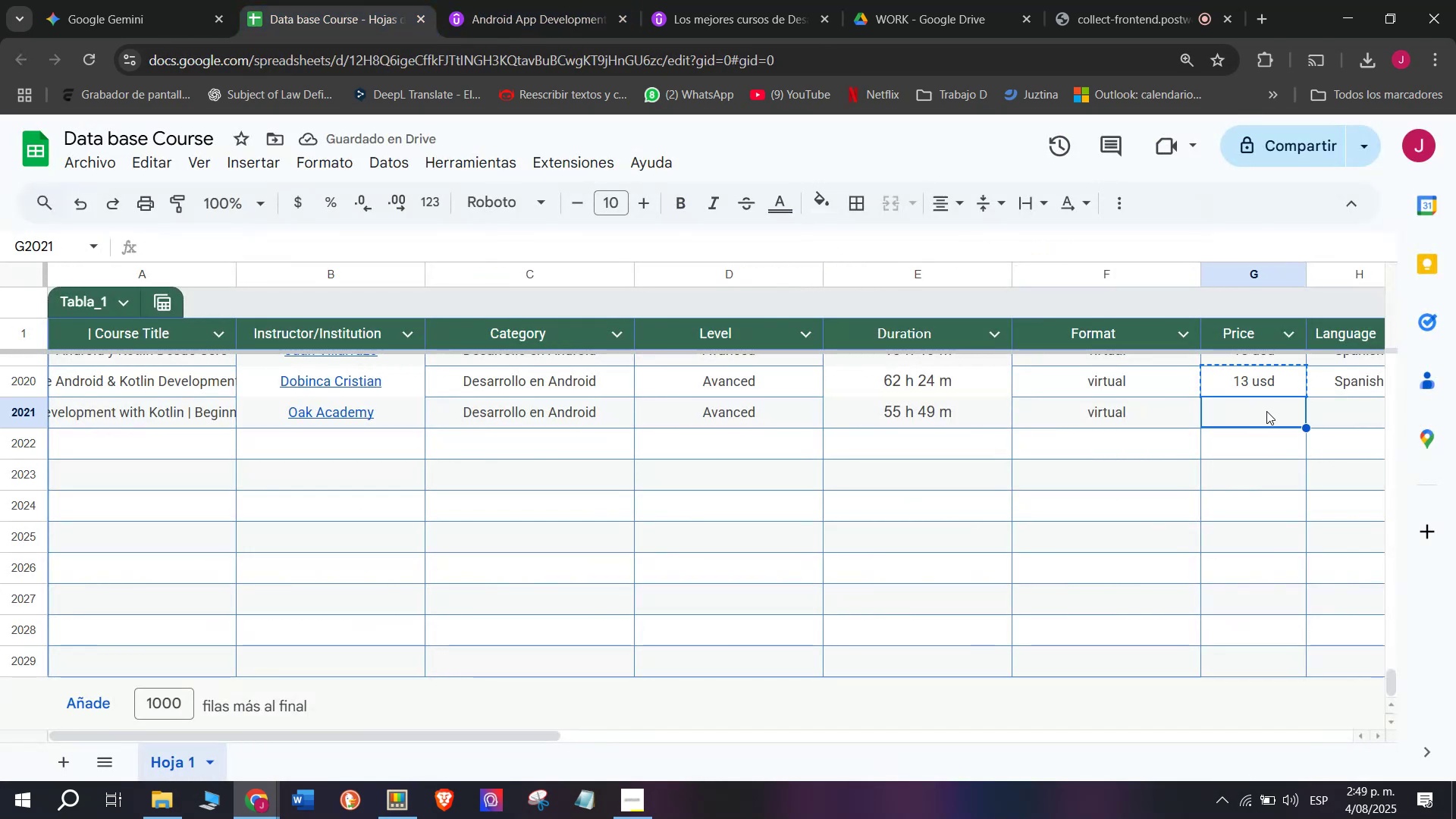 
key(Control+C)
 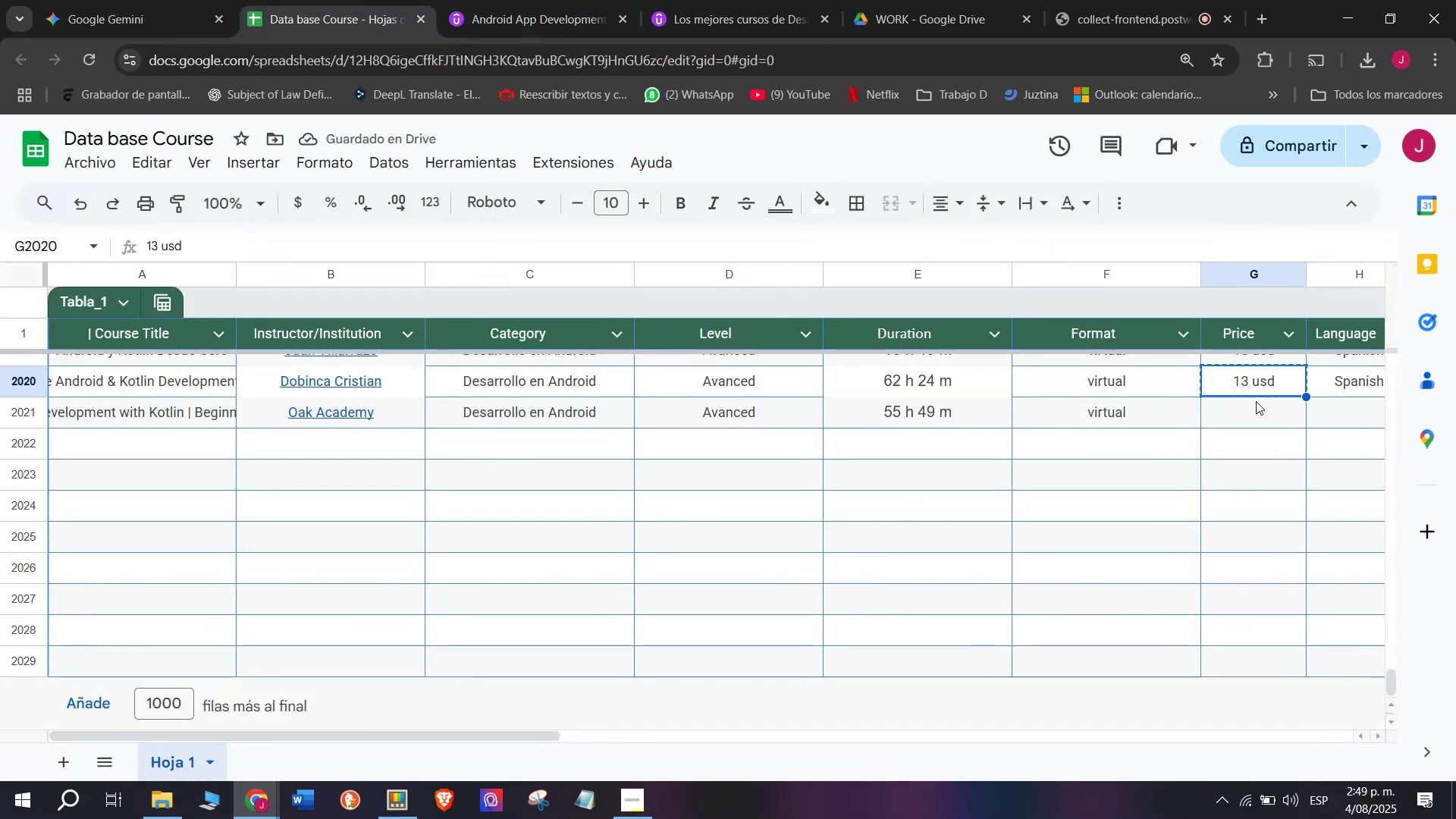 
double_click([1256, 401])
 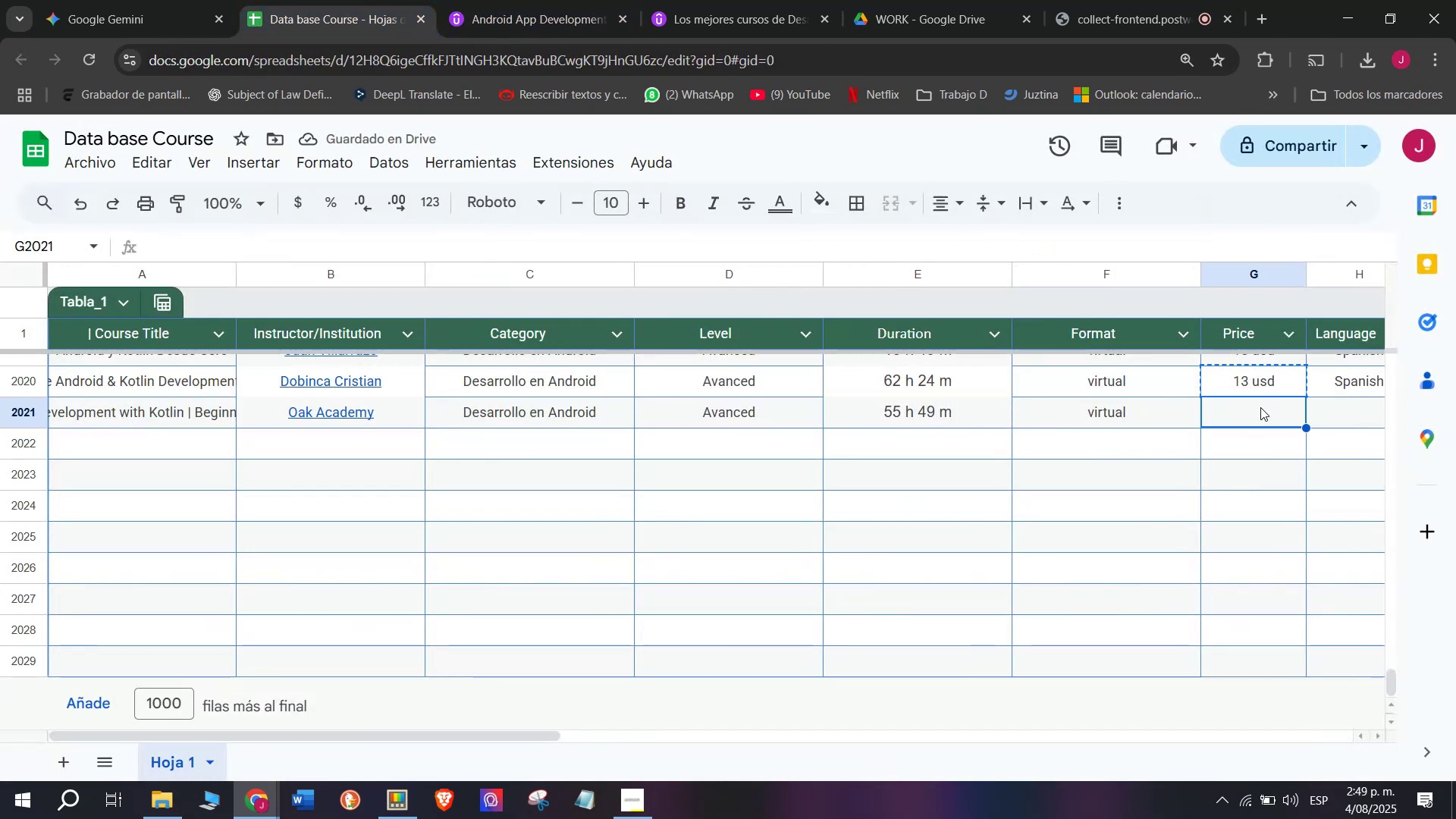 
key(Z)
 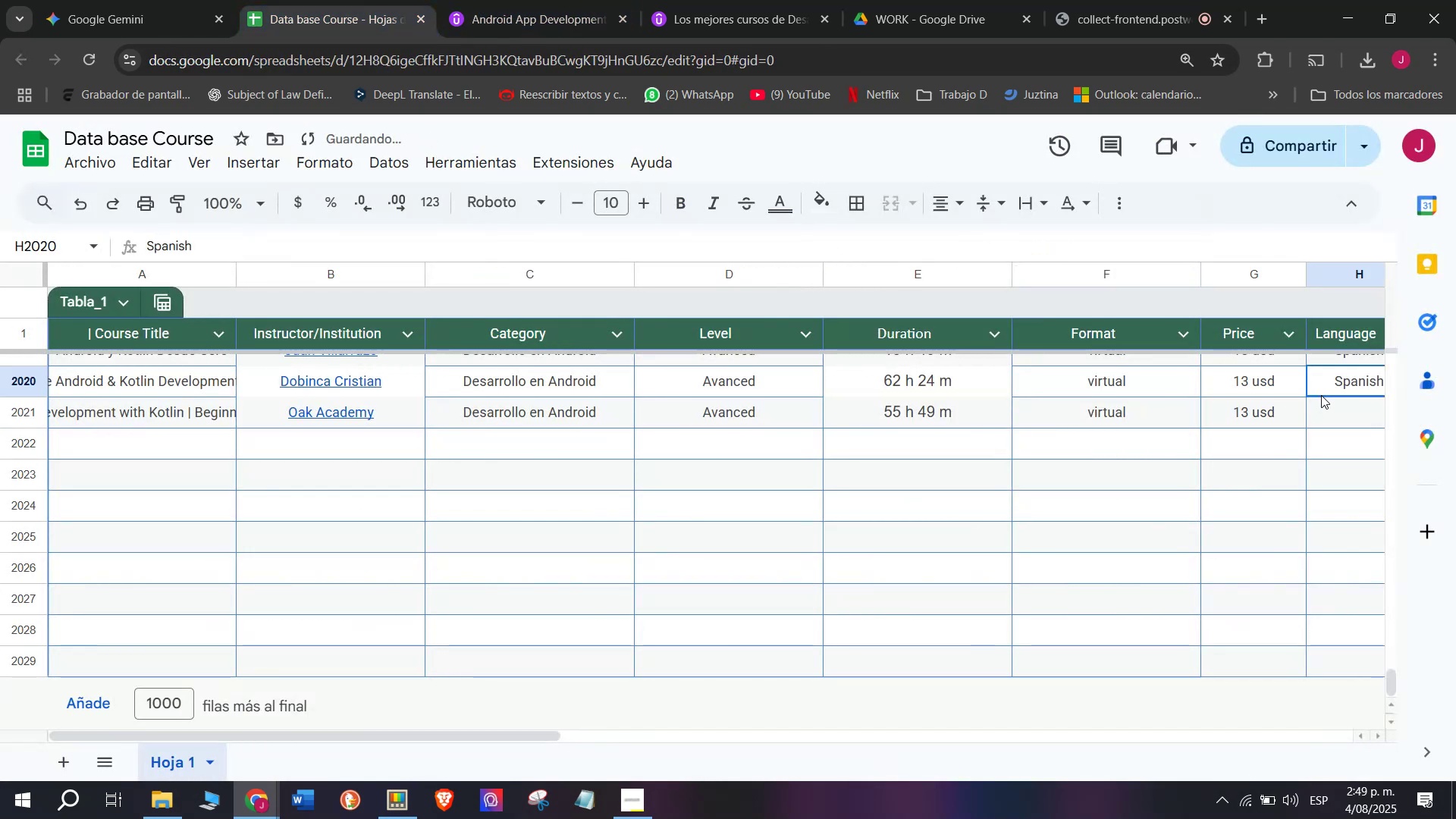 
key(Control+ControlLeft)
 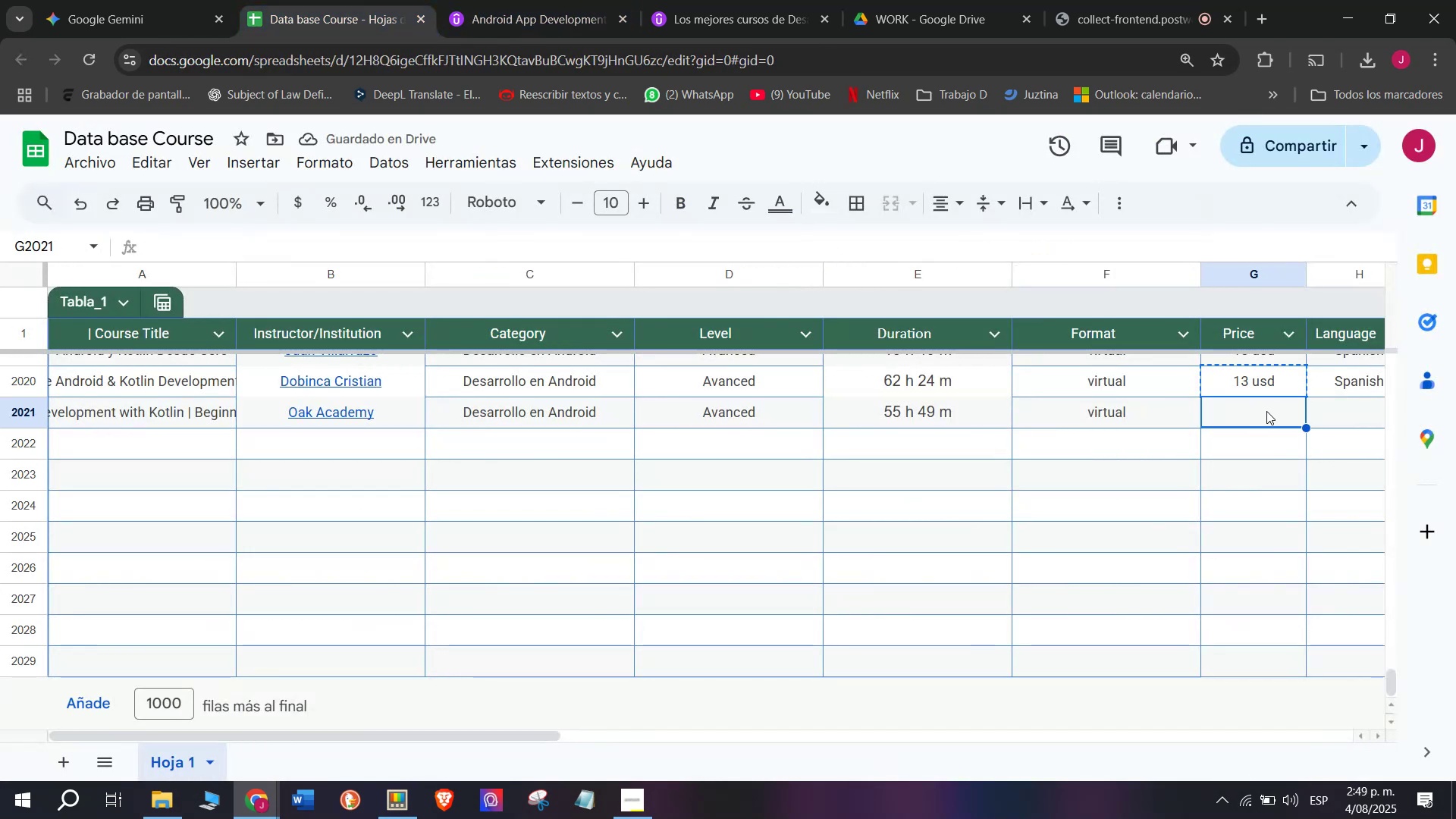 
key(Control+V)
 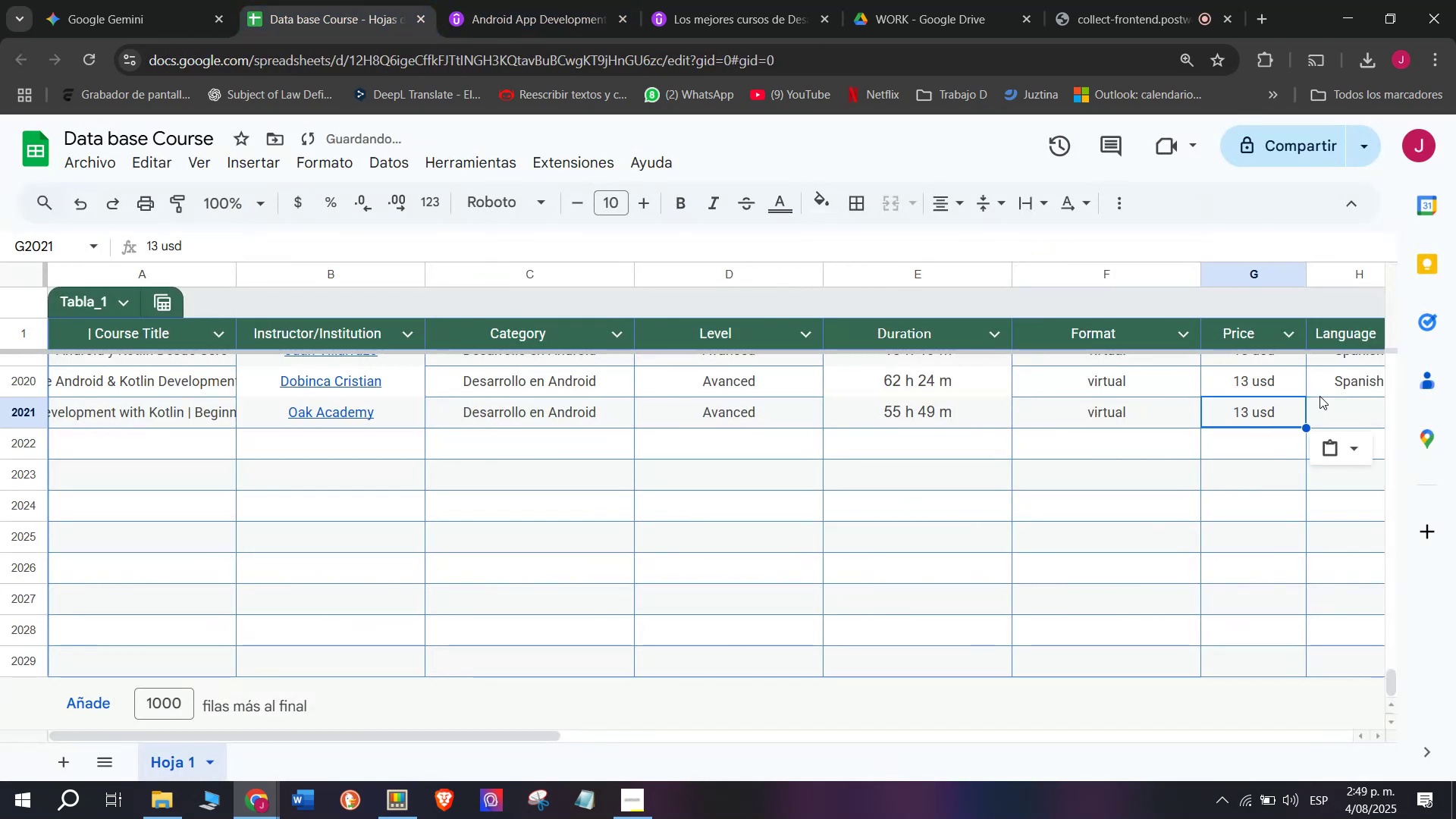 
left_click([1321, 395])
 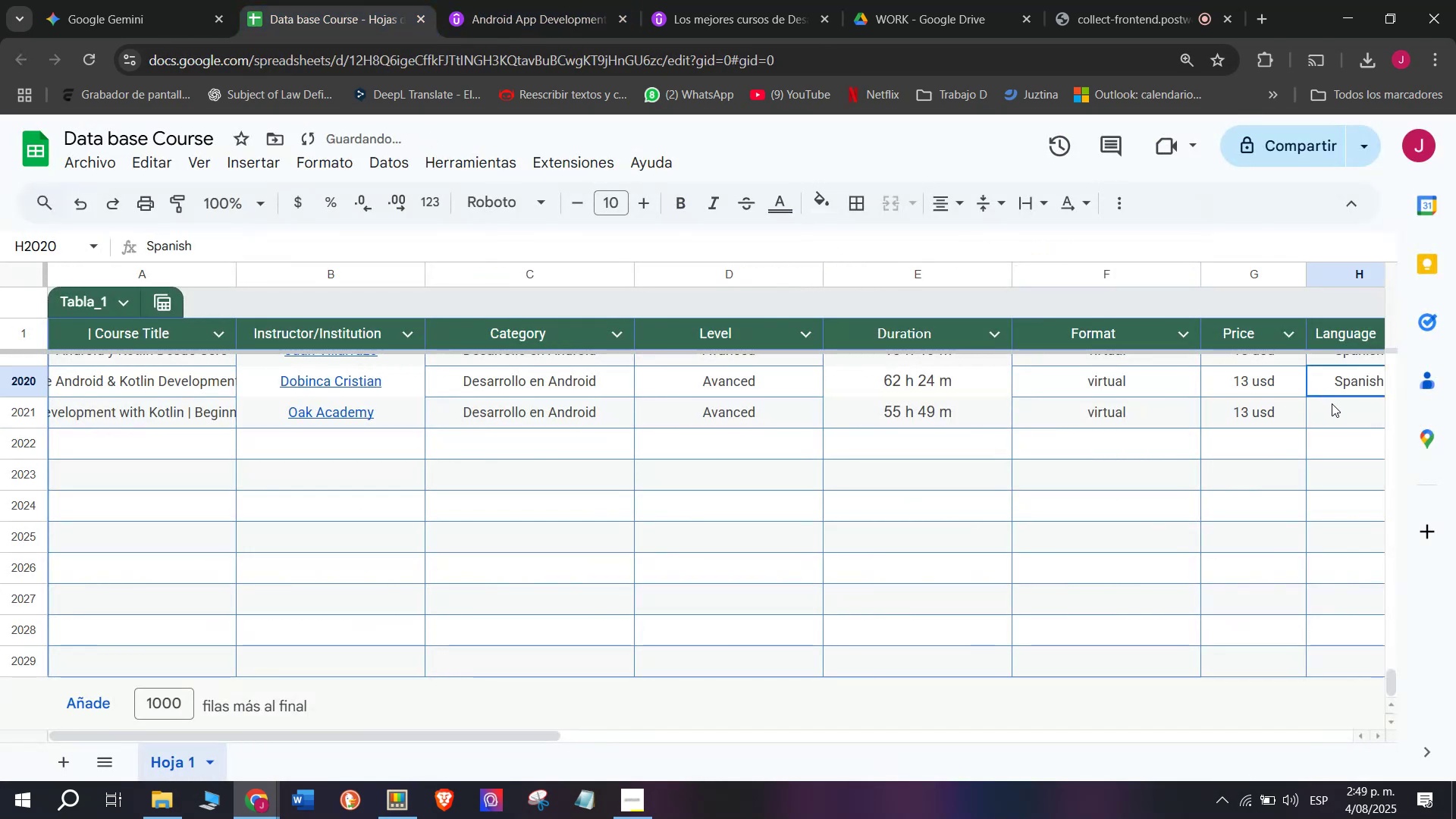 
key(Control+C)
 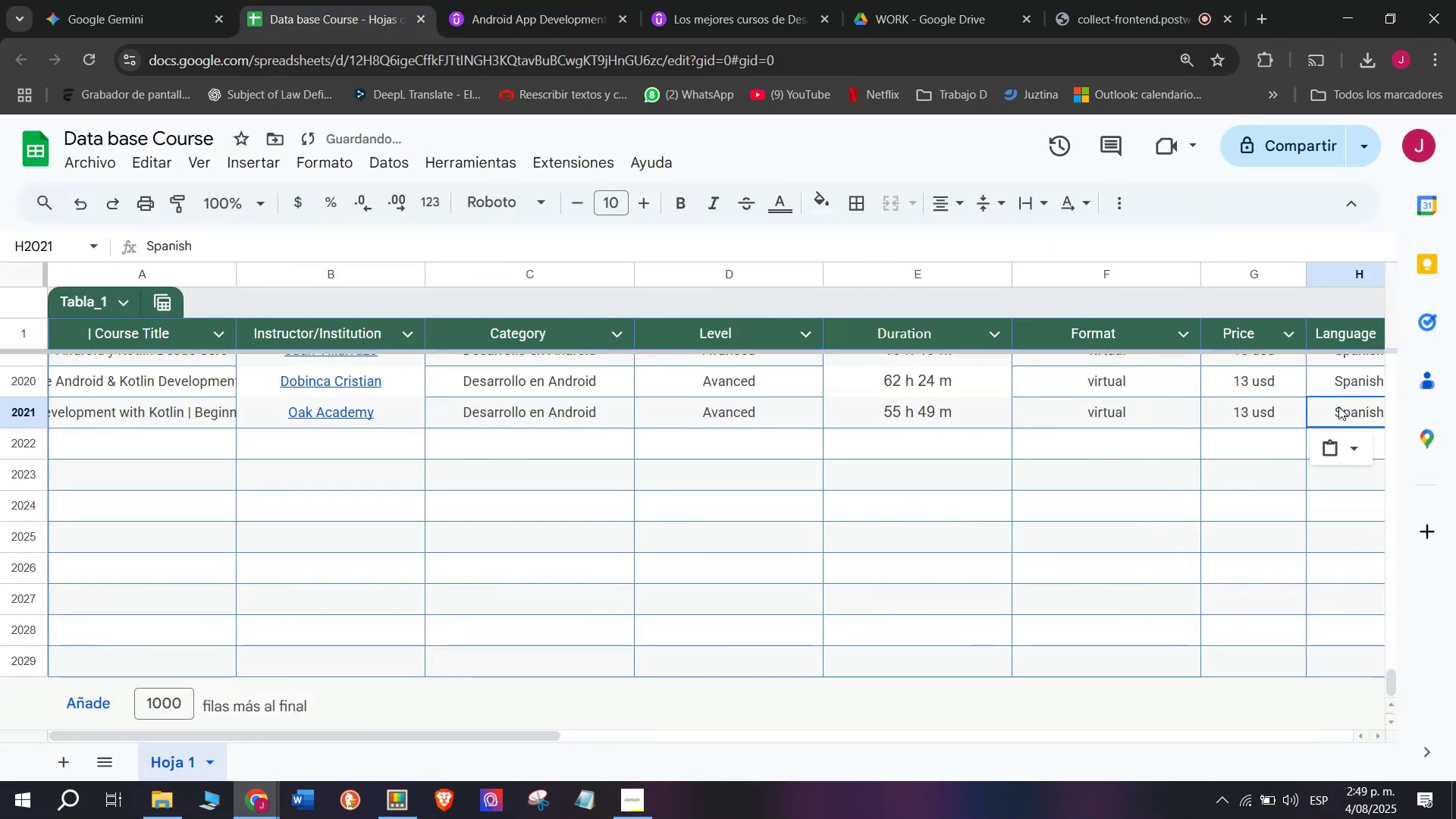 
key(Break)
 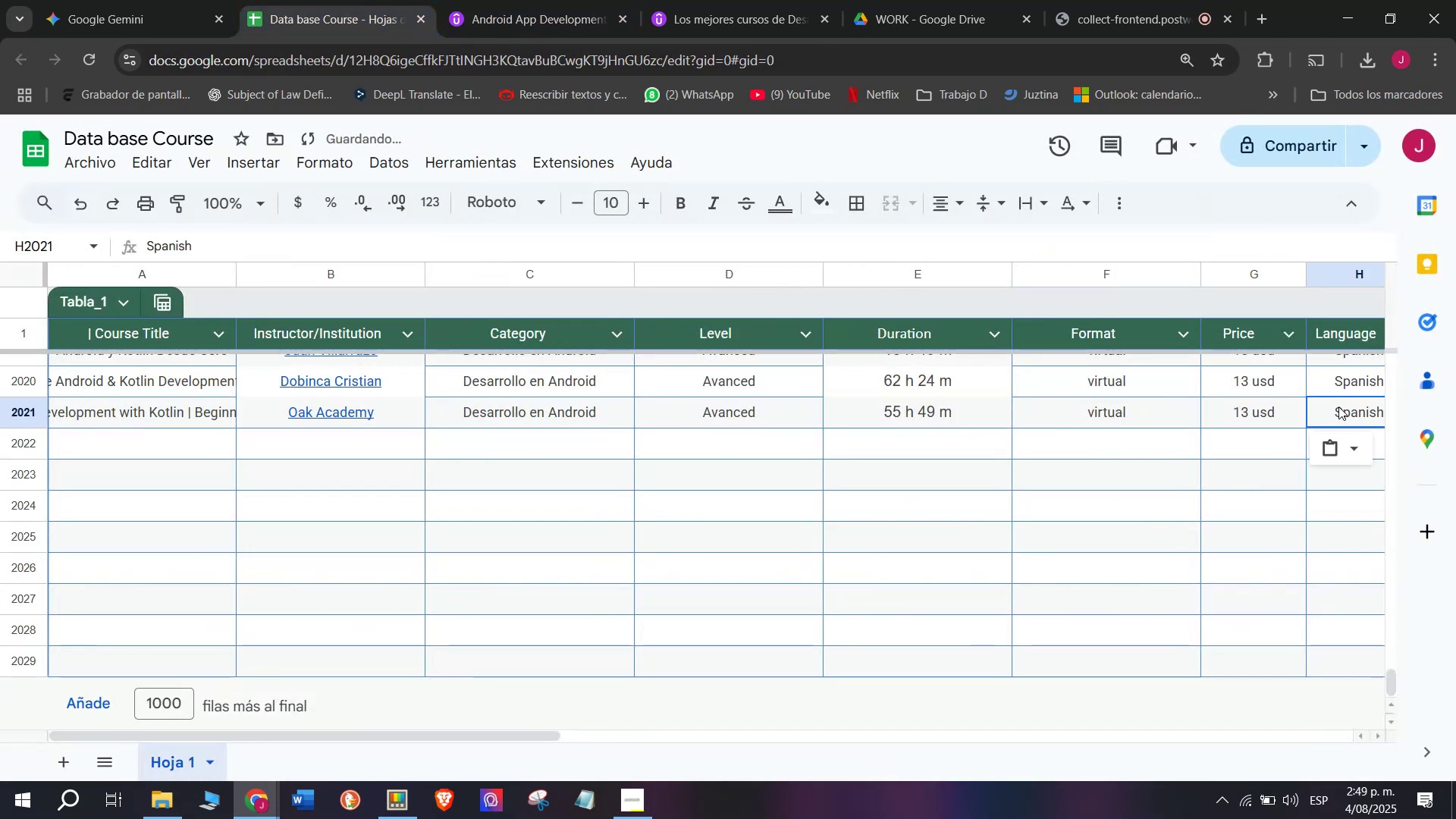 
key(Control+ControlLeft)
 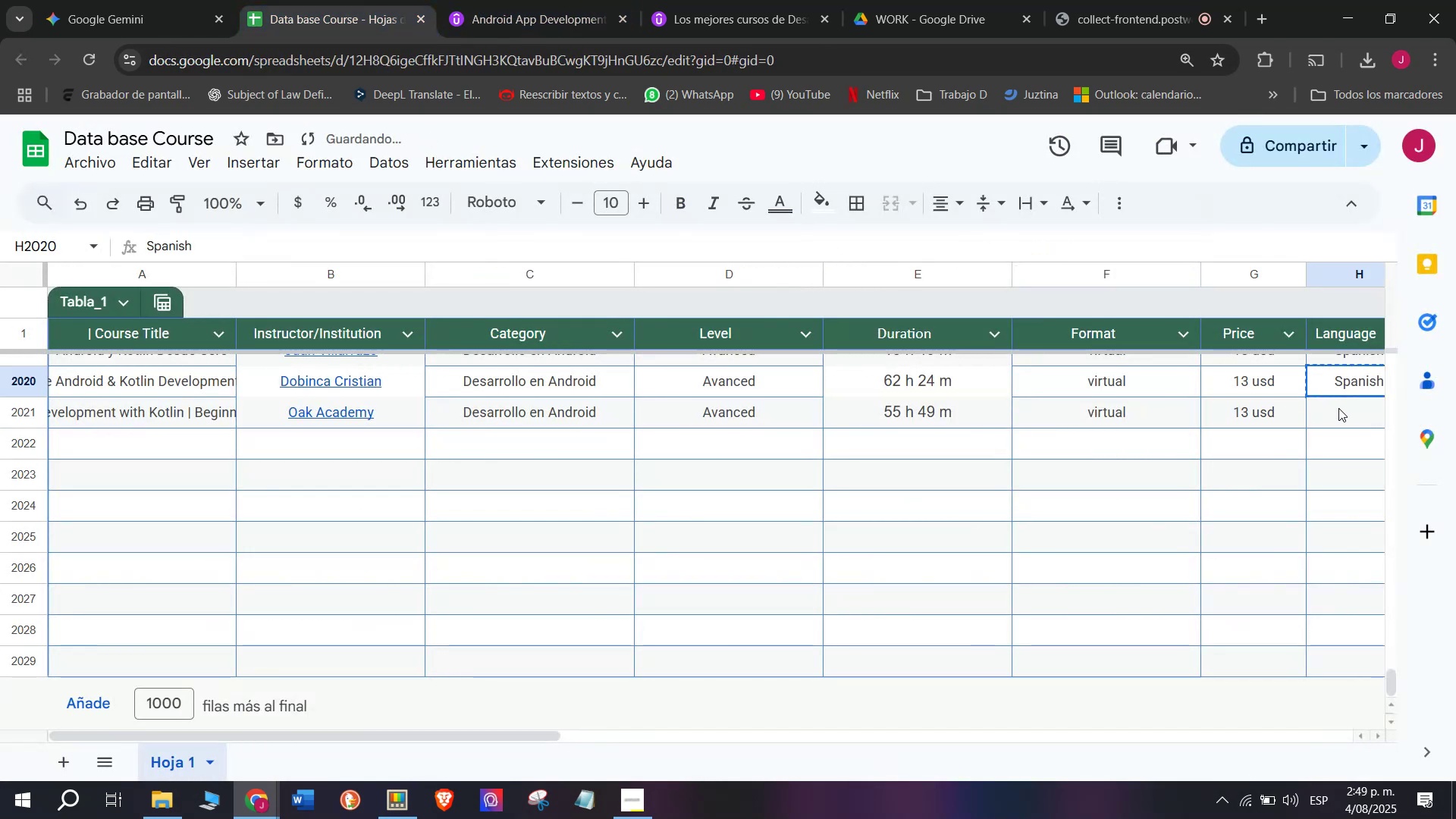 
double_click([1338, 408])
 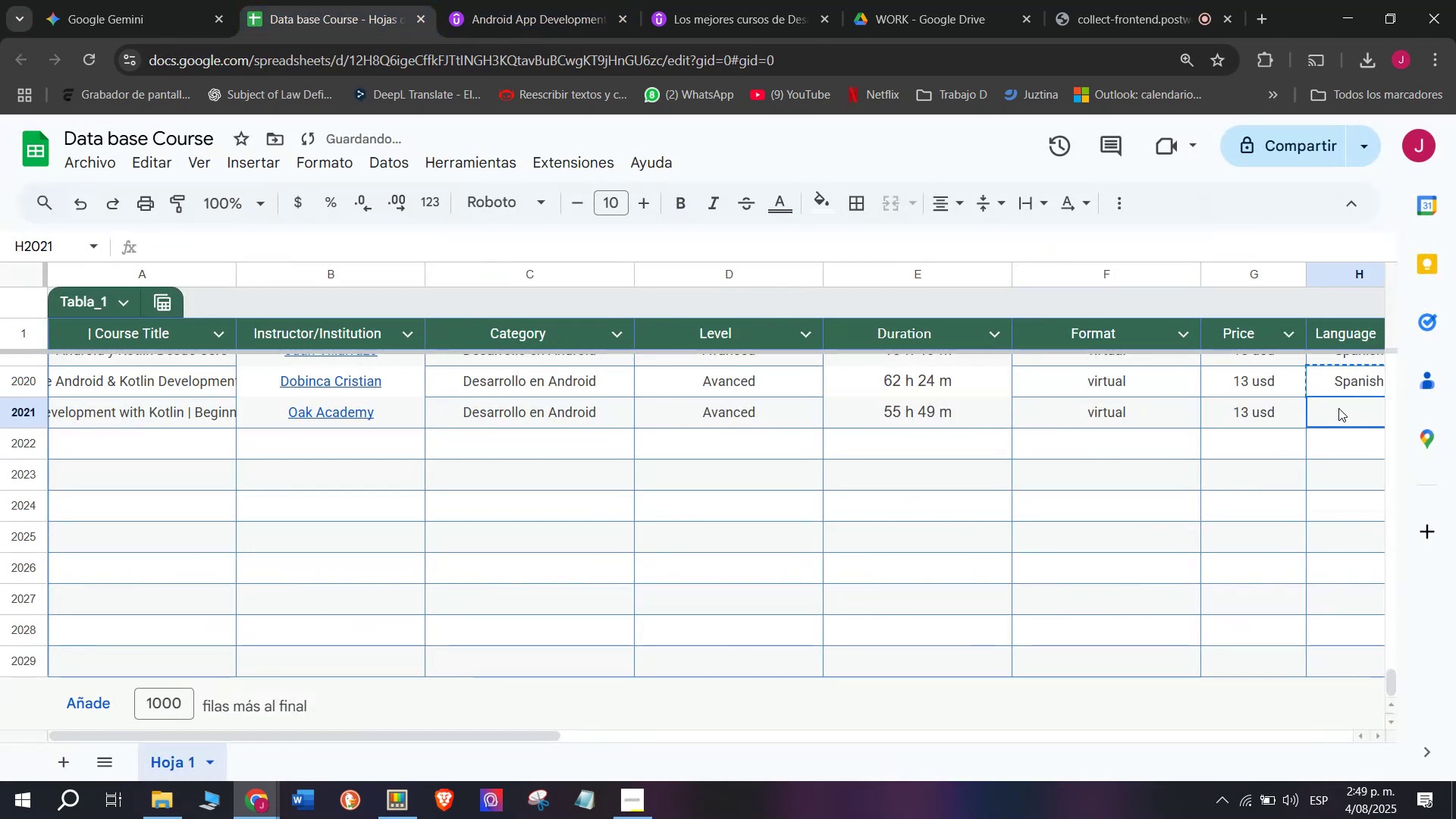 
key(Z)
 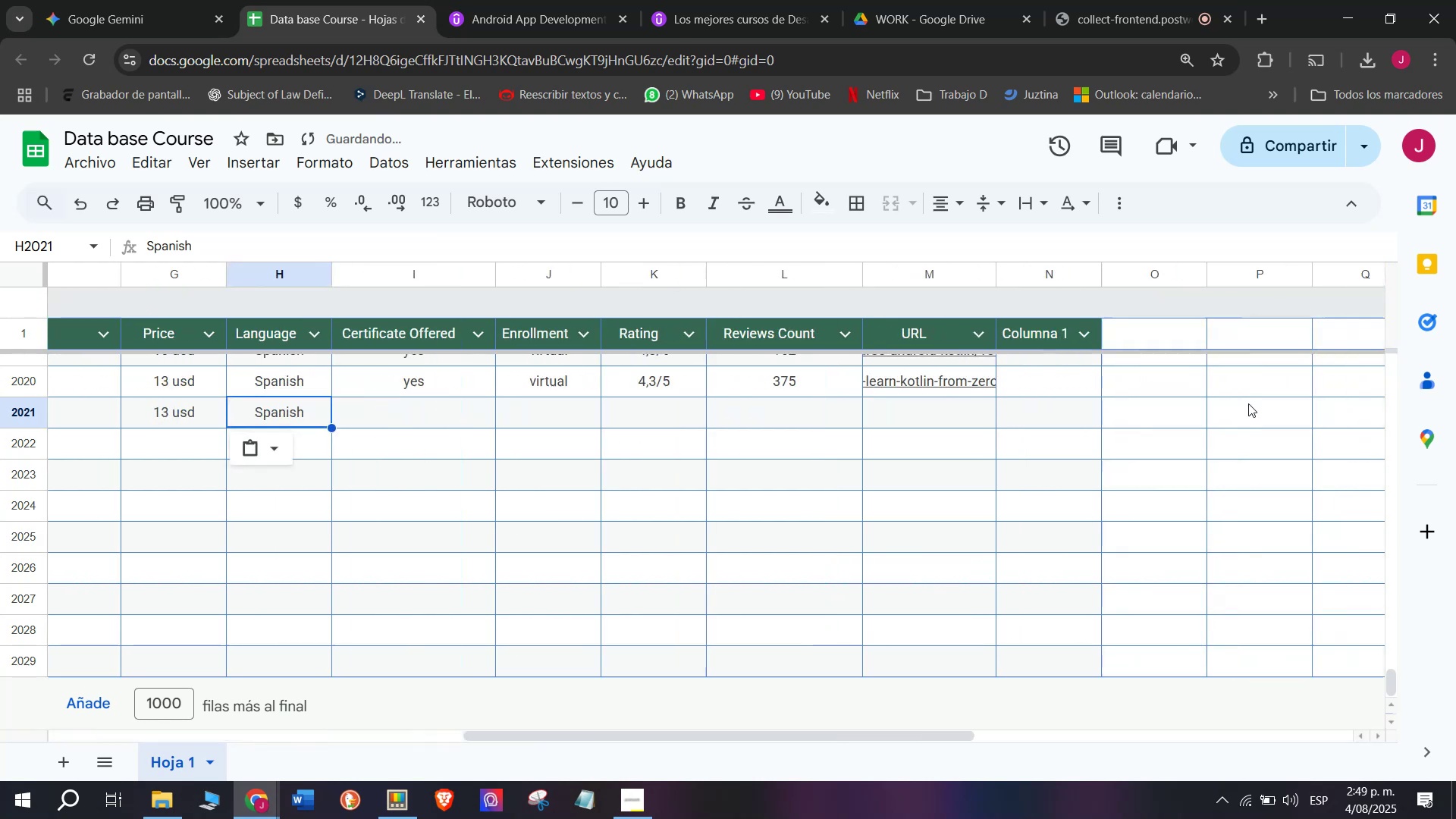 
key(Control+ControlLeft)
 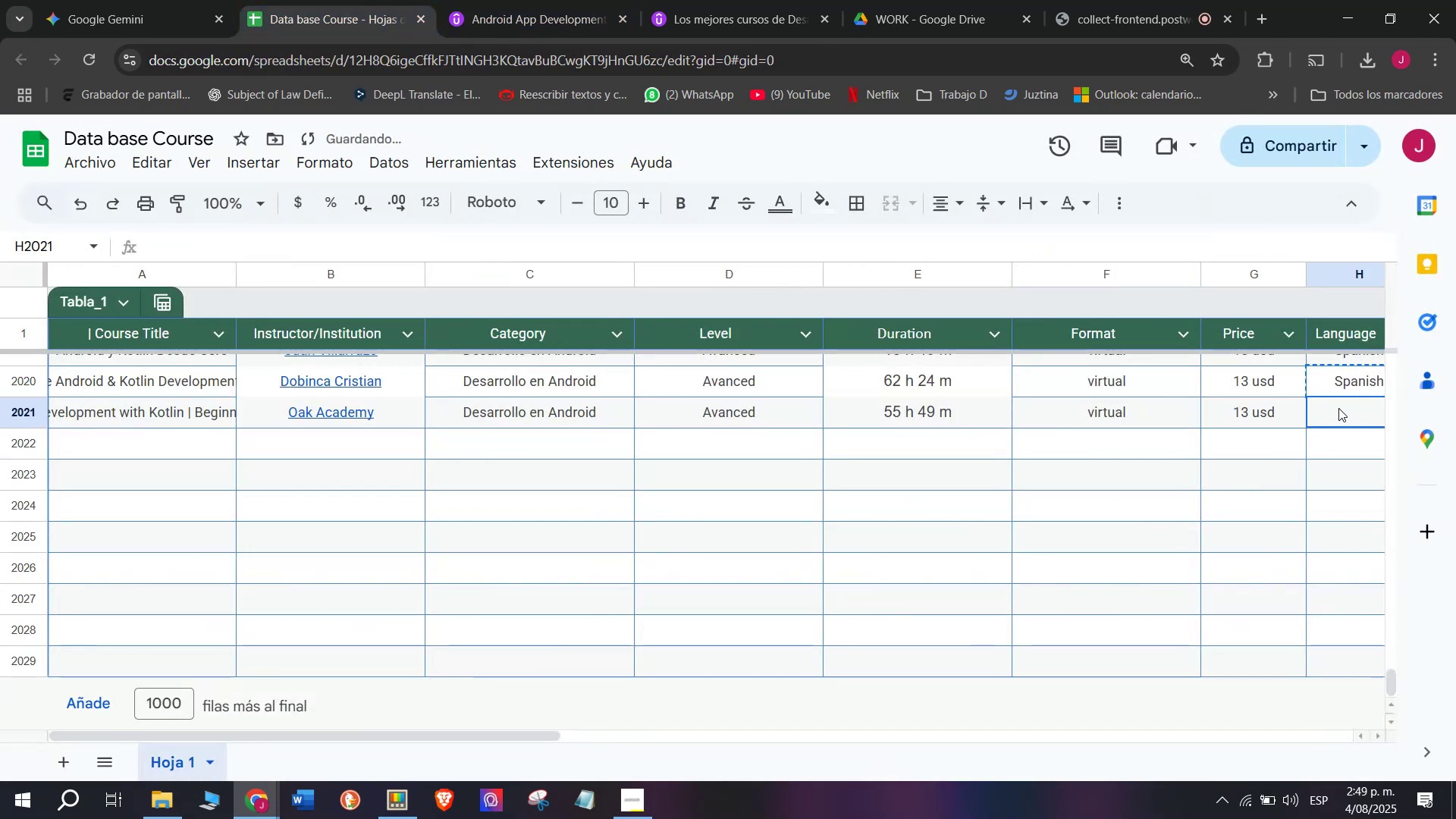 
key(Control+V)
 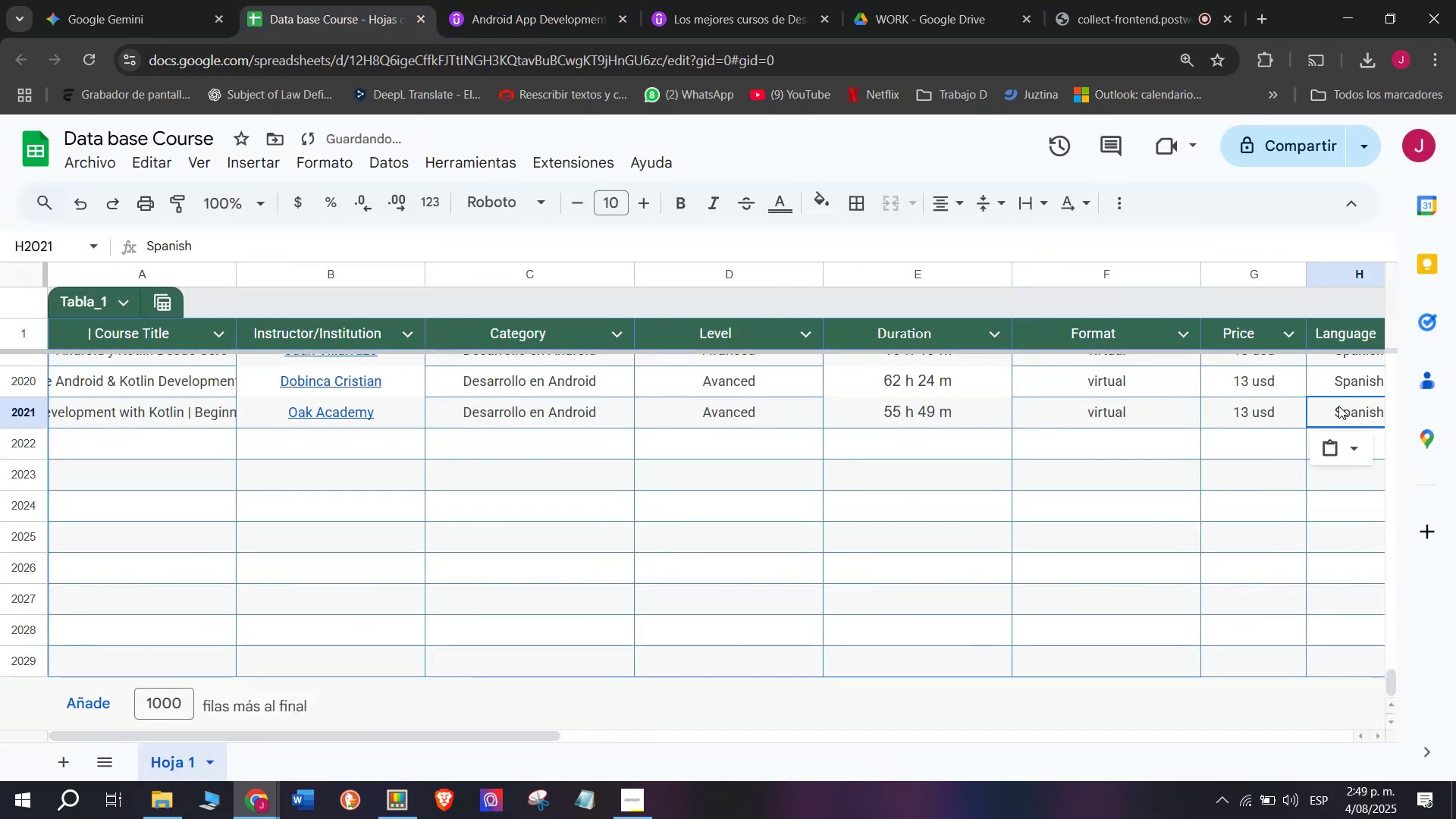 
scroll: coordinate [624, 466], scroll_direction: down, amount: 3.0
 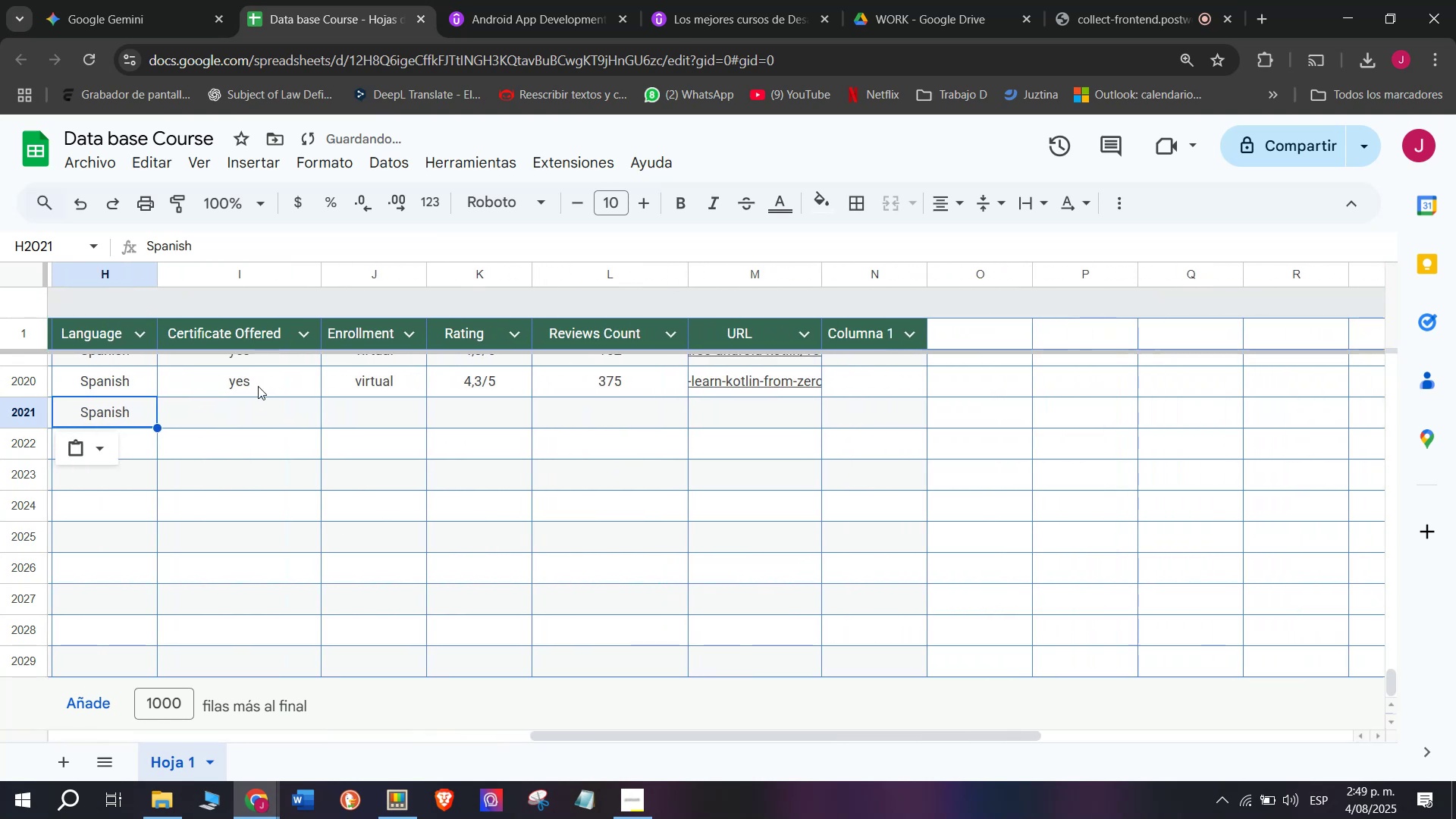 
left_click([258, 386])
 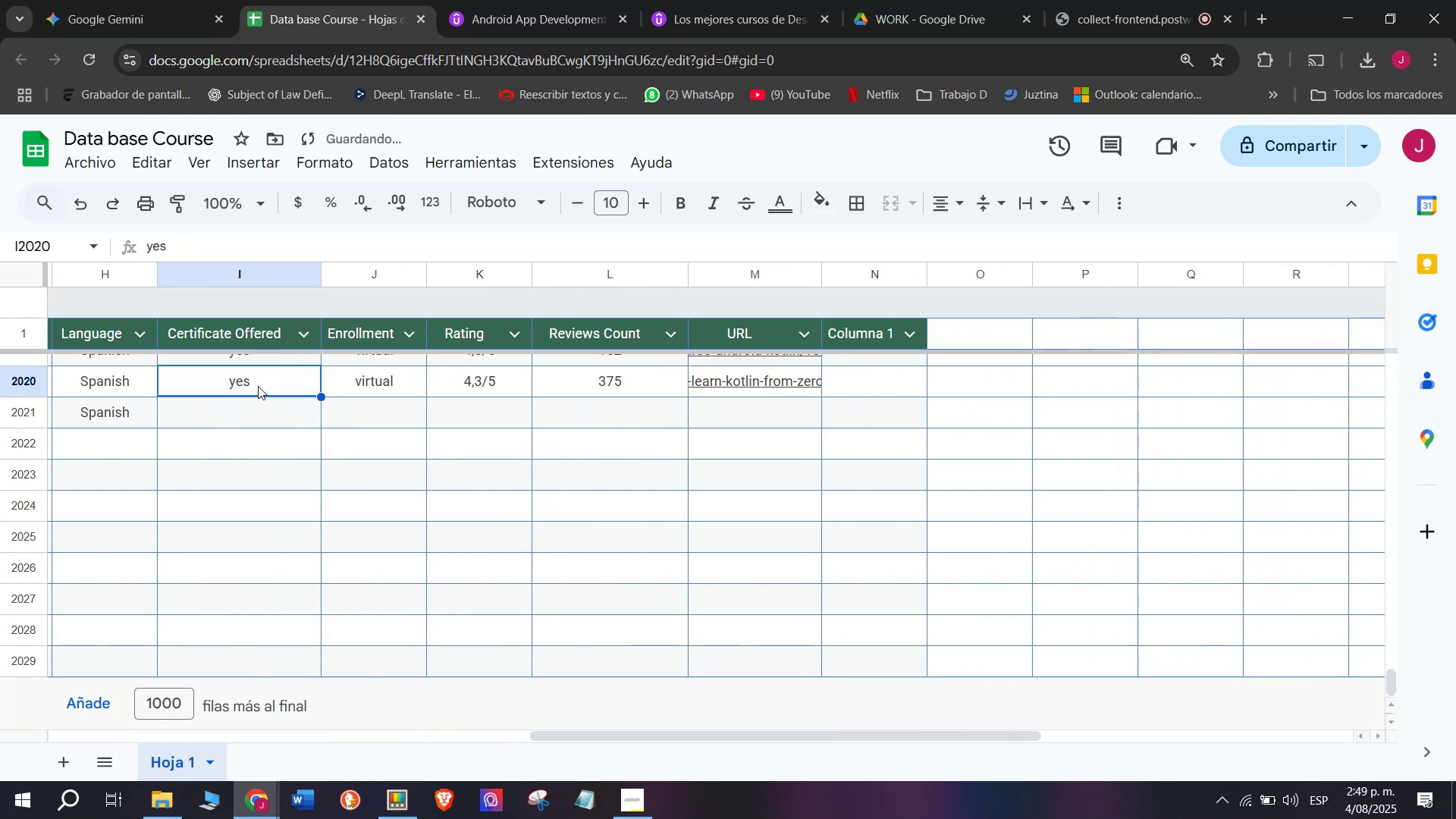 
key(Control+C)
 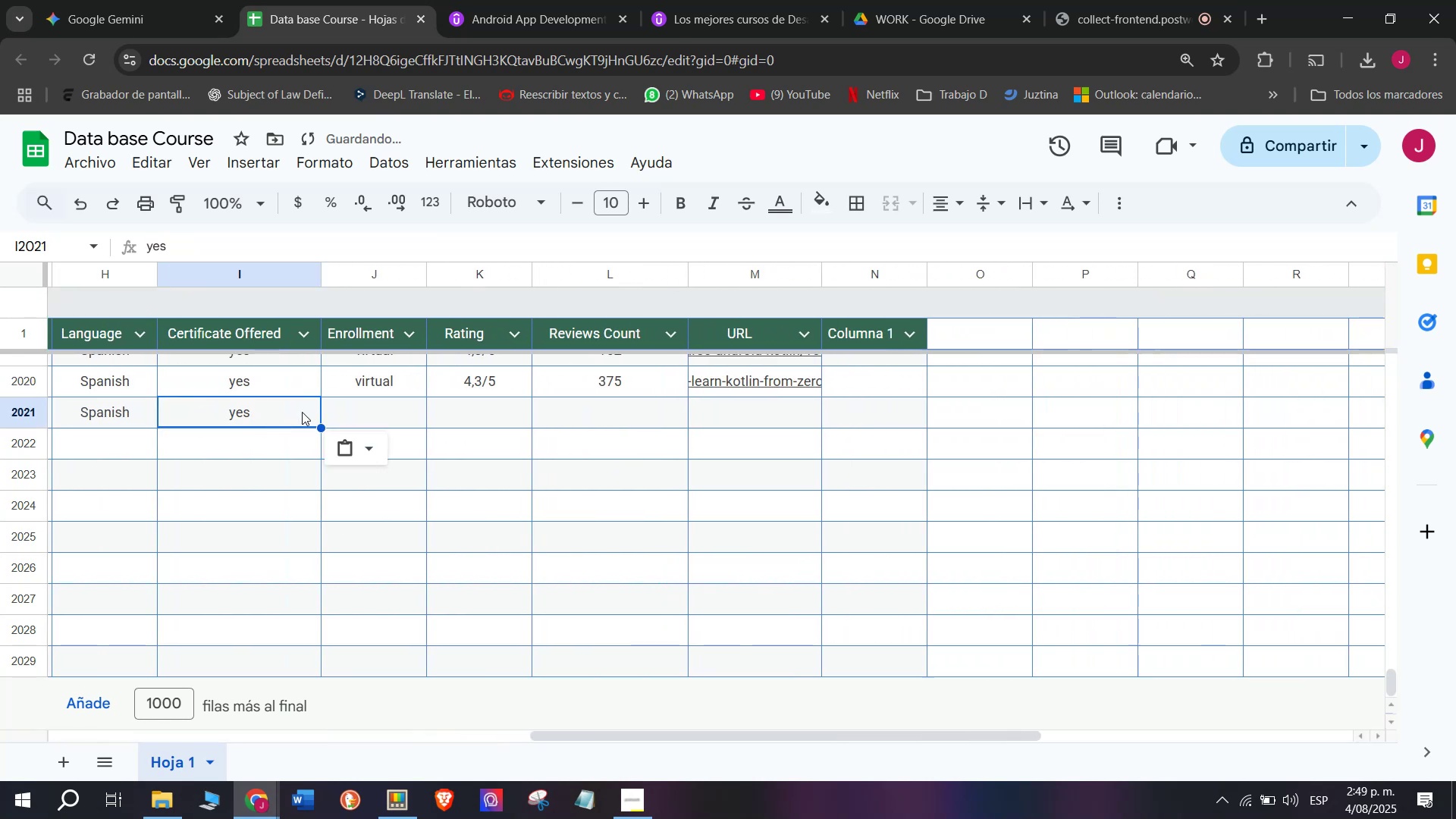 
key(Break)
 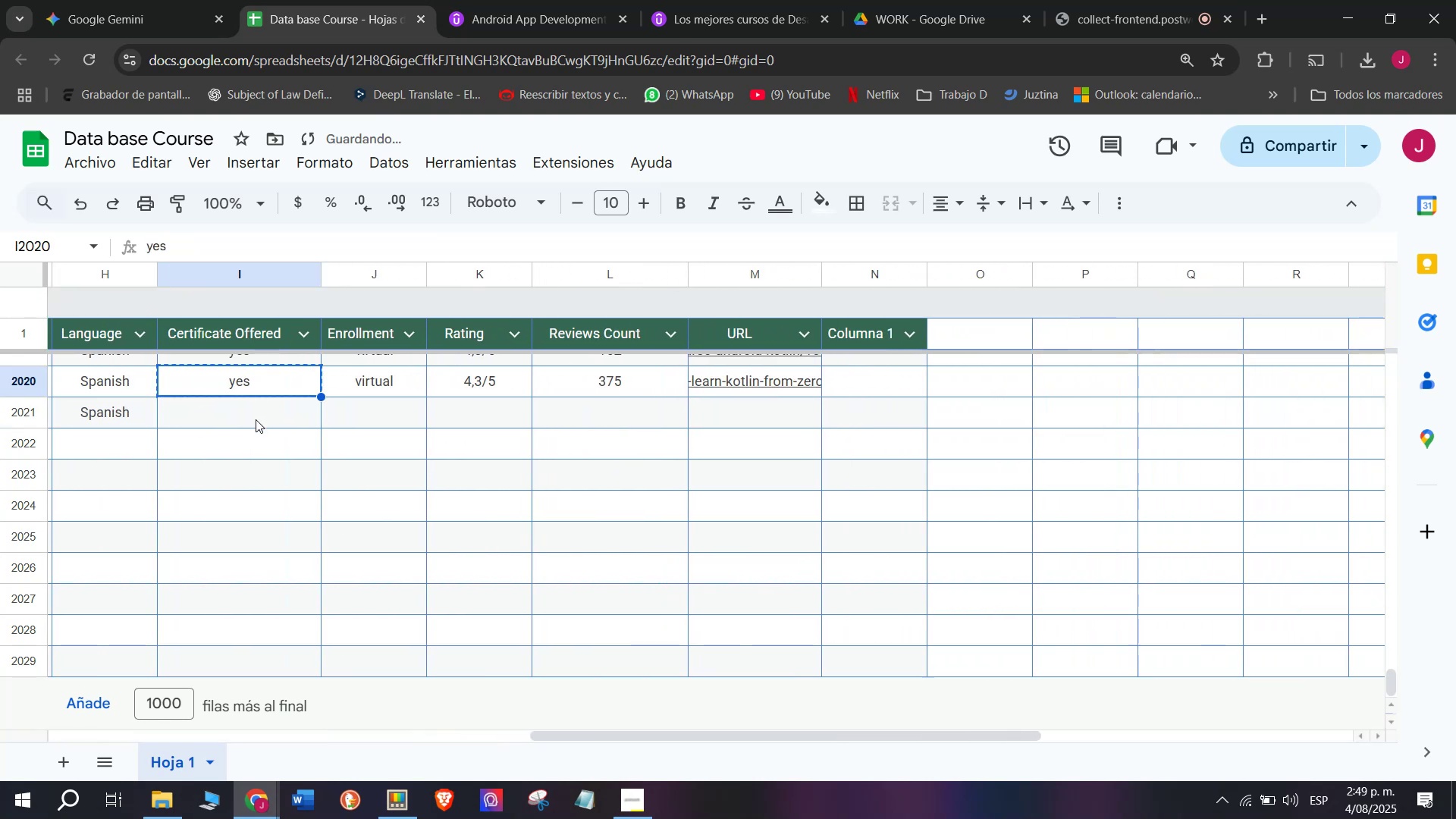 
key(Control+ControlLeft)
 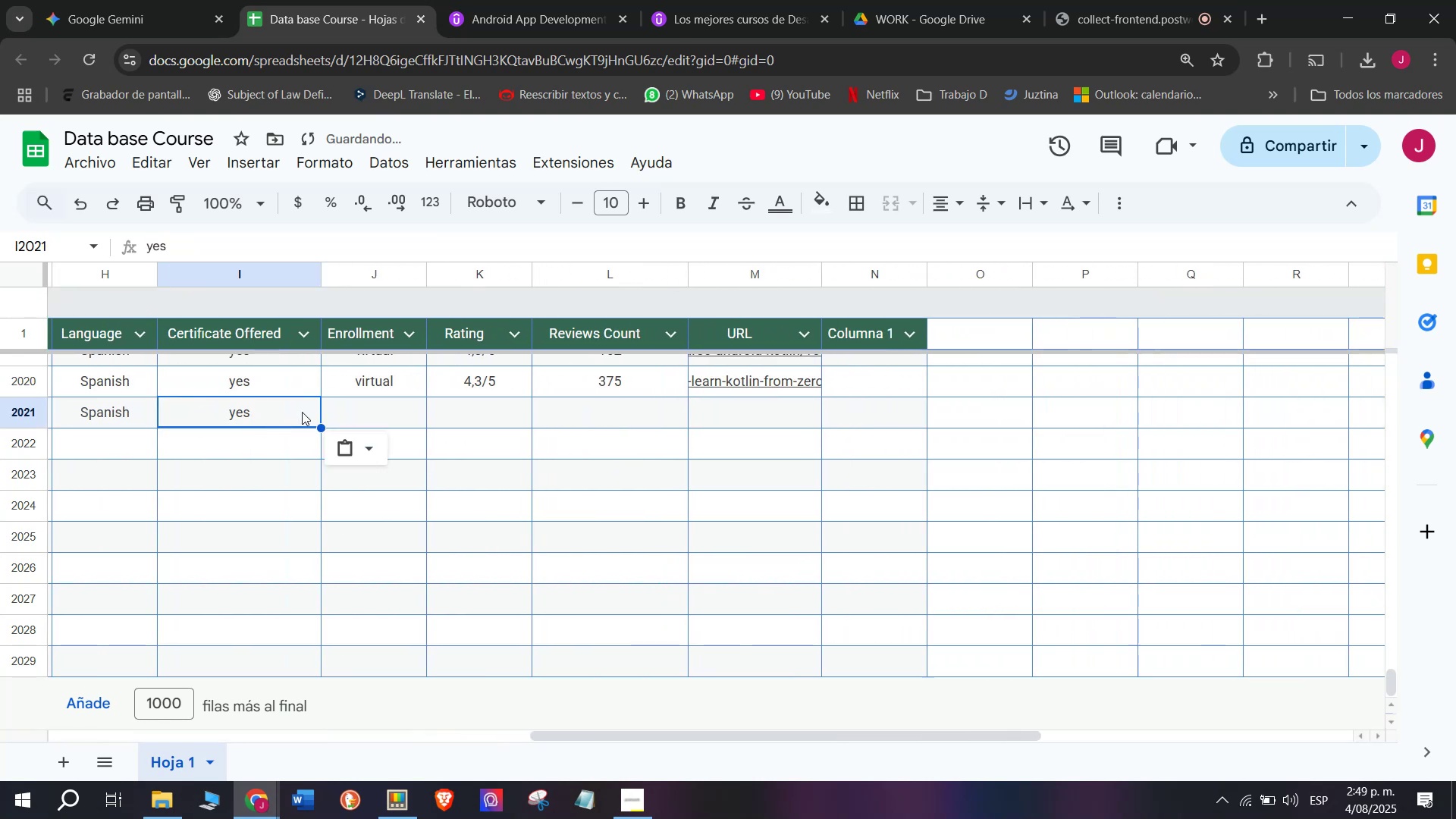 
key(Z)
 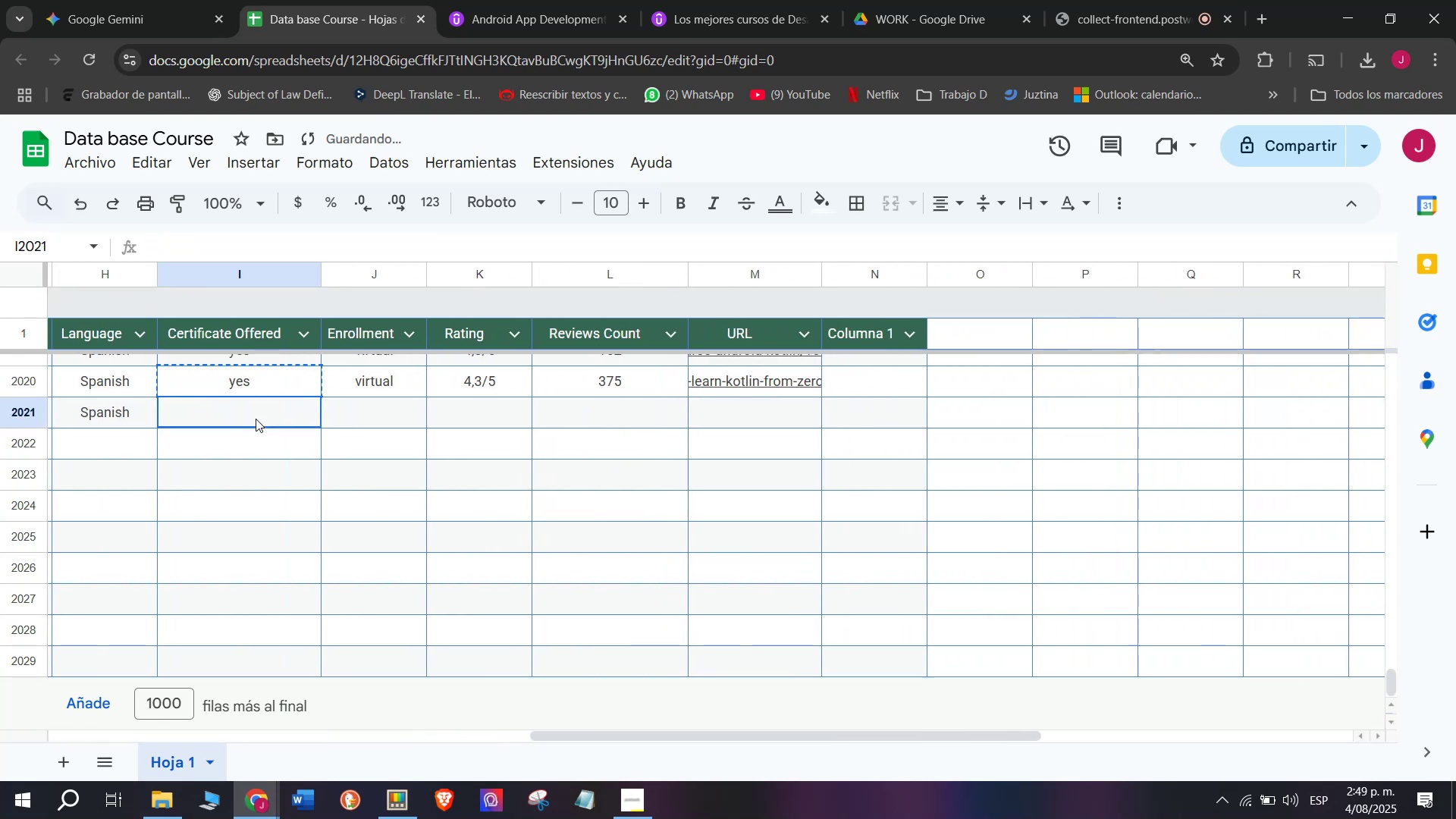 
key(Control+ControlLeft)
 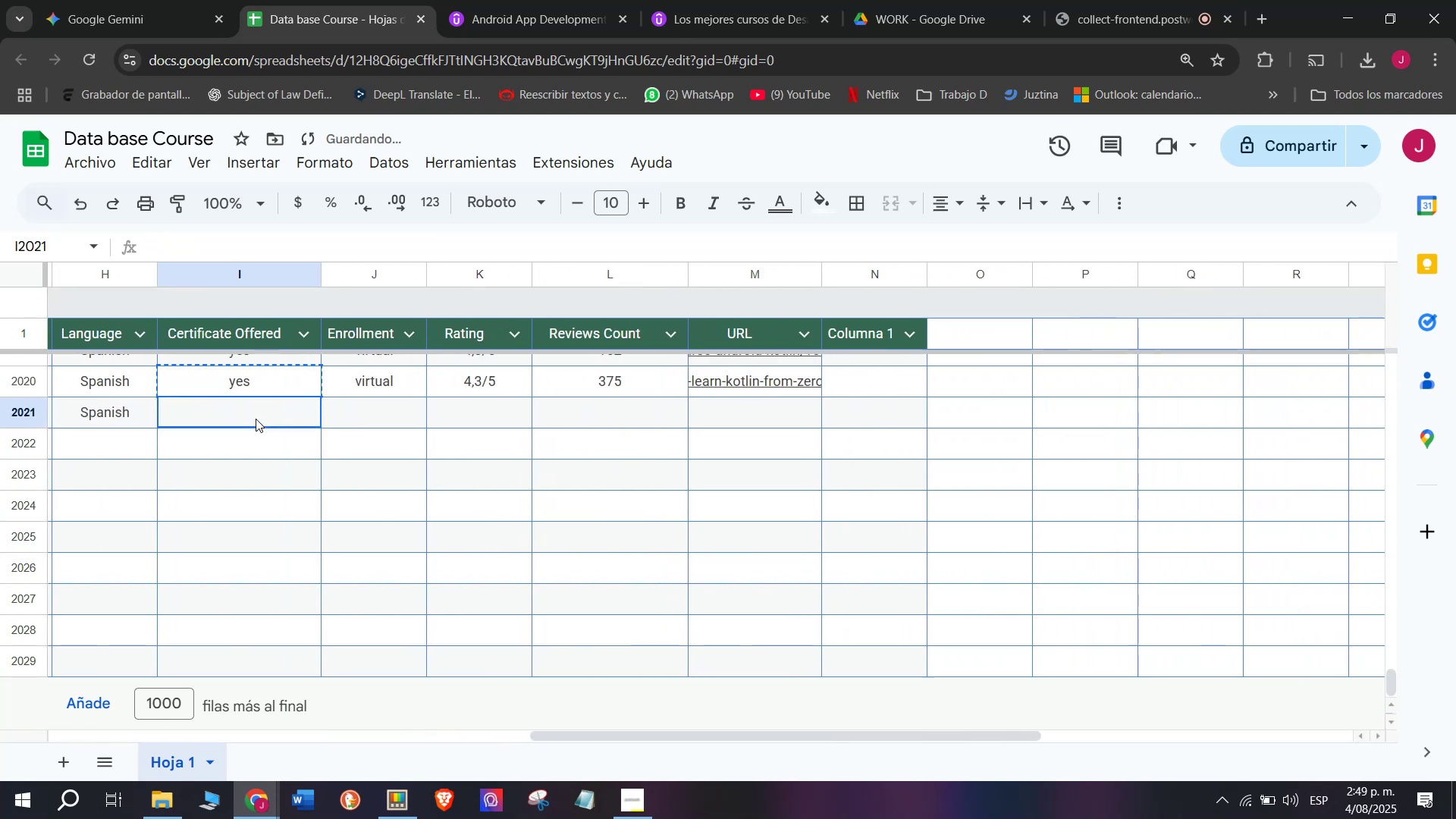 
key(Control+V)
 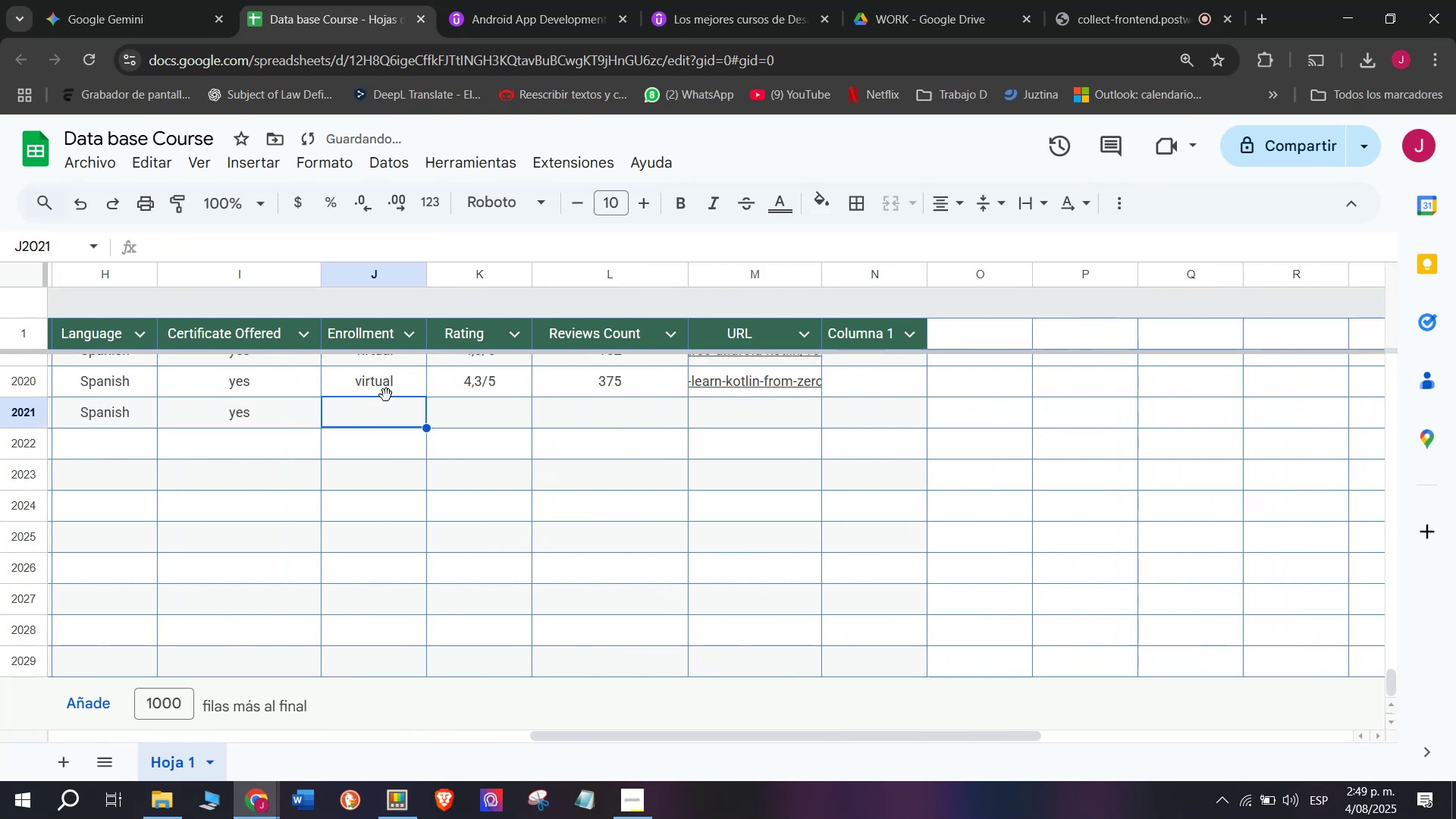 
key(Break)
 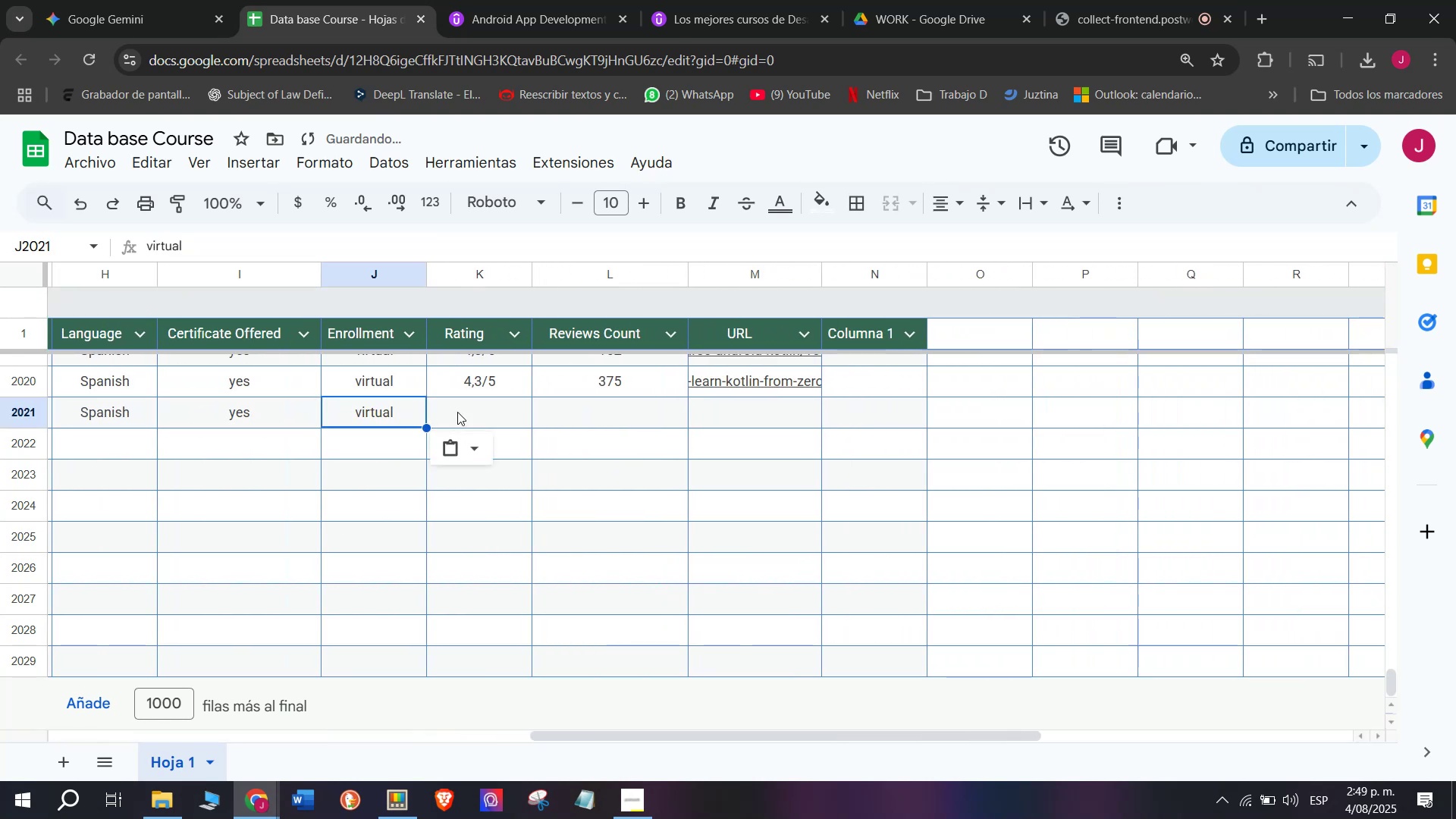 
key(Control+ControlLeft)
 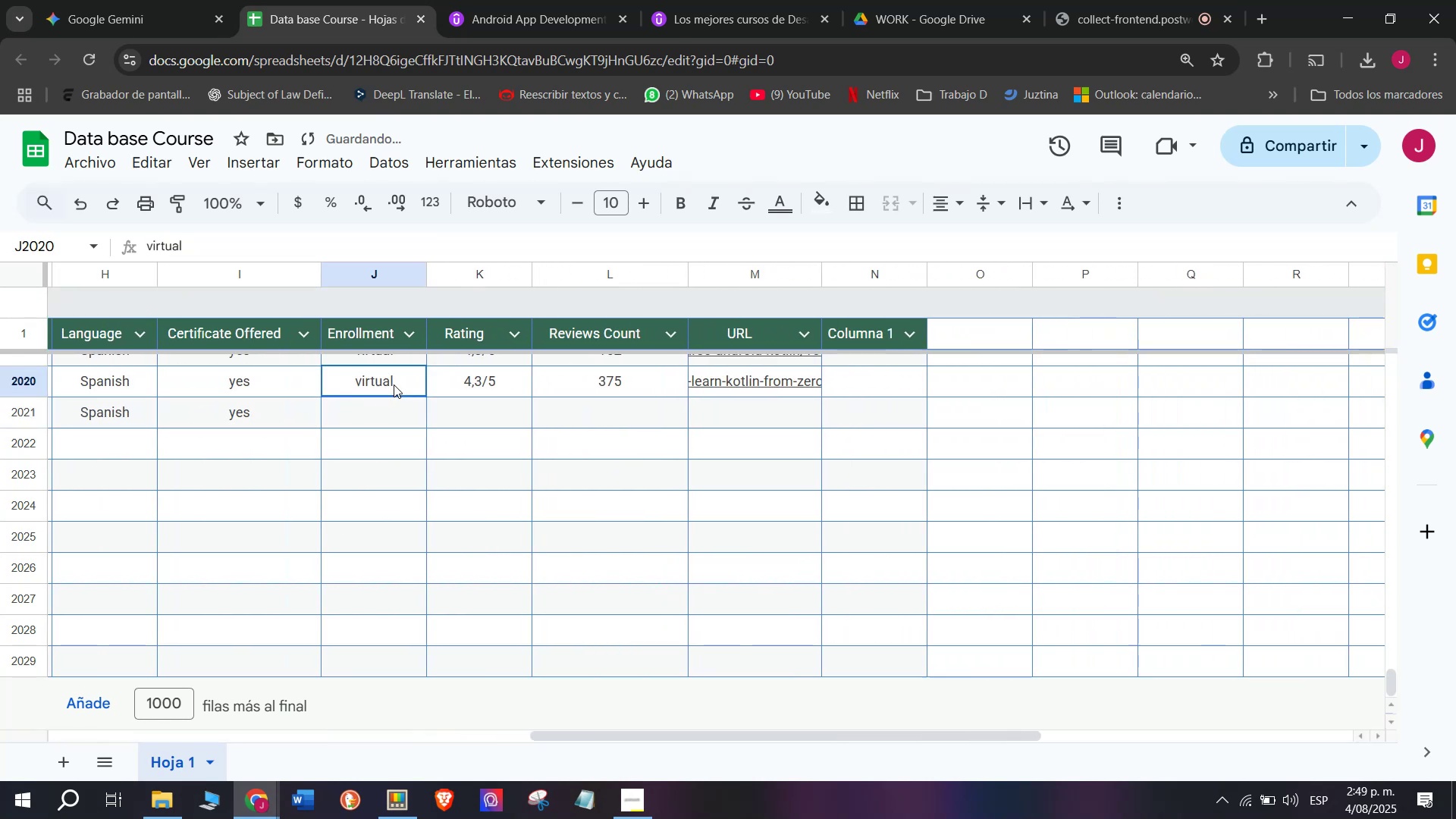 
key(Control+C)
 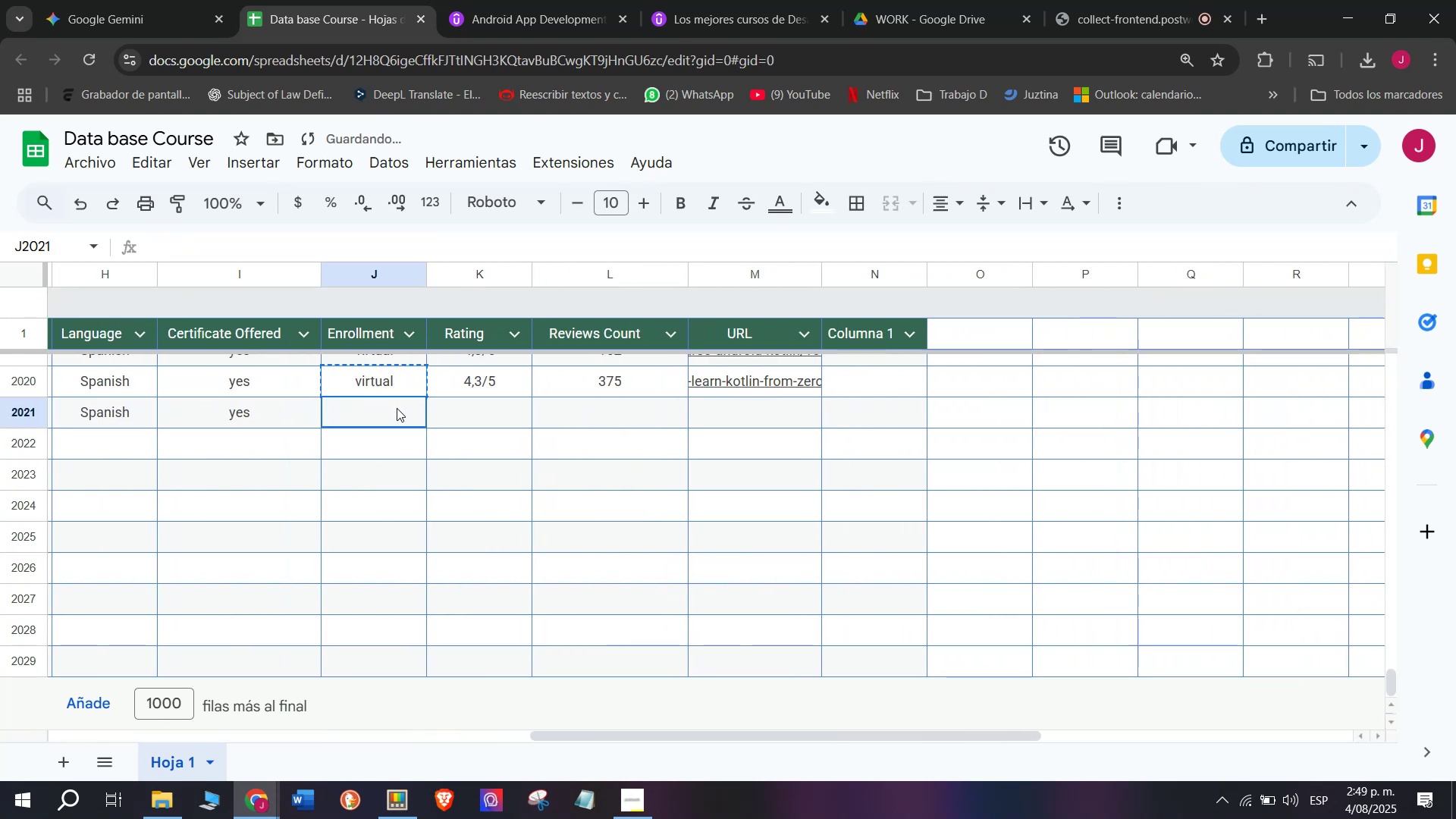 
key(Z)
 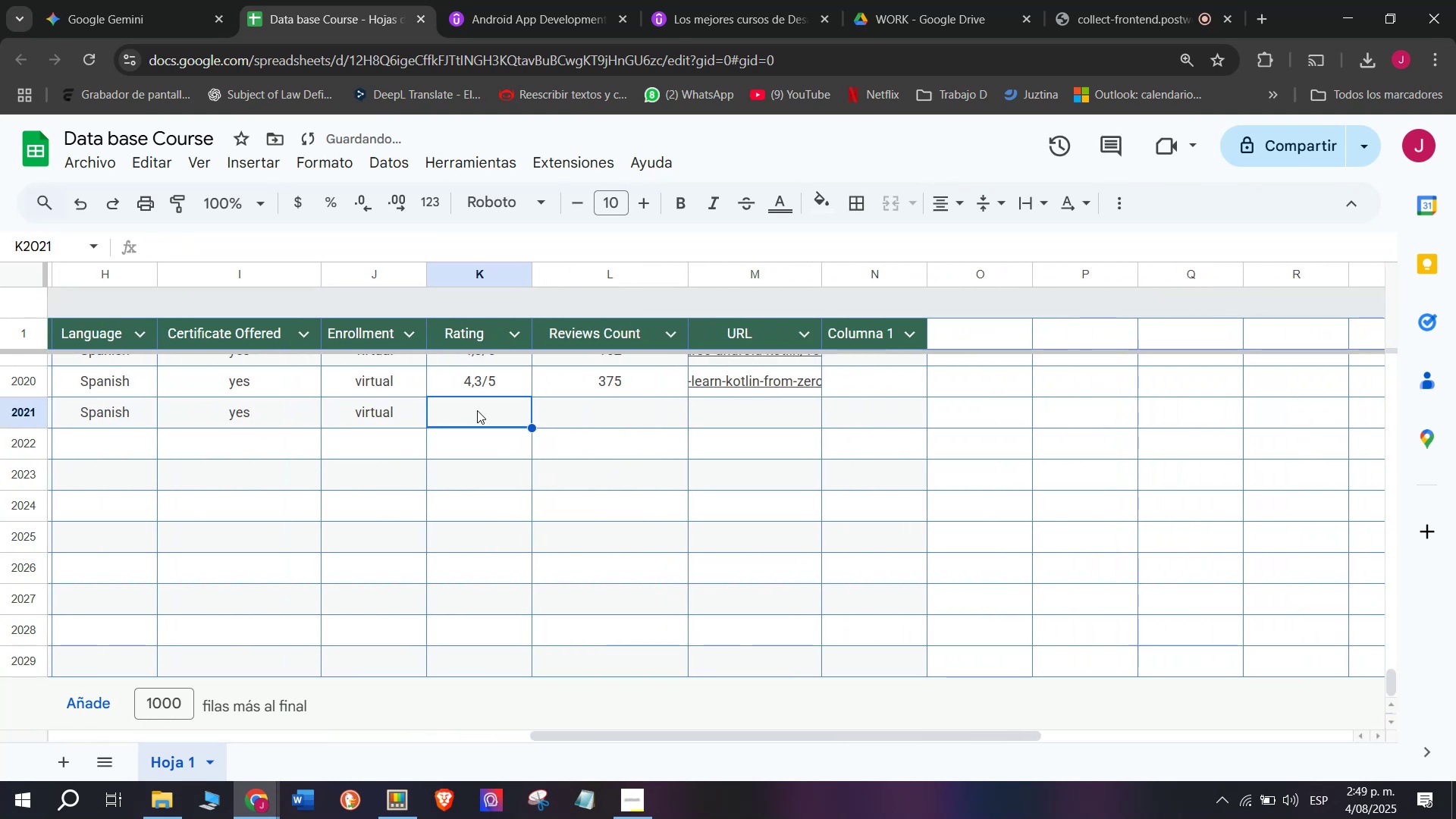 
key(Control+ControlLeft)
 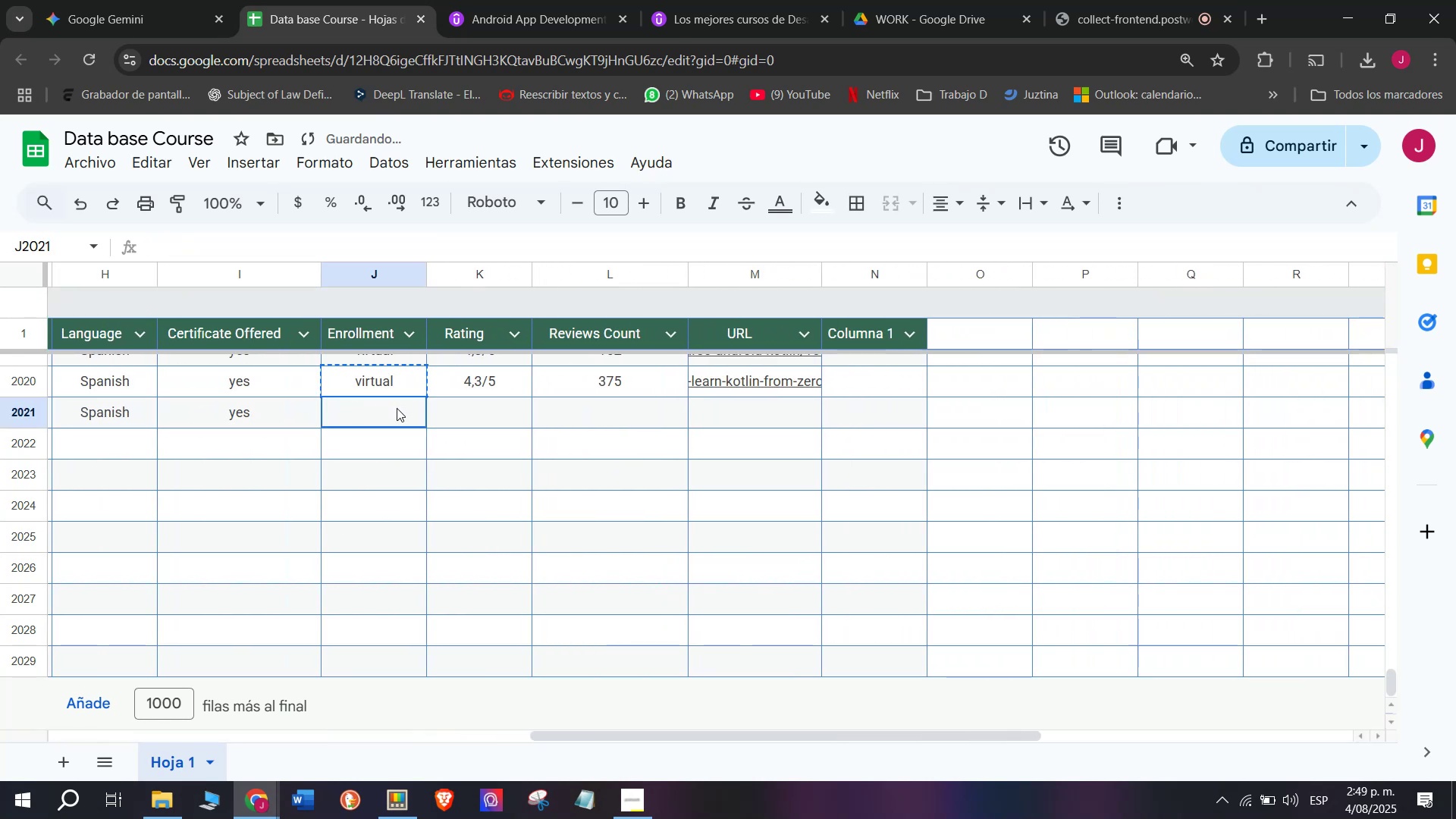 
key(Control+V)
 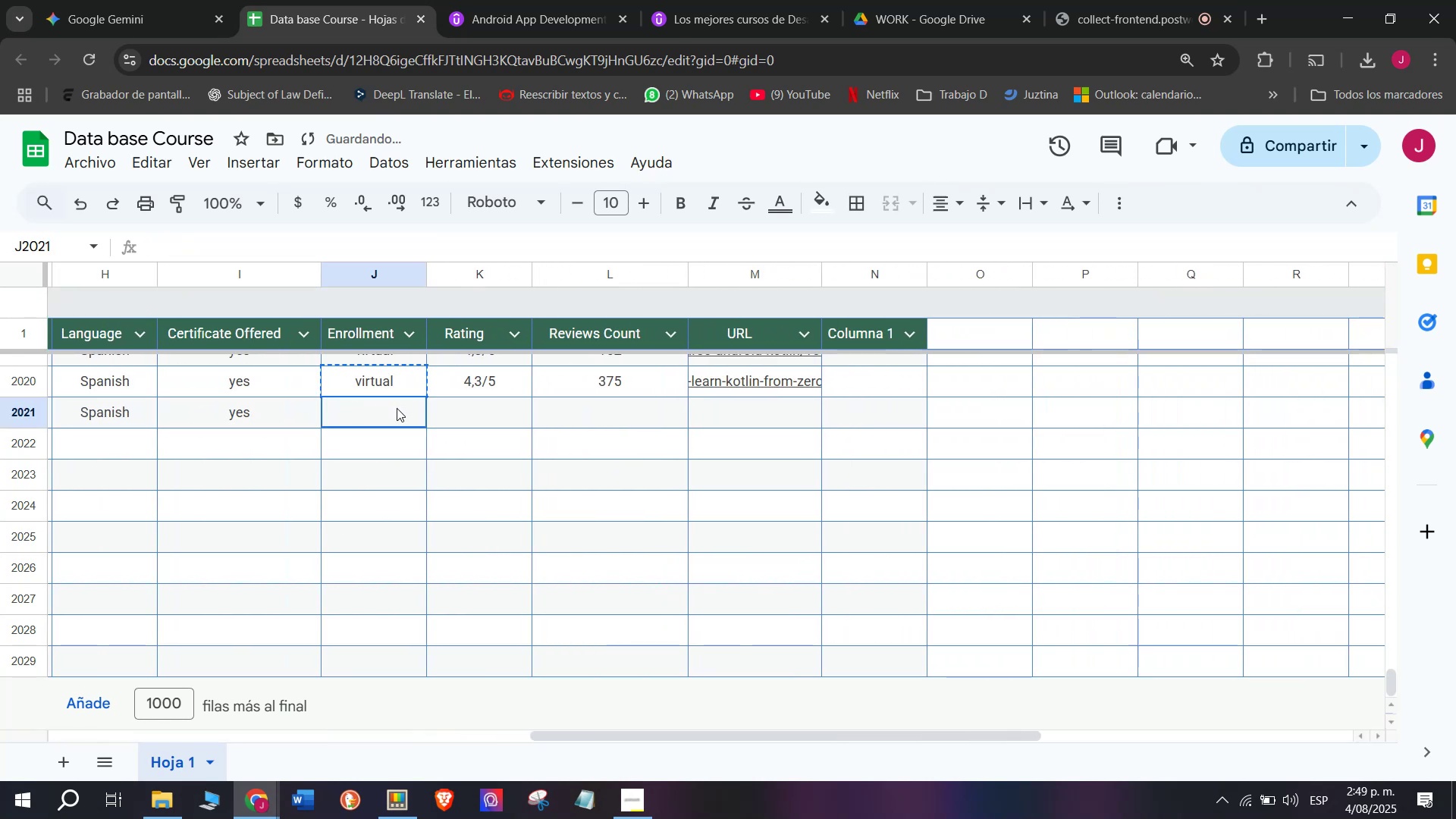 
double_click([397, 408])
 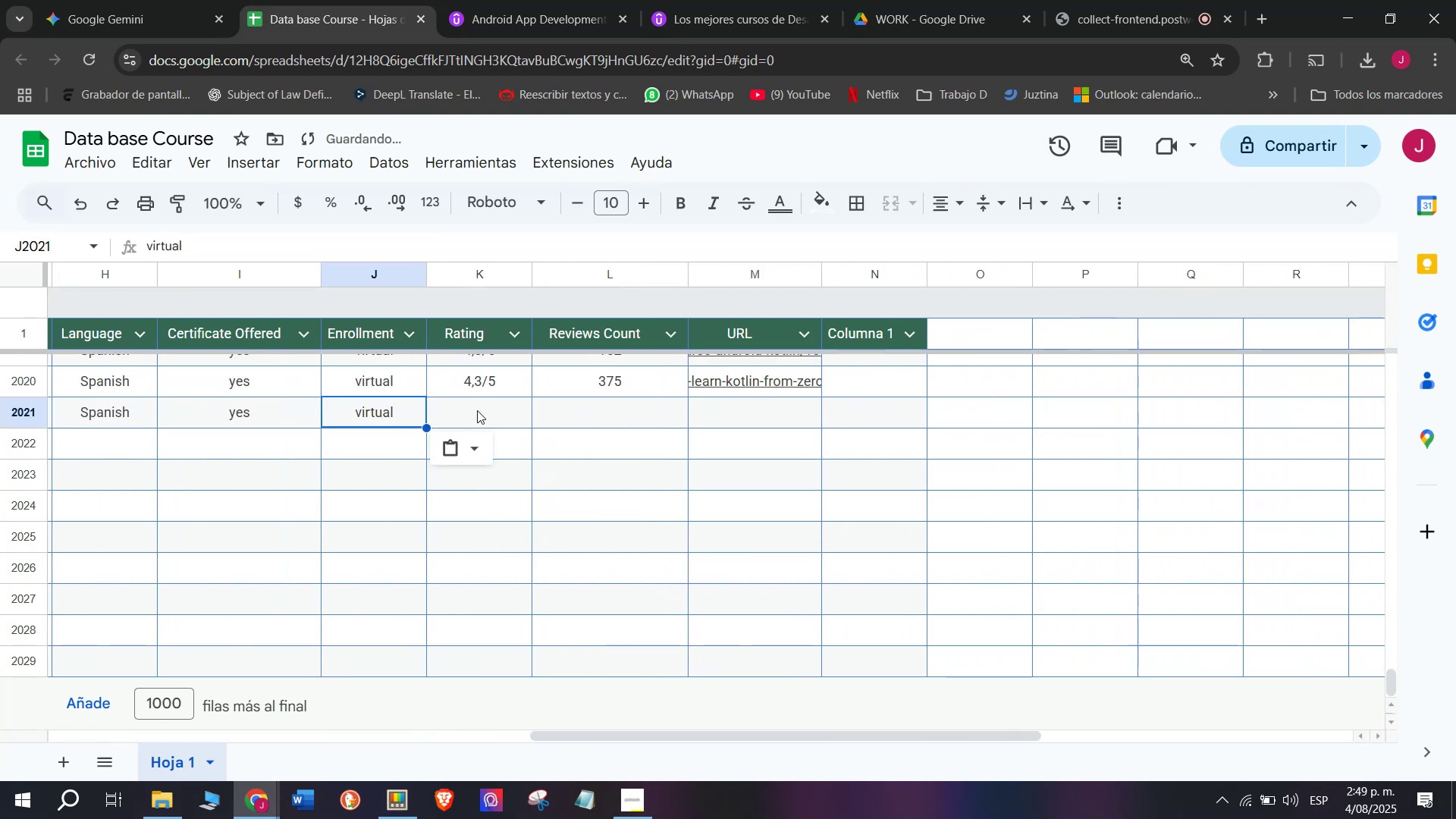 
triple_click([477, 410])
 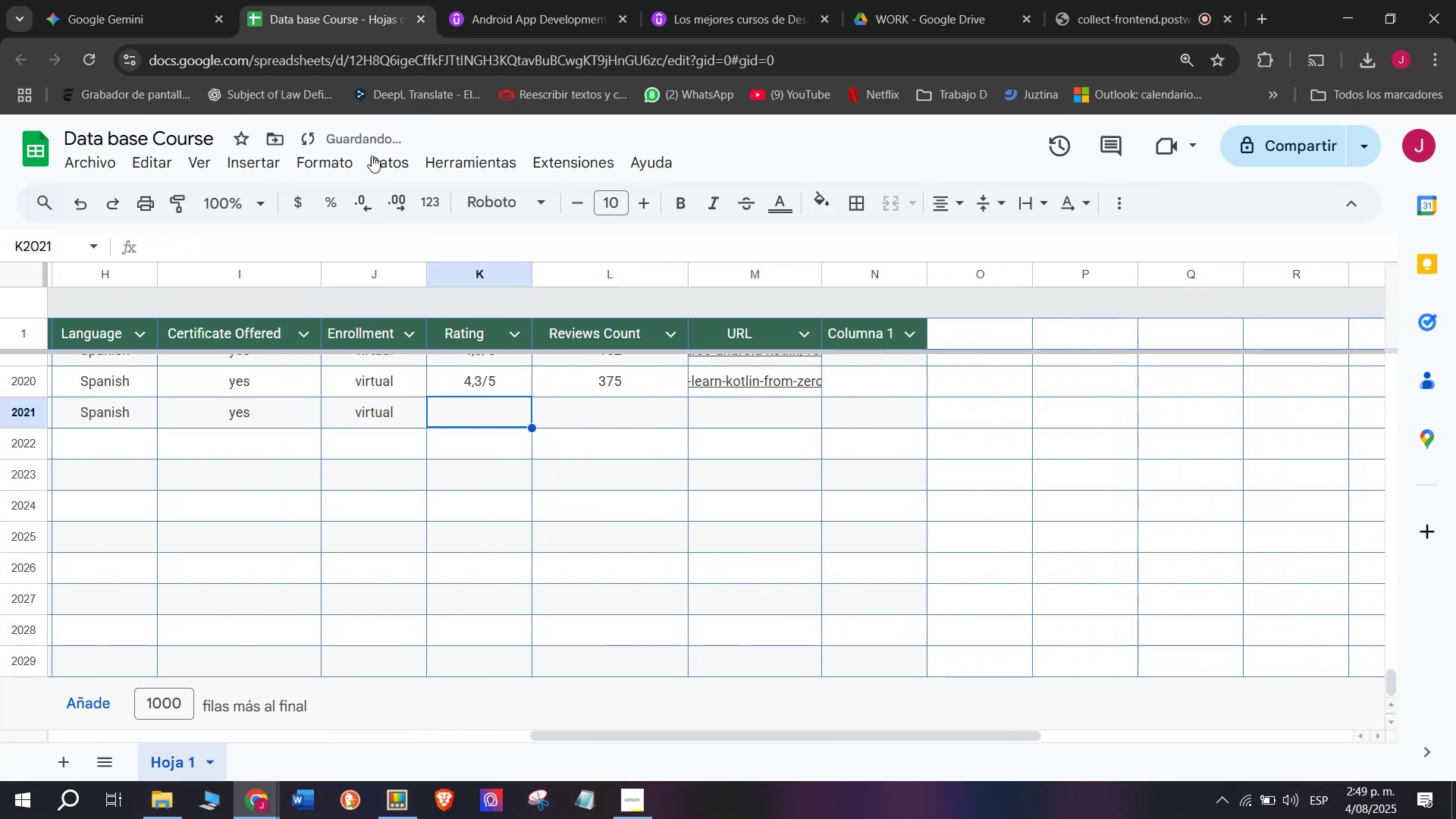 
left_click([496, 0])
 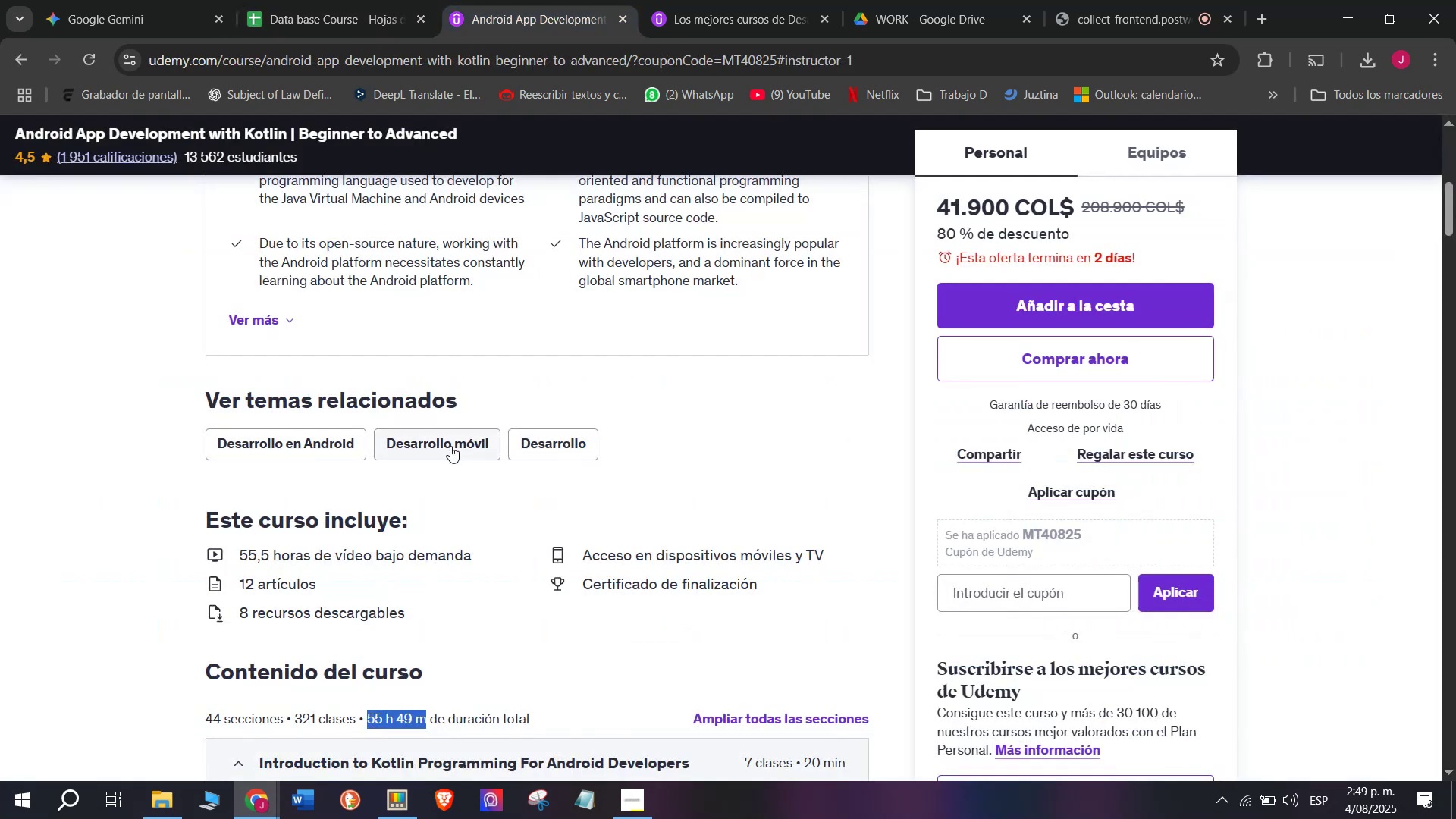 
scroll: coordinate [450, 446], scroll_direction: up, amount: 3.0
 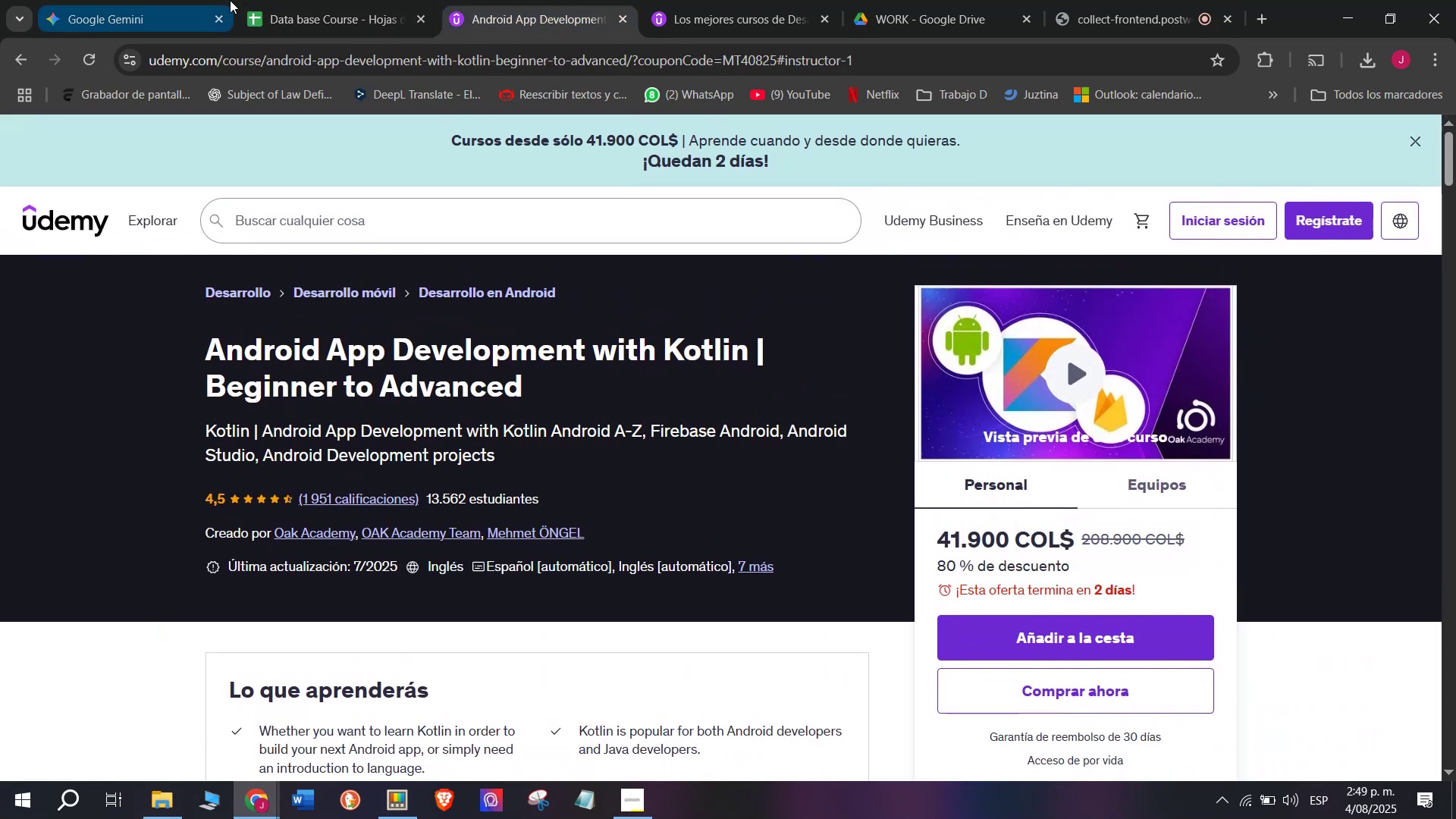 
left_click([280, 0])
 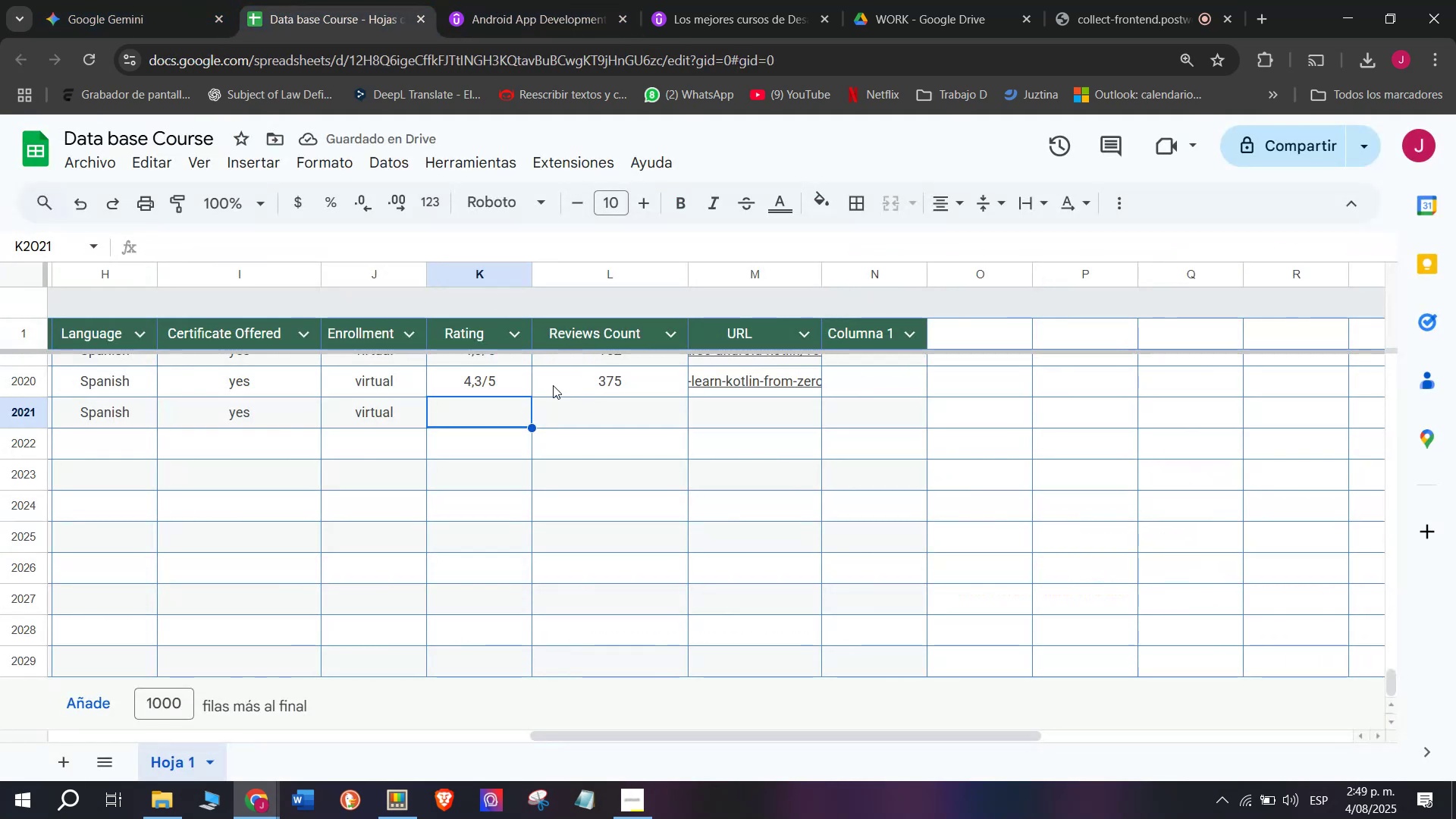 
left_click([517, 383])
 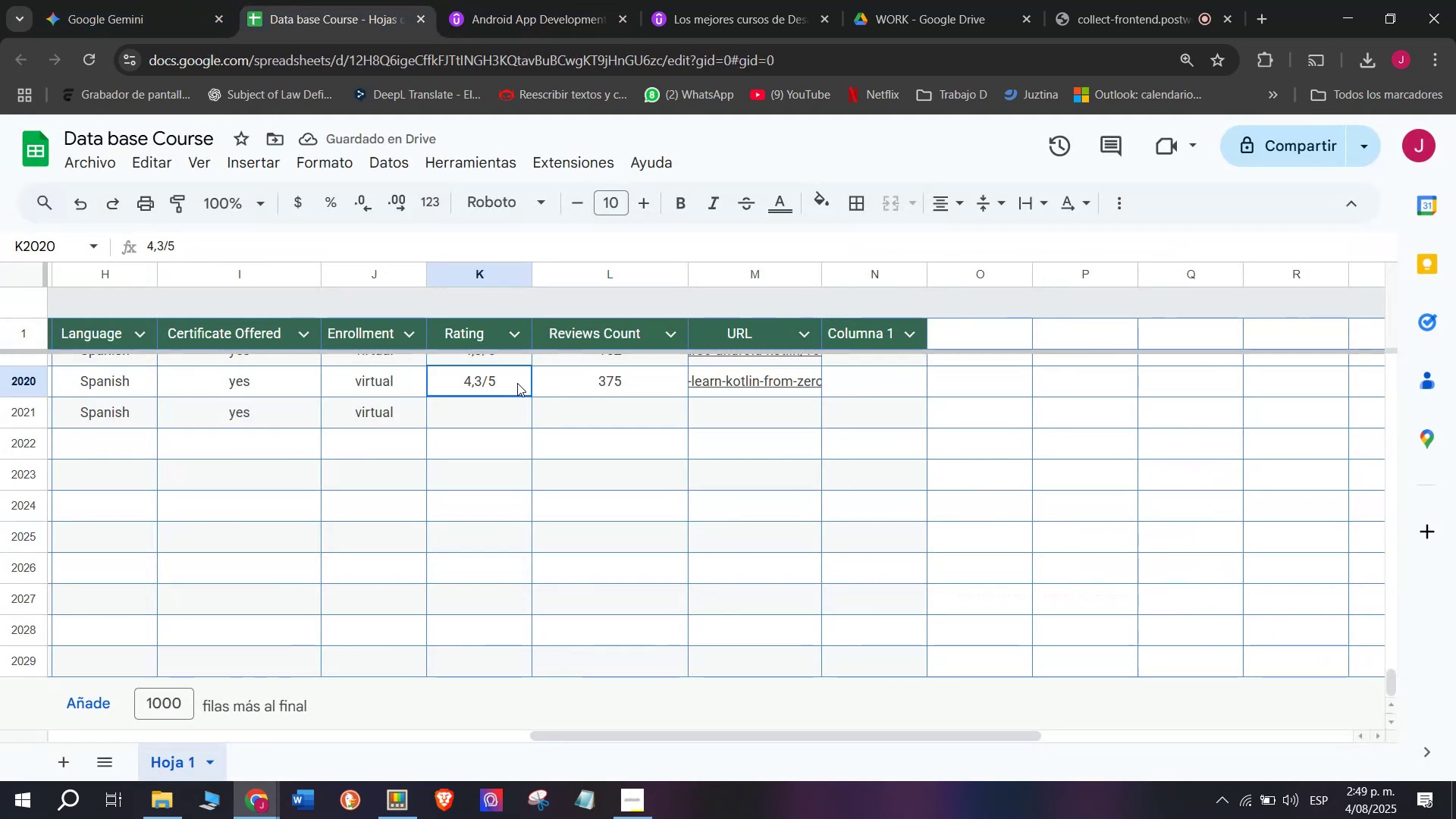 
key(Break)
 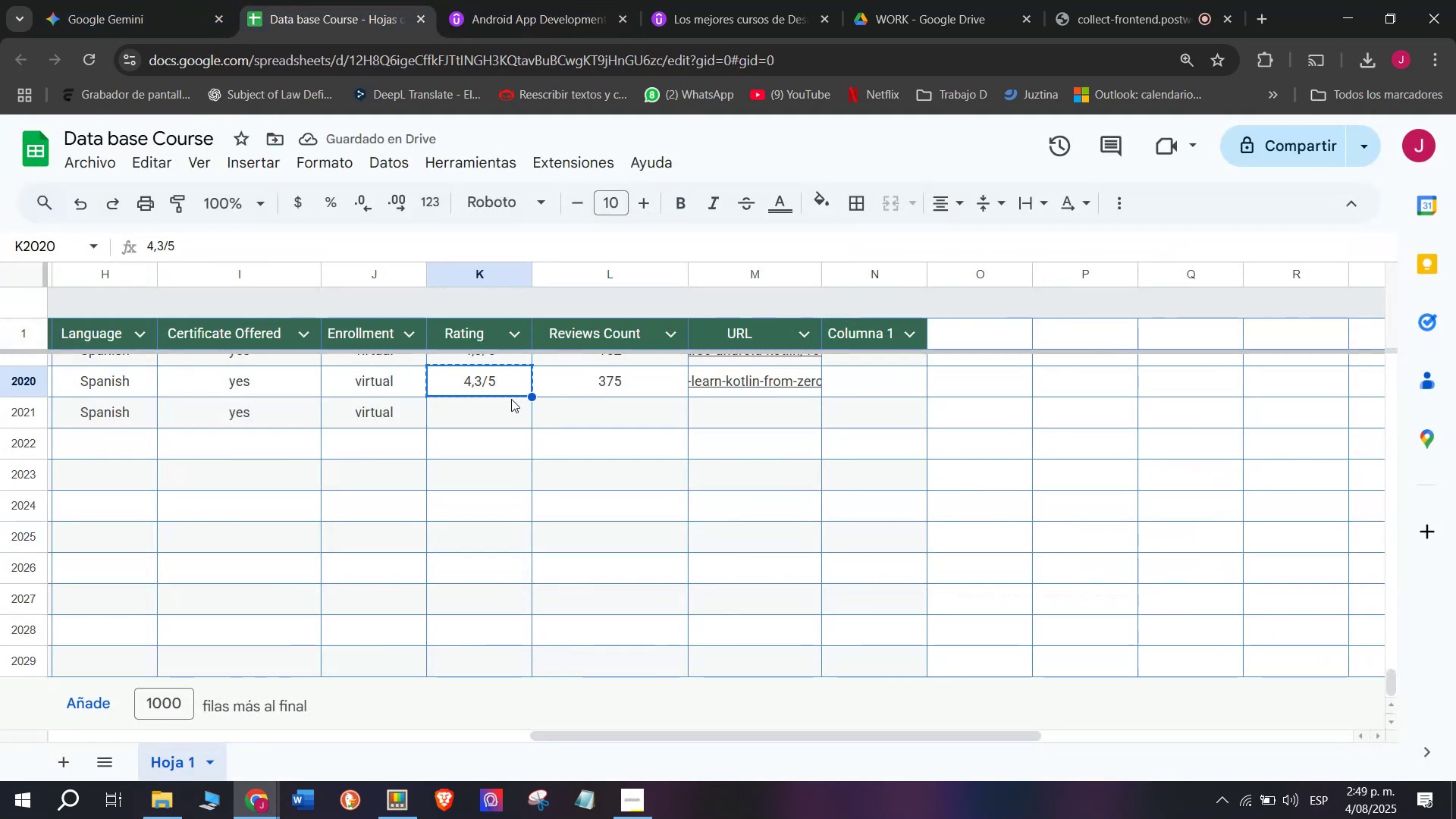 
key(Control+C)
 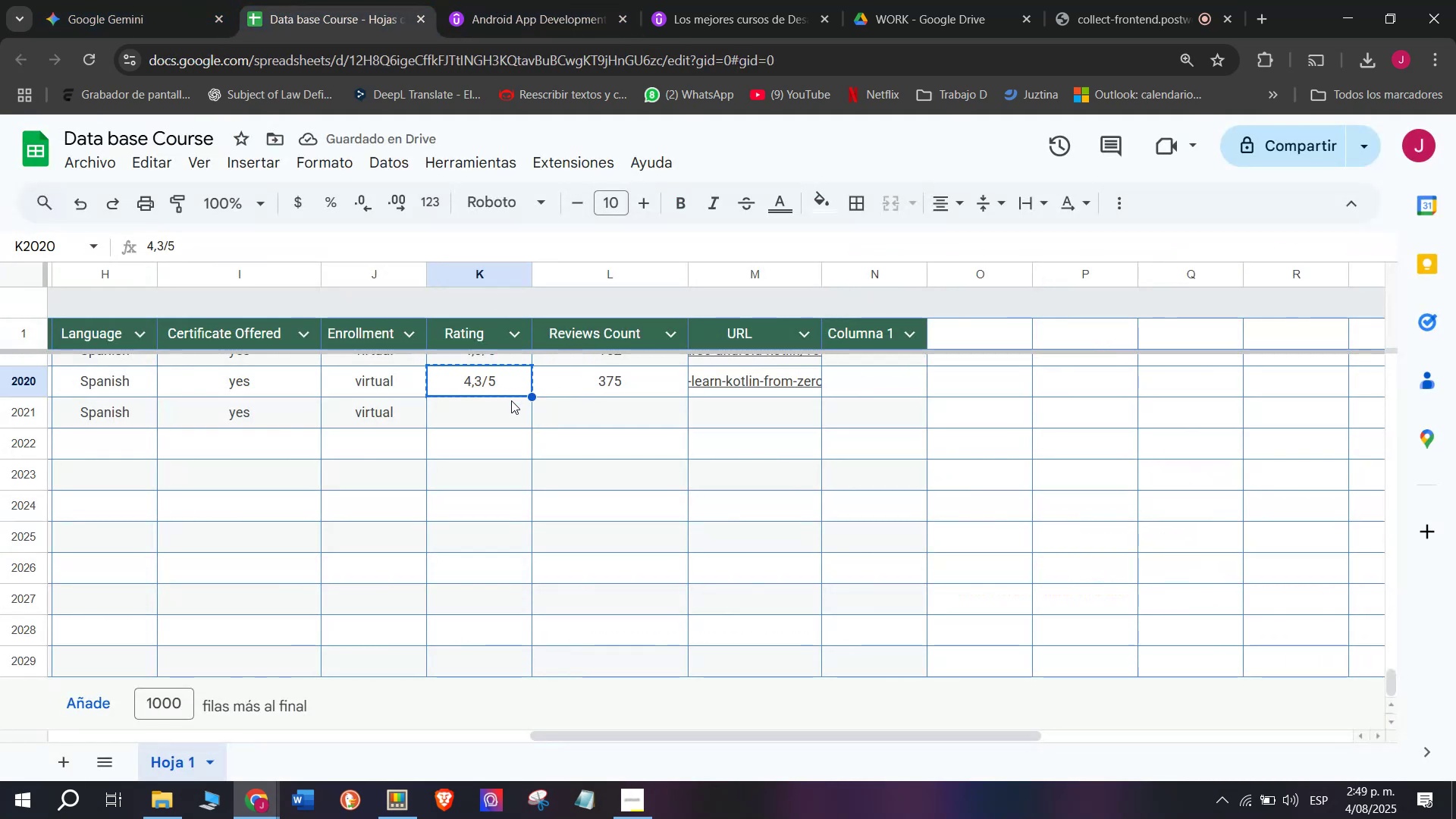 
key(Control+ControlLeft)
 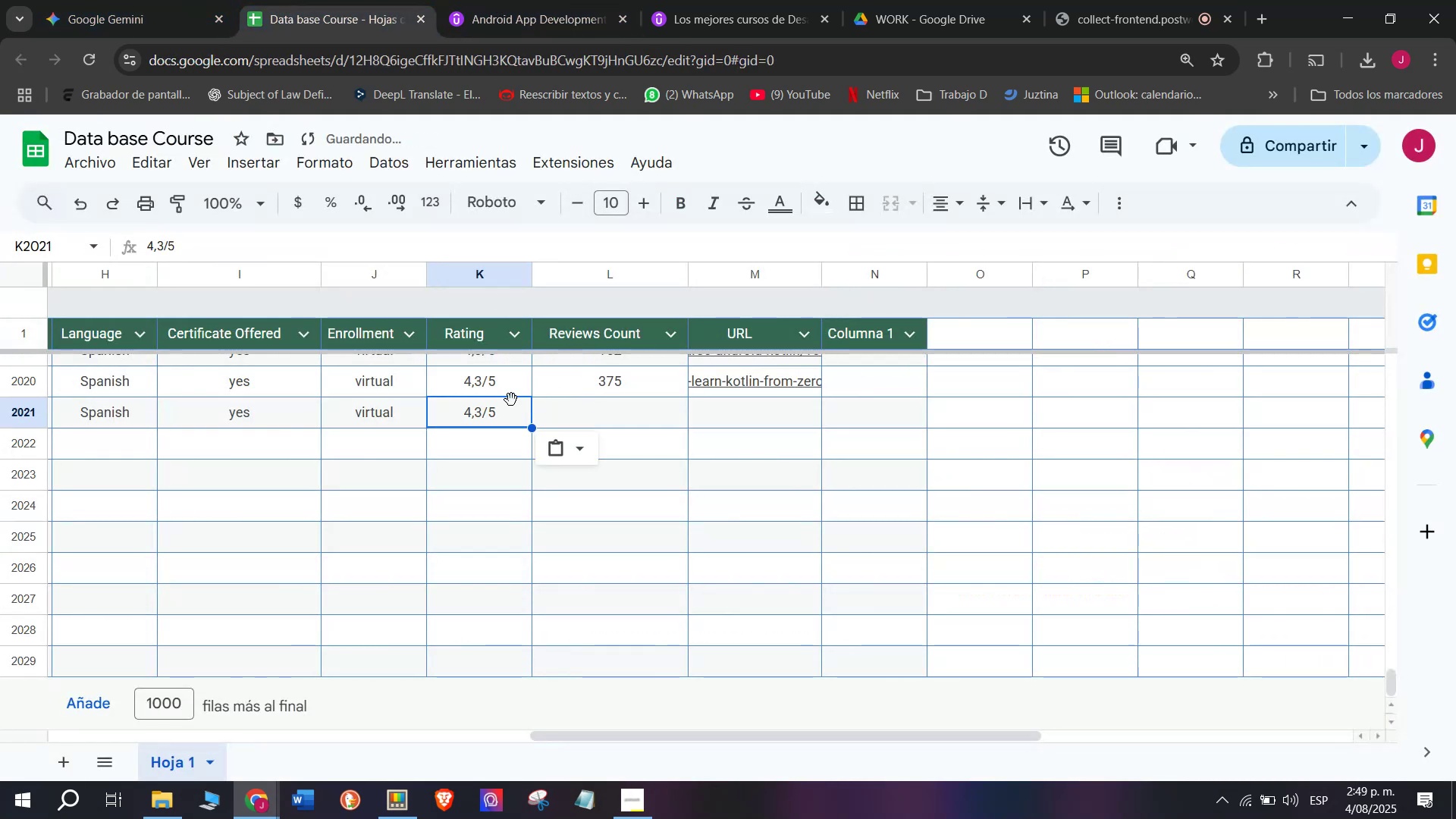 
key(Z)
 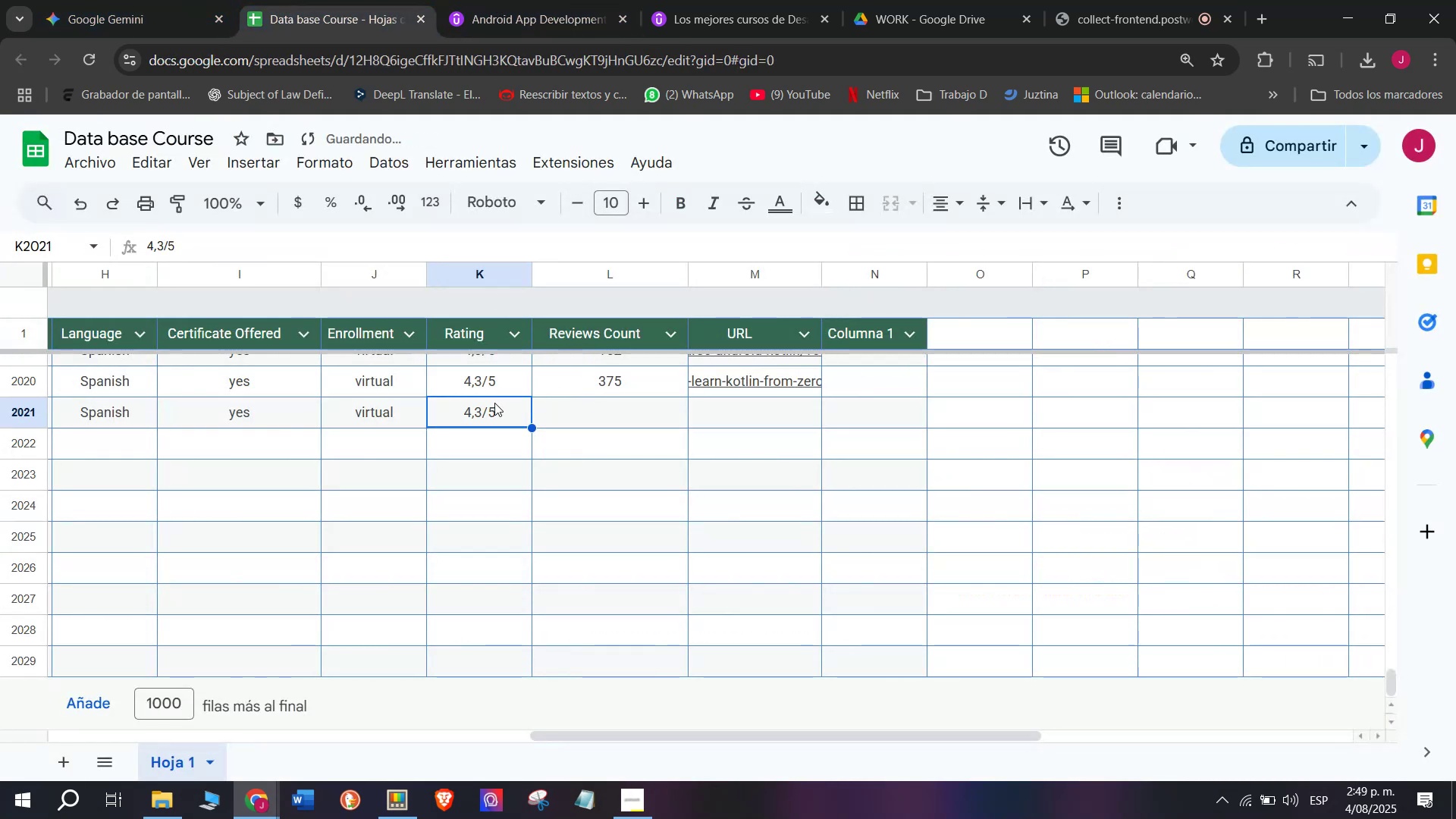 
key(Control+ControlLeft)
 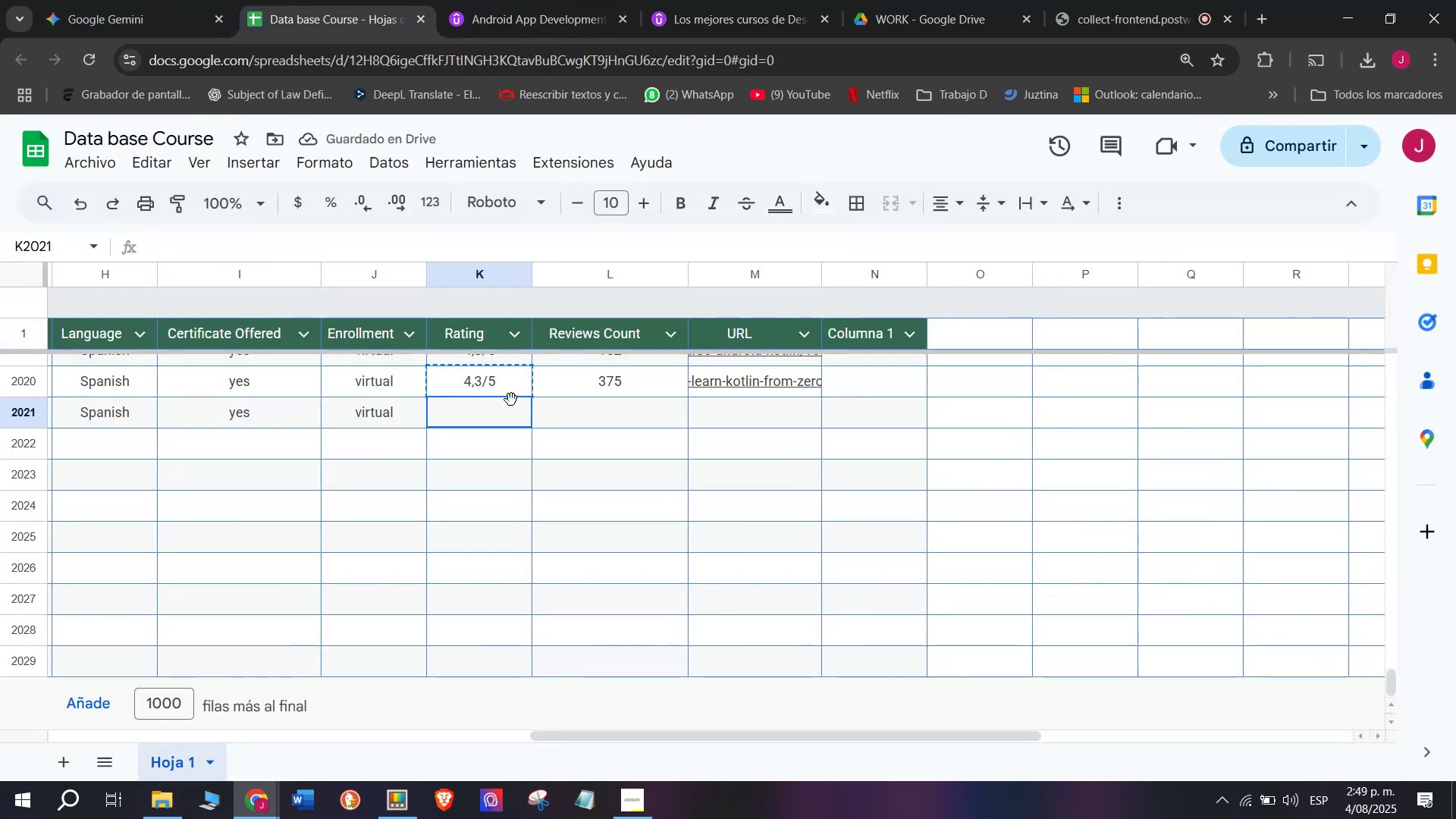 
key(Control+V)
 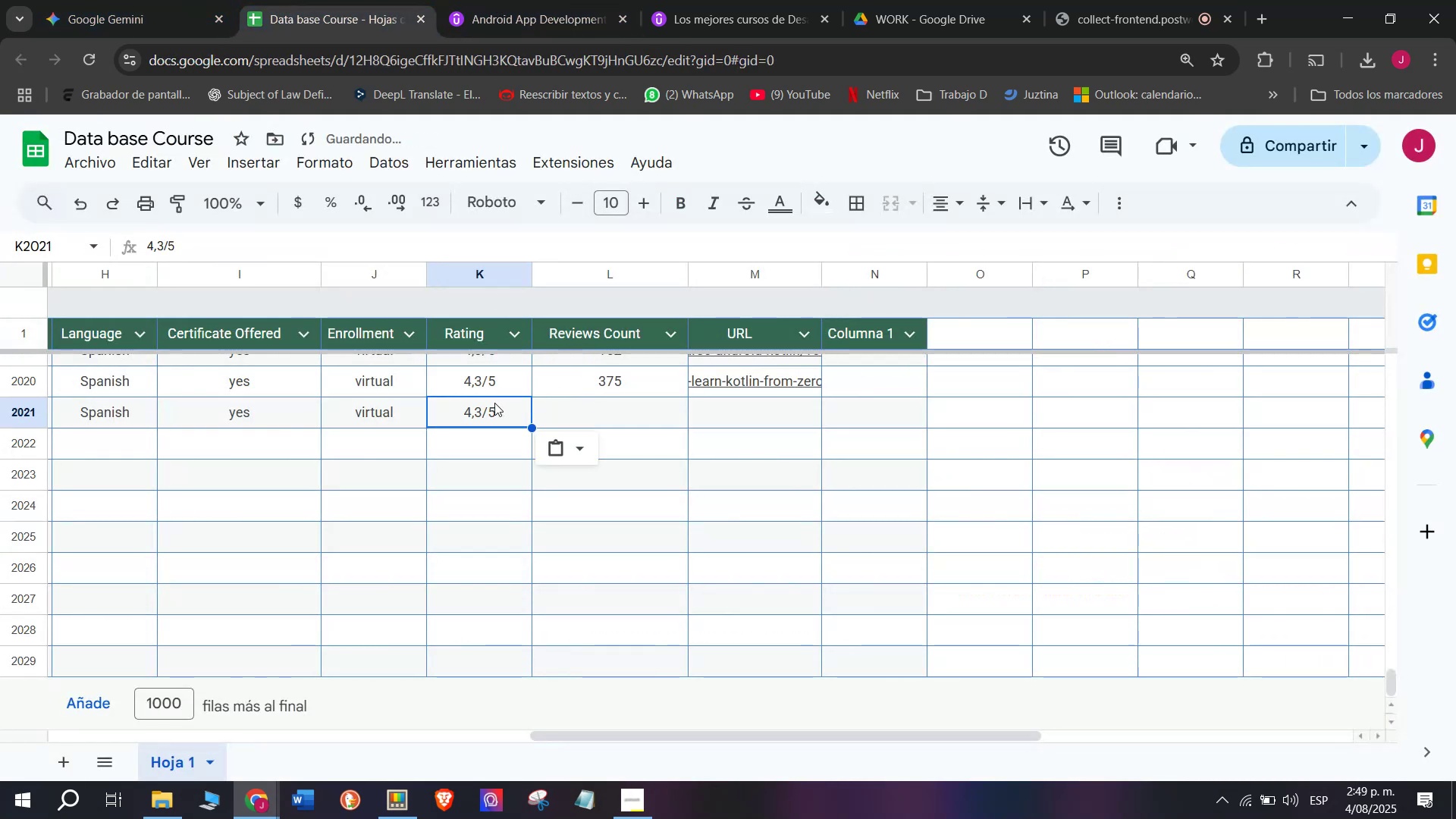 
triple_click([494, 403])
 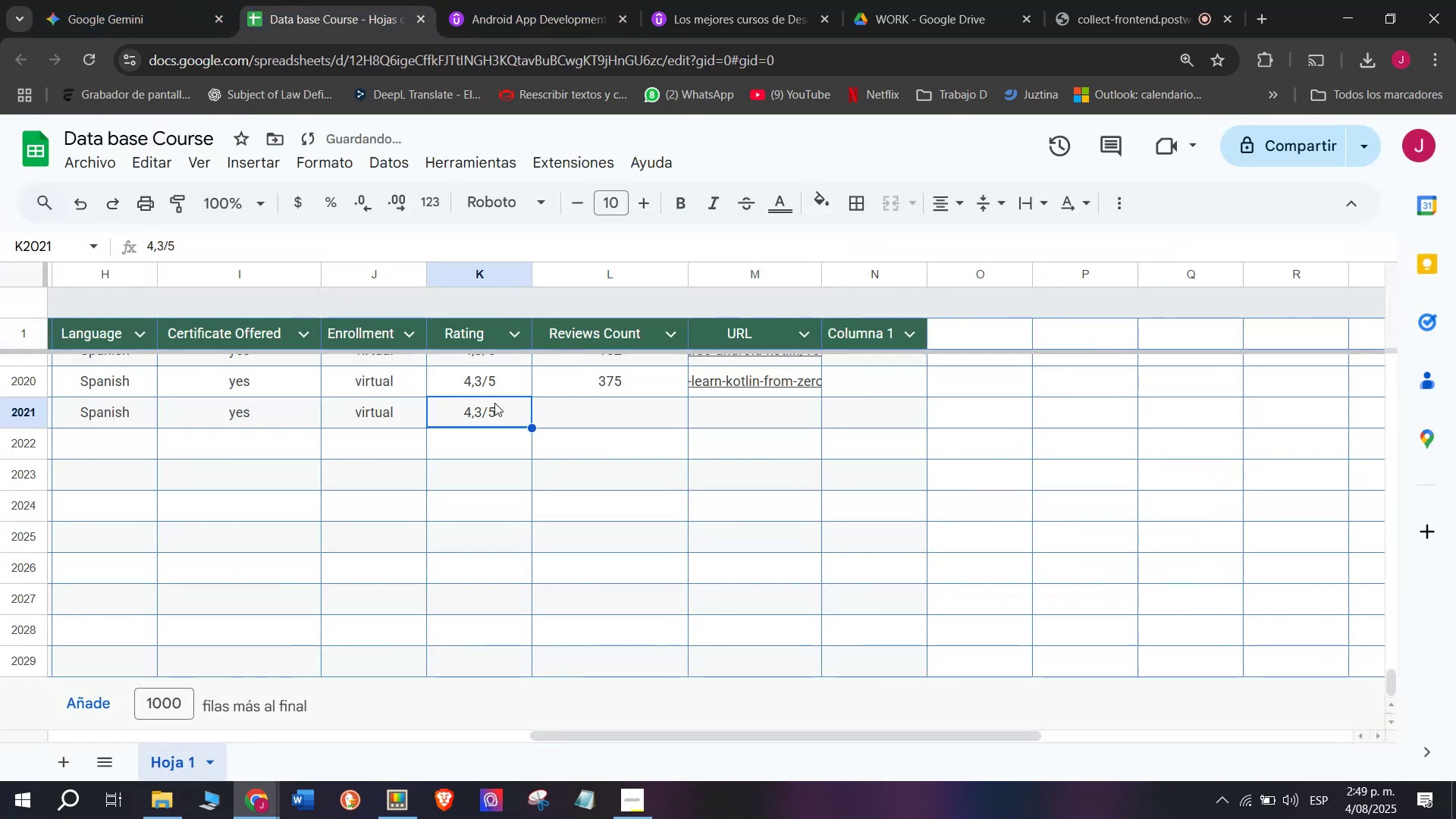 
triple_click([494, 403])
 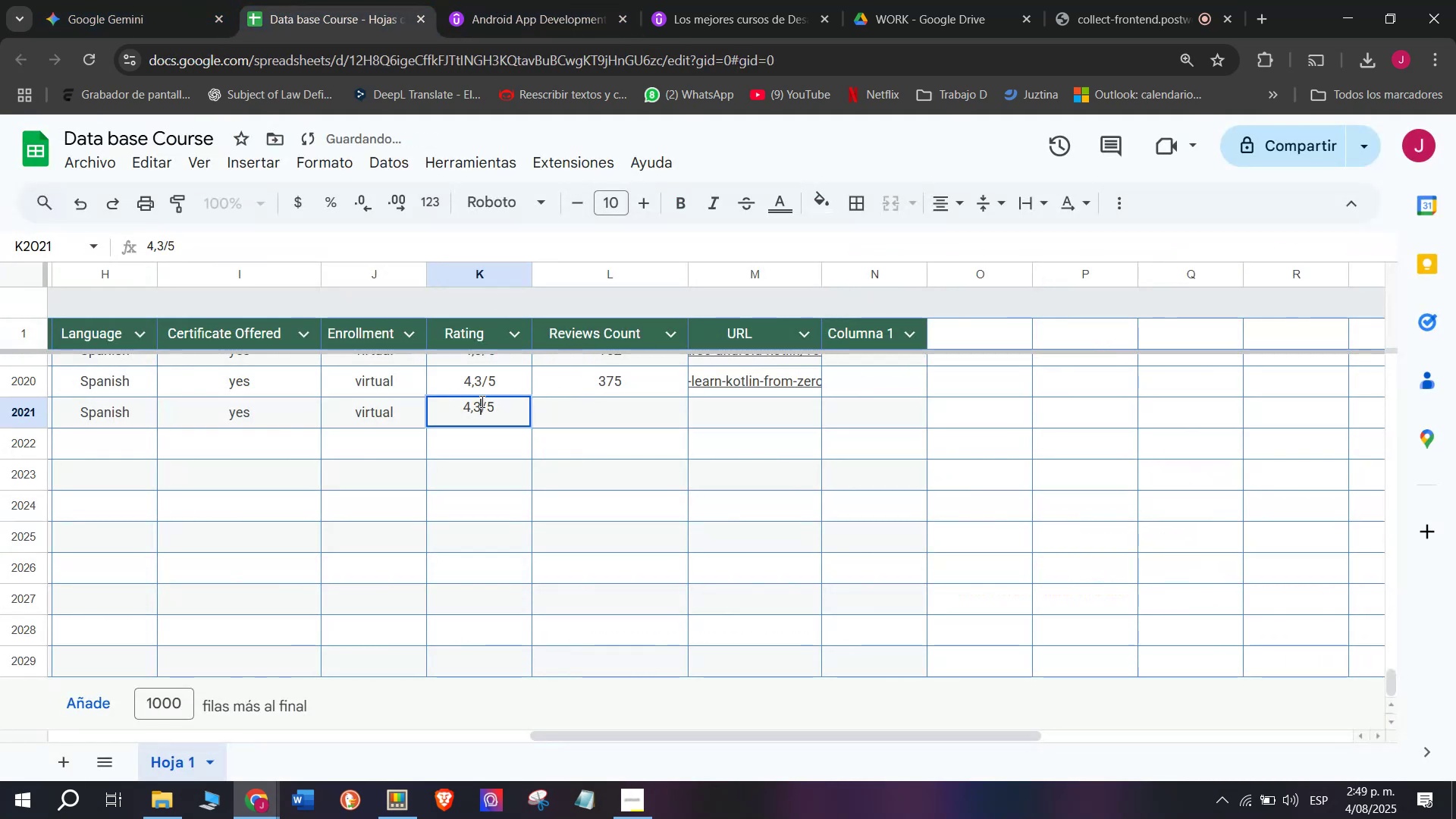 
key(Backspace)
 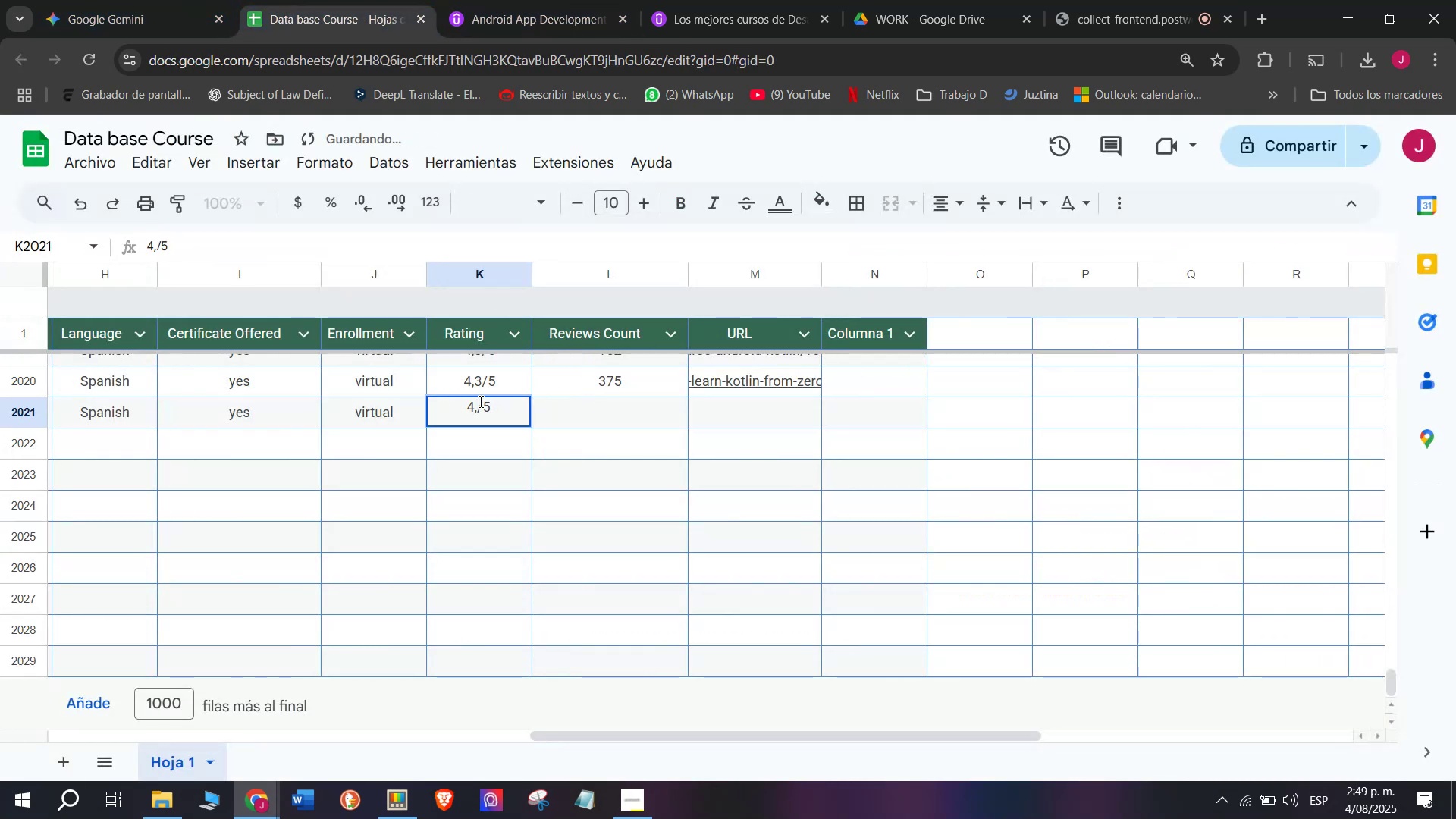 
key(Q)
 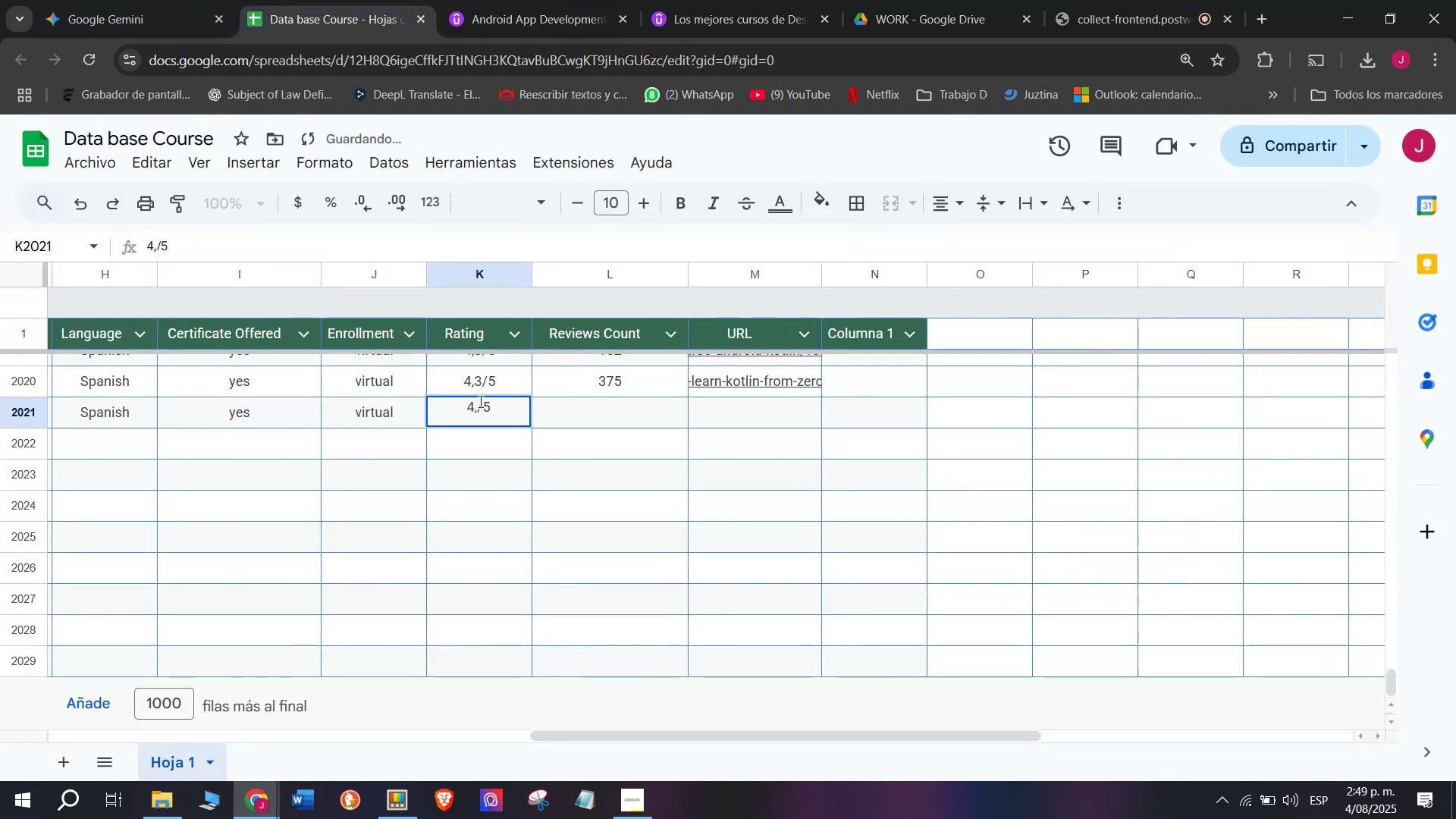 
key(5)
 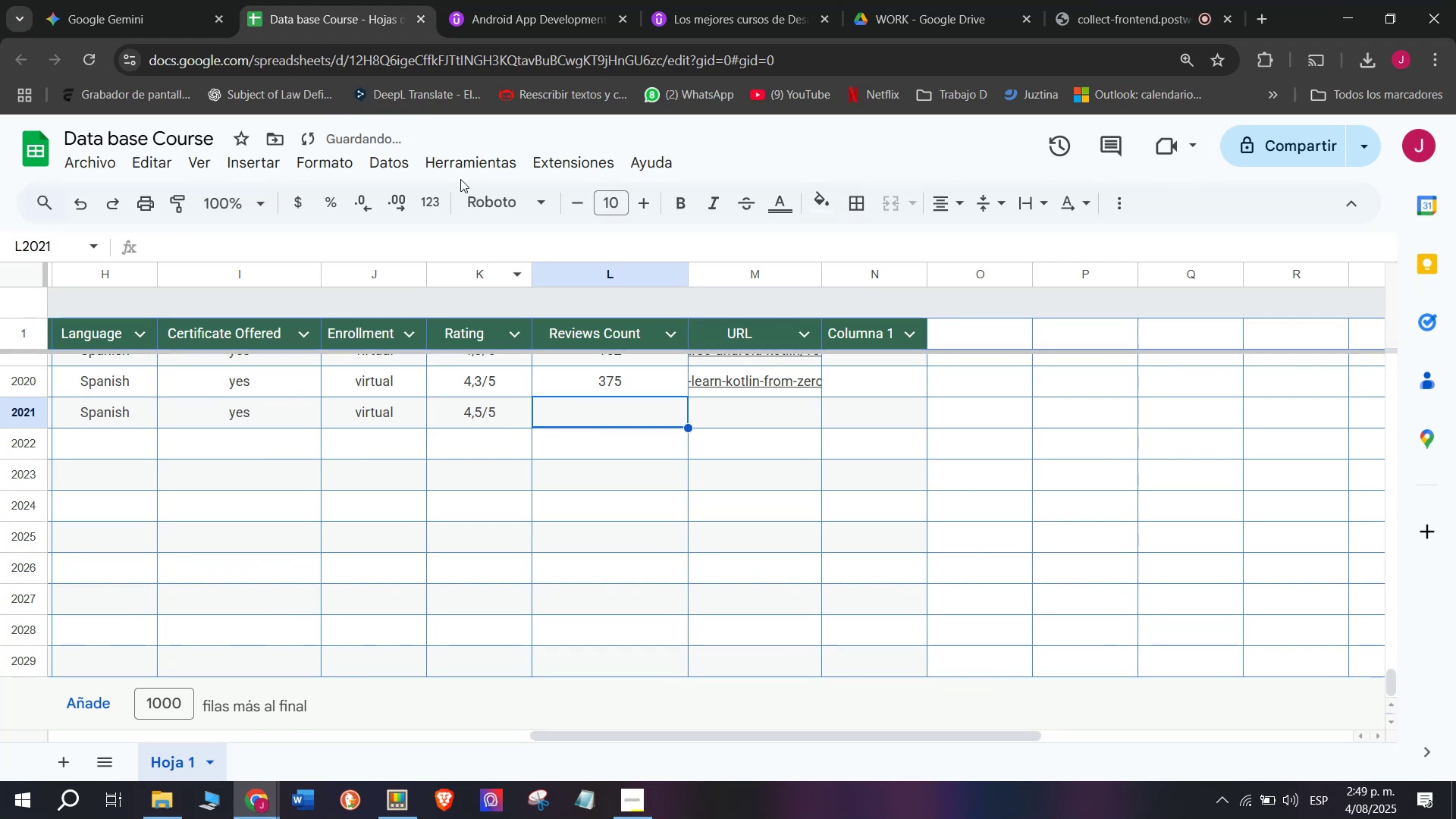 
left_click([506, 0])
 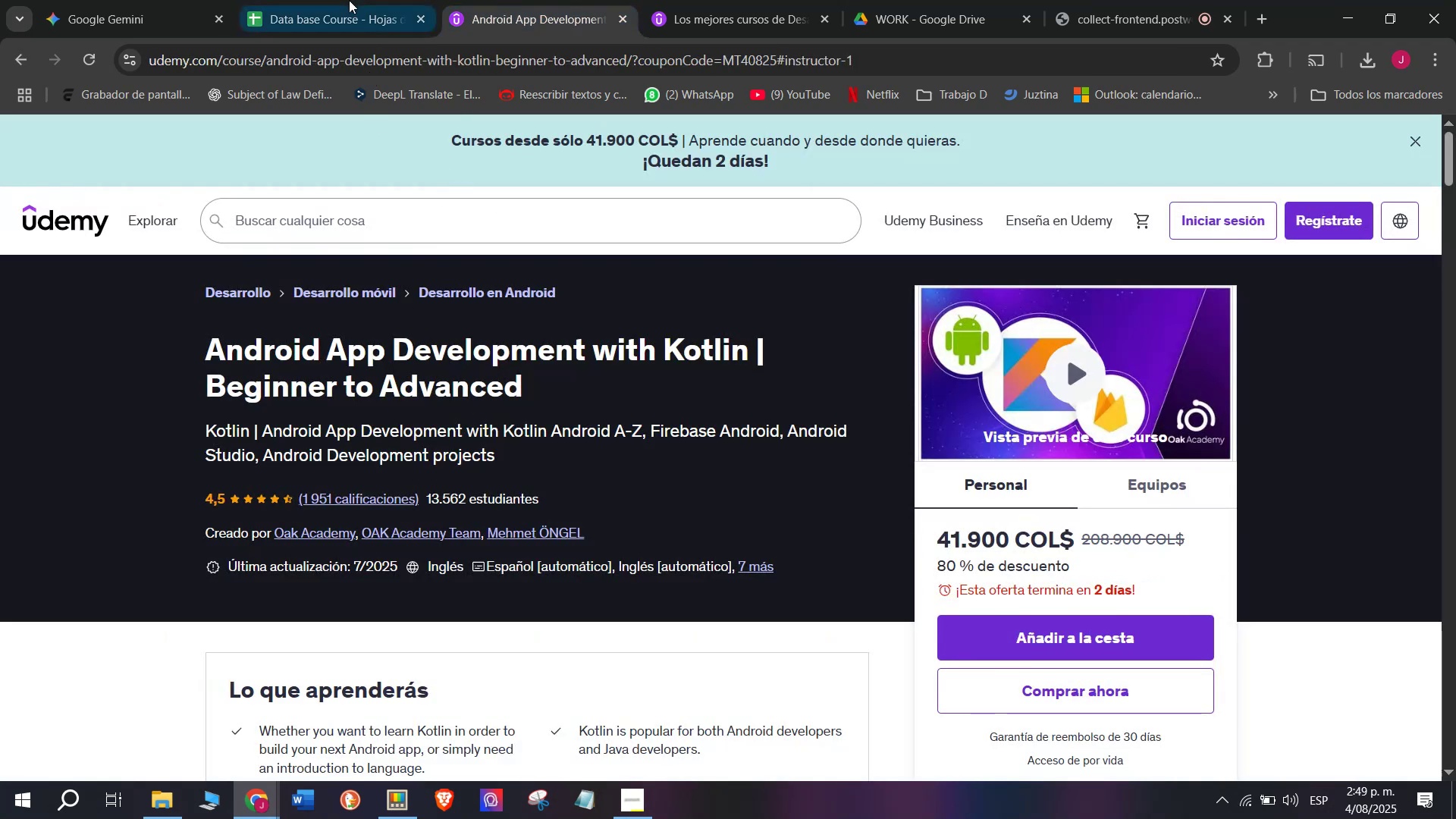 
left_click([310, 0])
 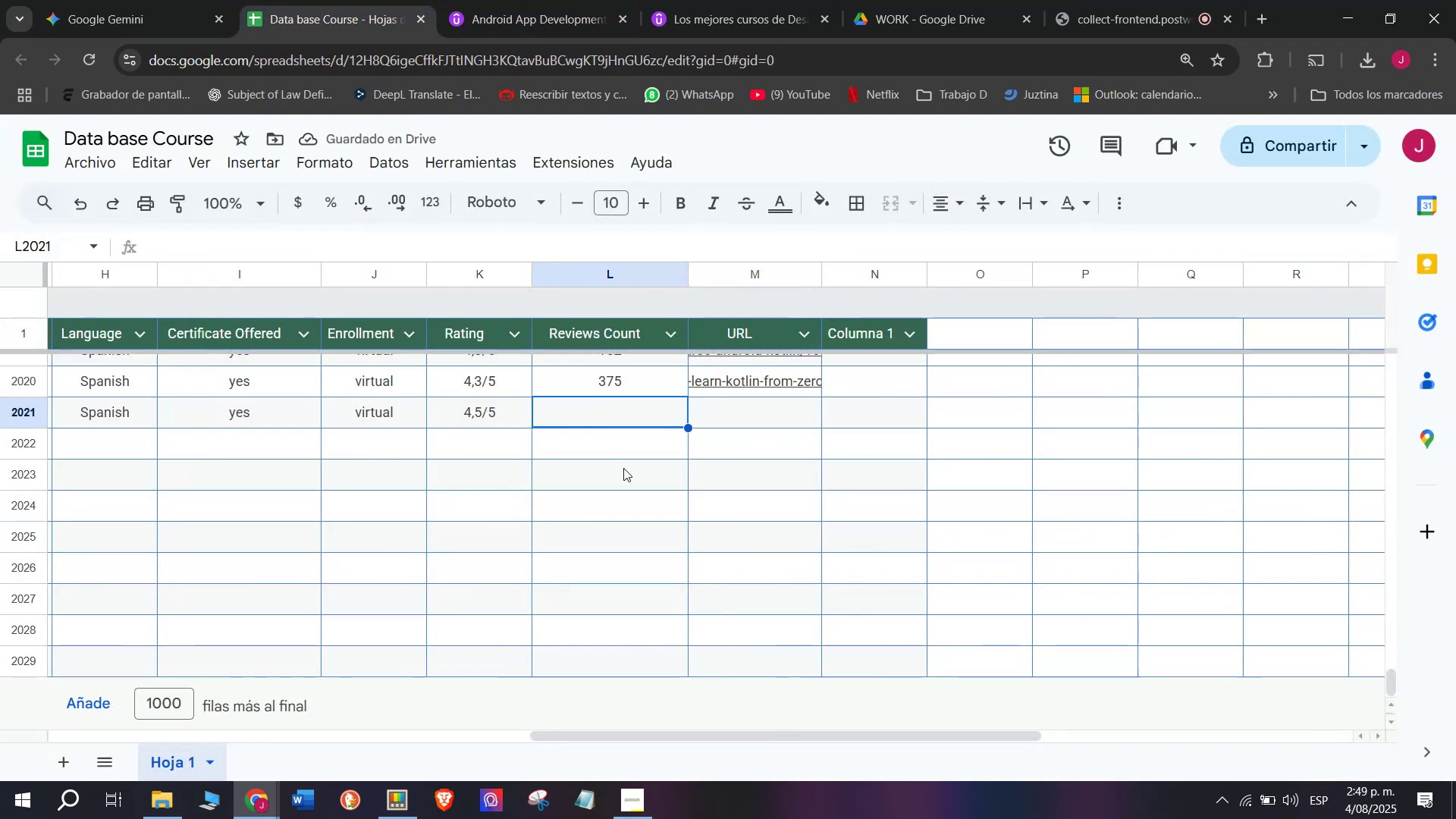 
type(1951)
 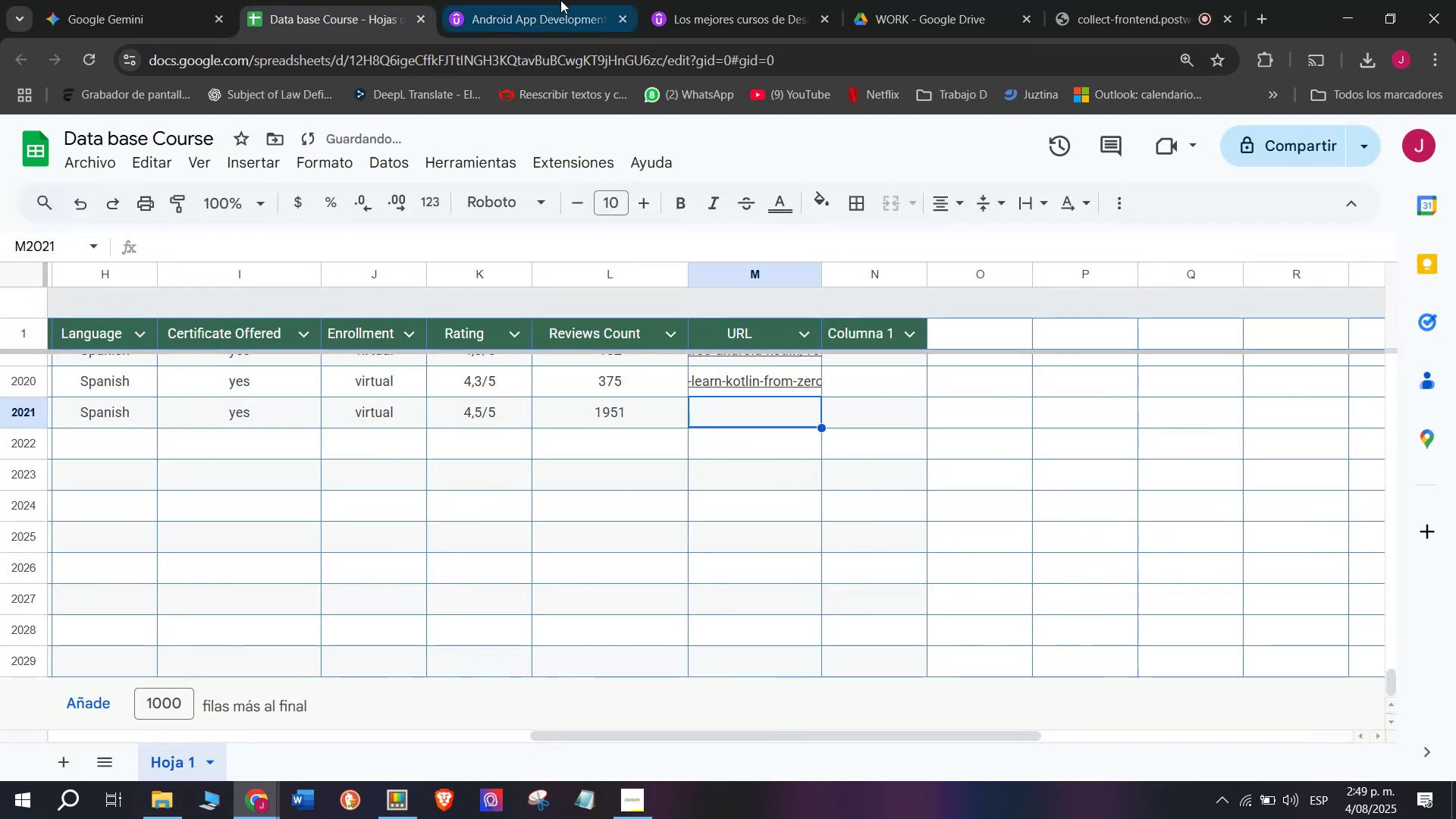 
double_click([528, 58])
 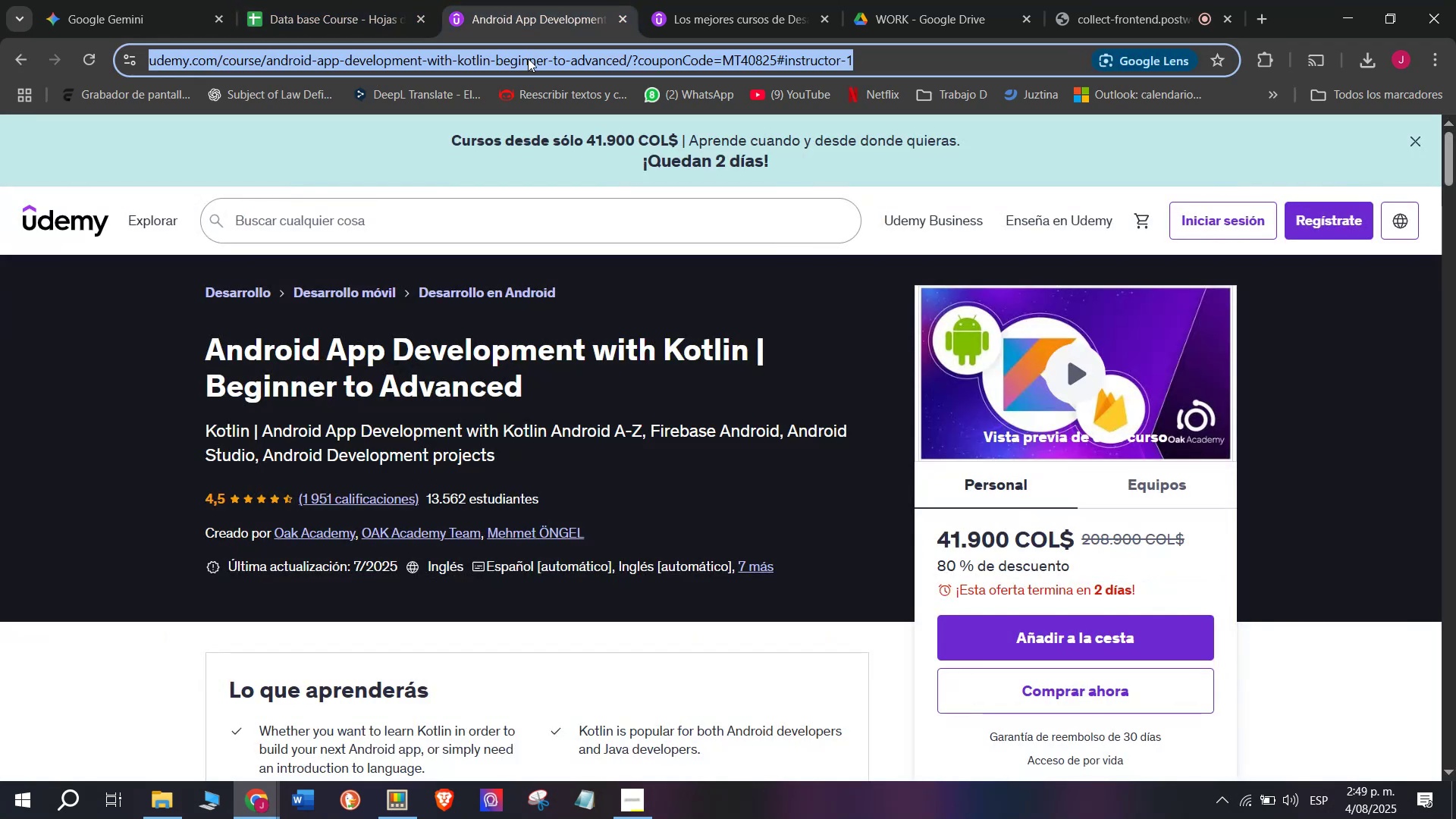 
triple_click([528, 58])
 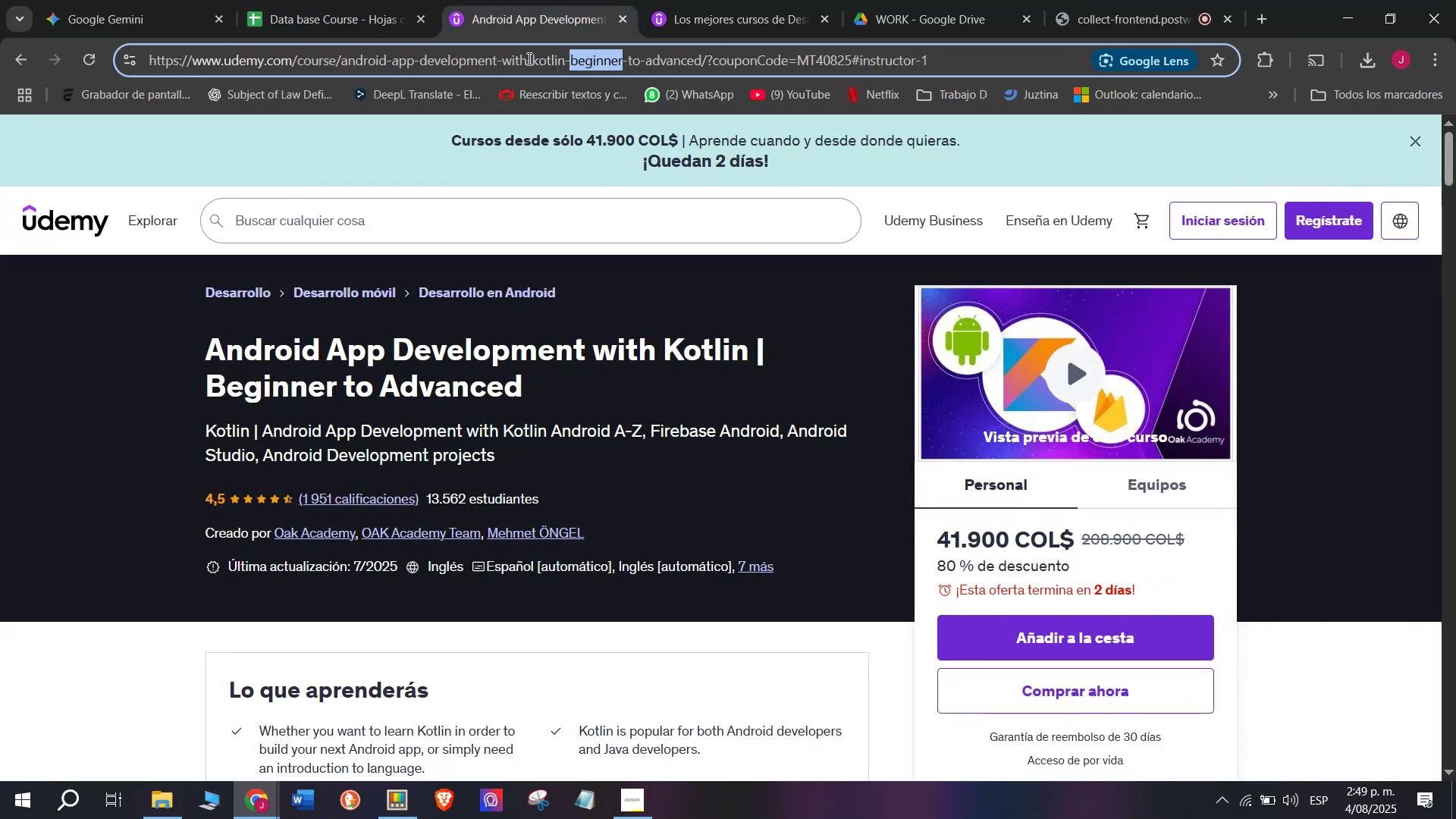 
triple_click([528, 58])
 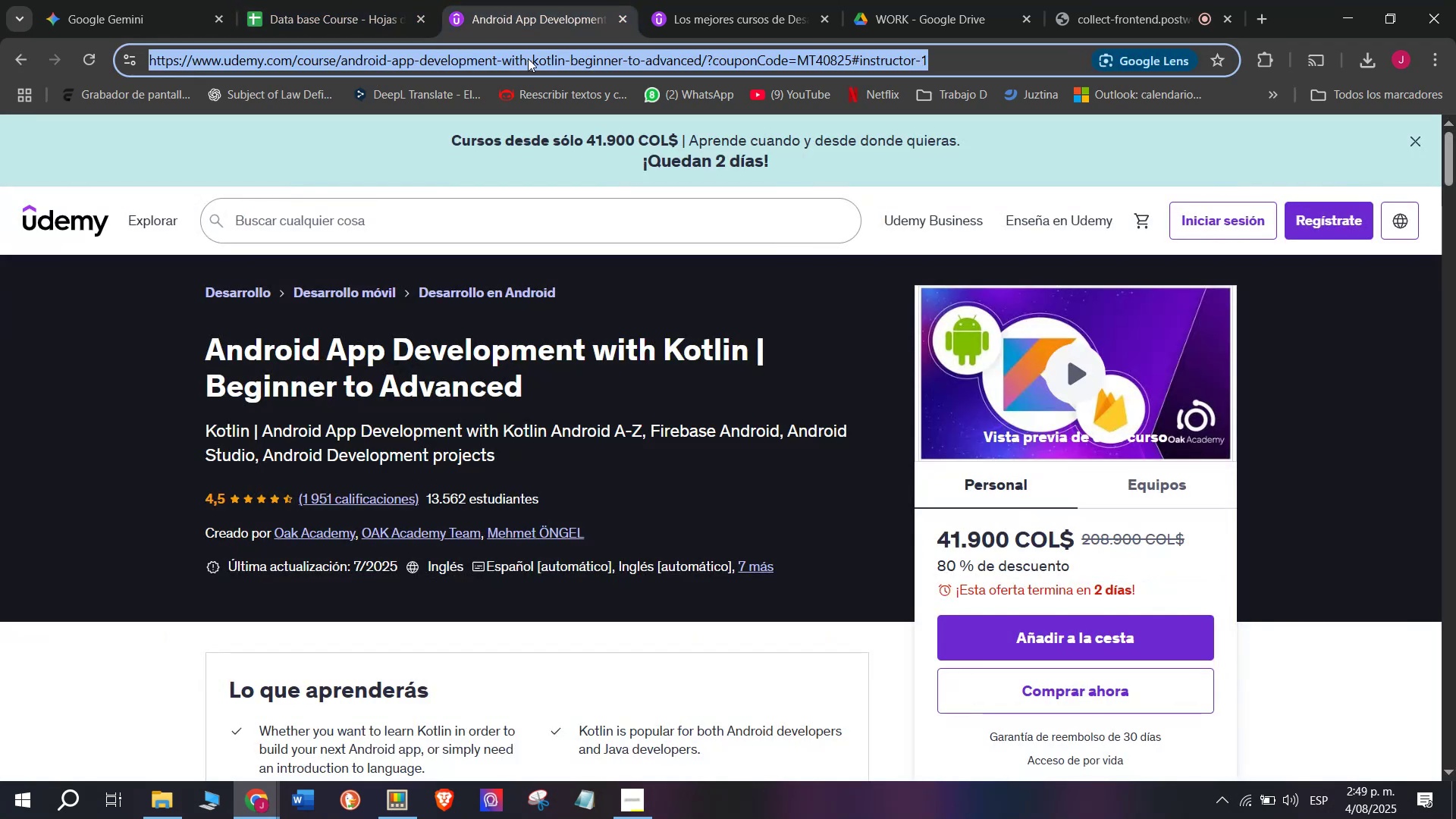 
key(Control+ControlLeft)
 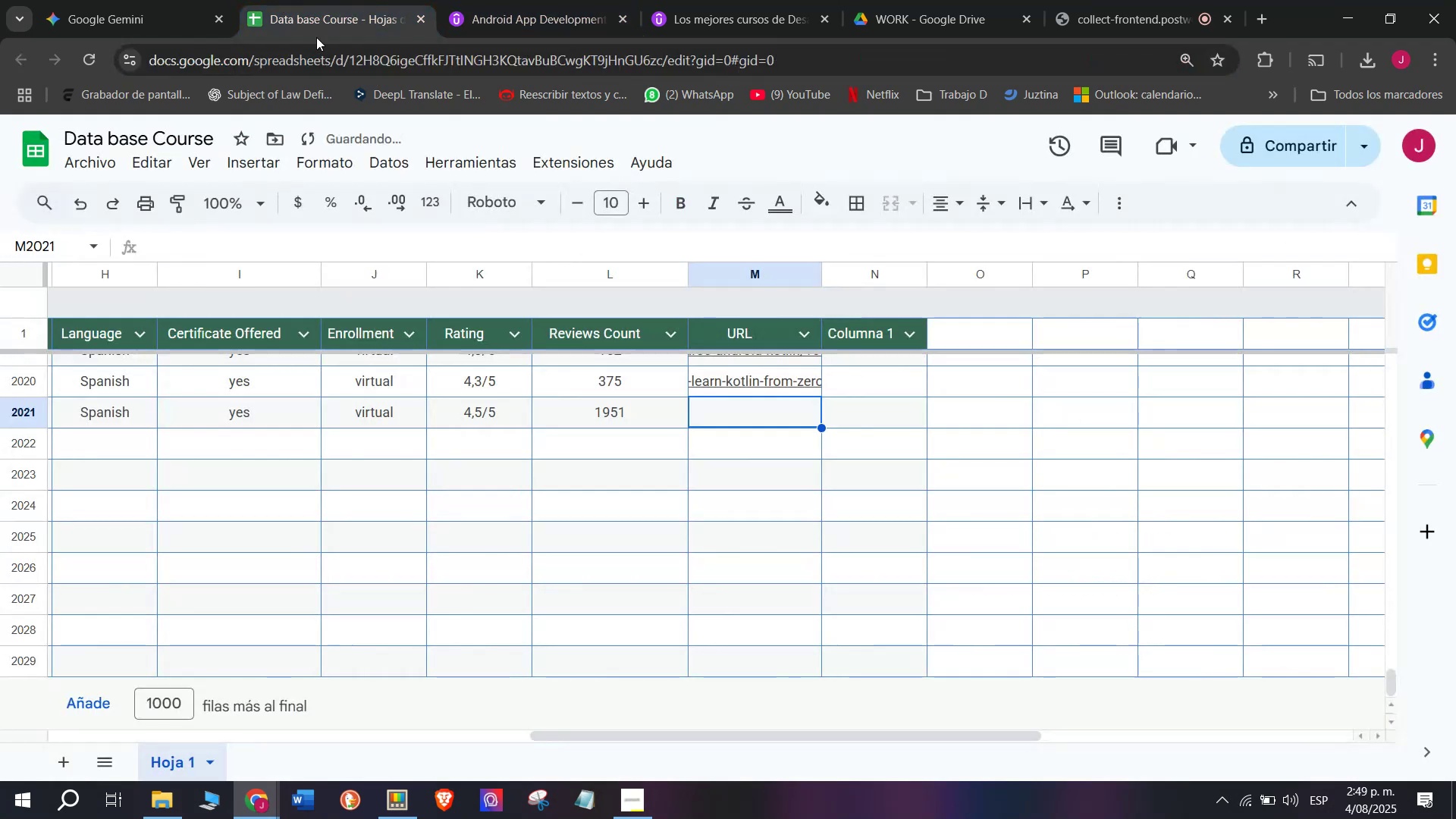 
key(Break)
 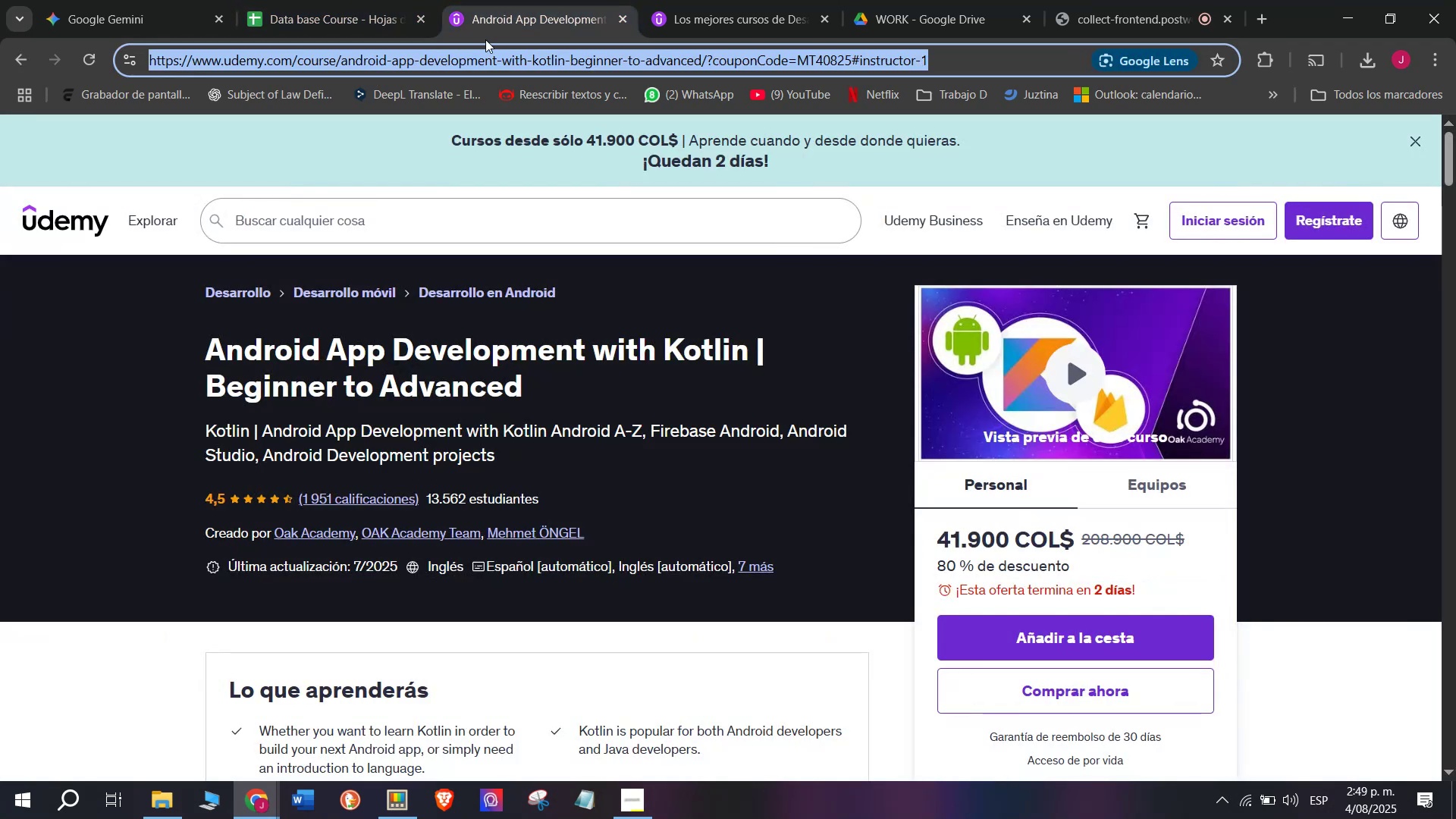 
key(Control+C)
 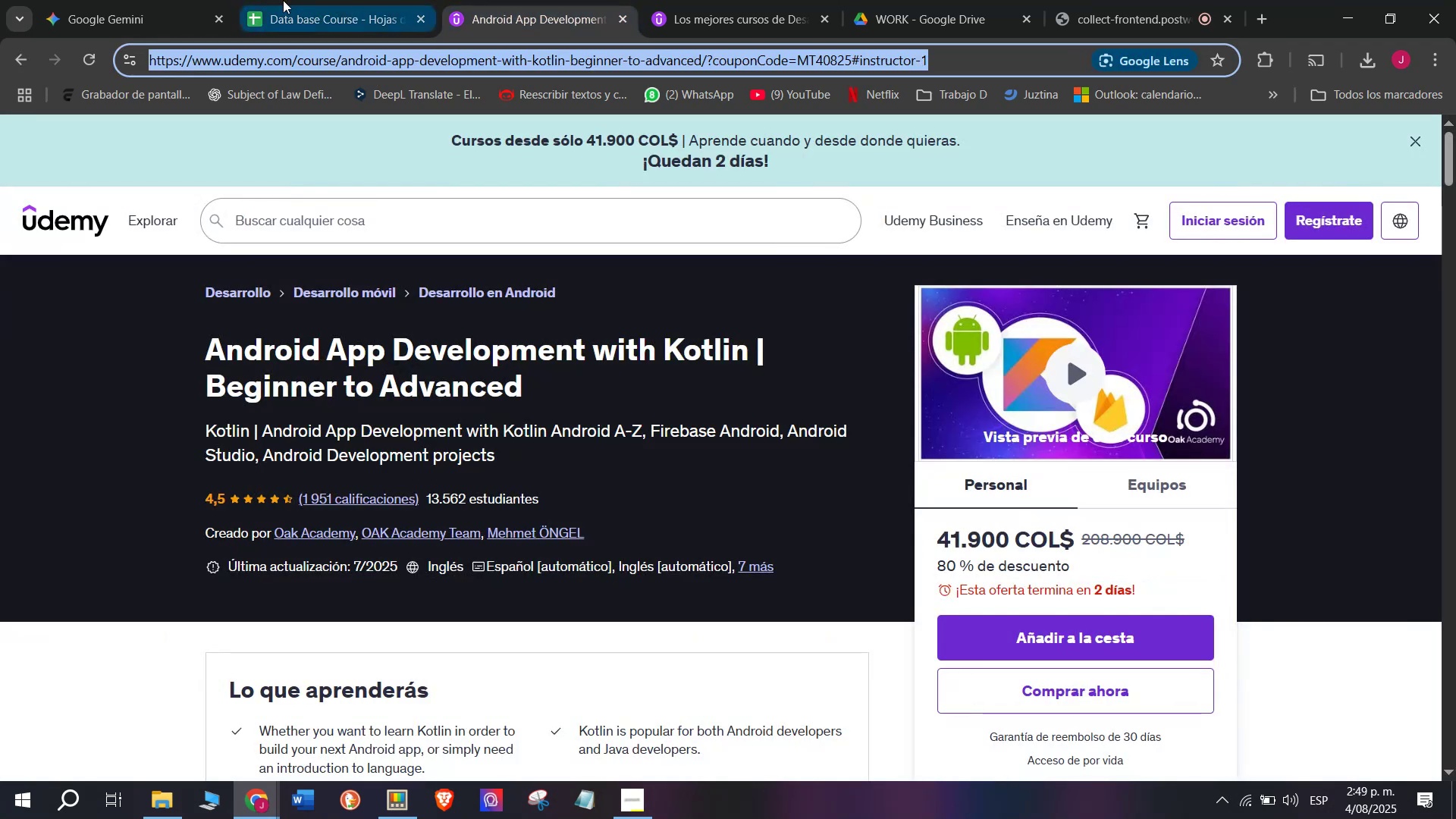 
triple_click([283, 0])
 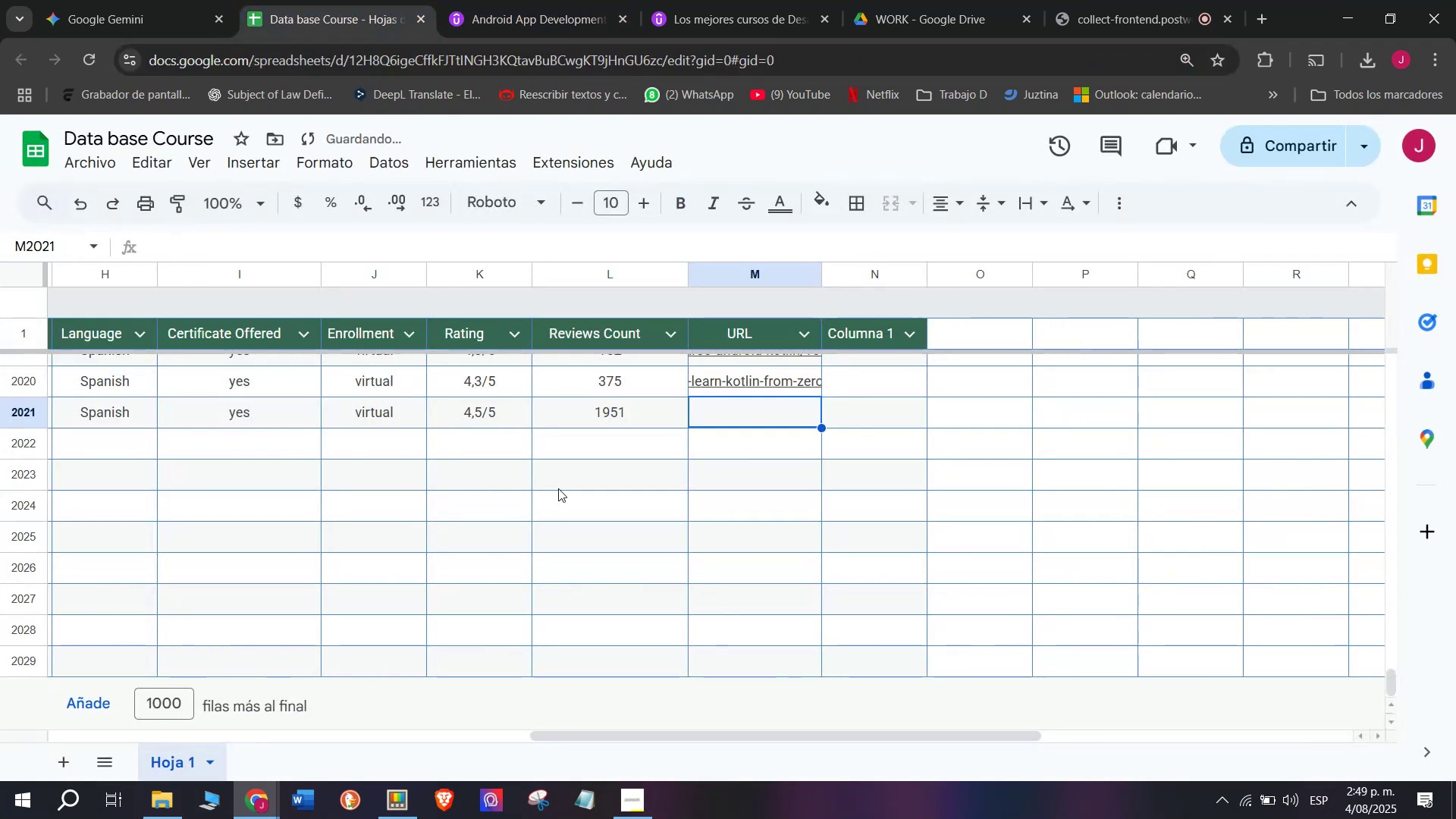 
key(Control+ControlLeft)
 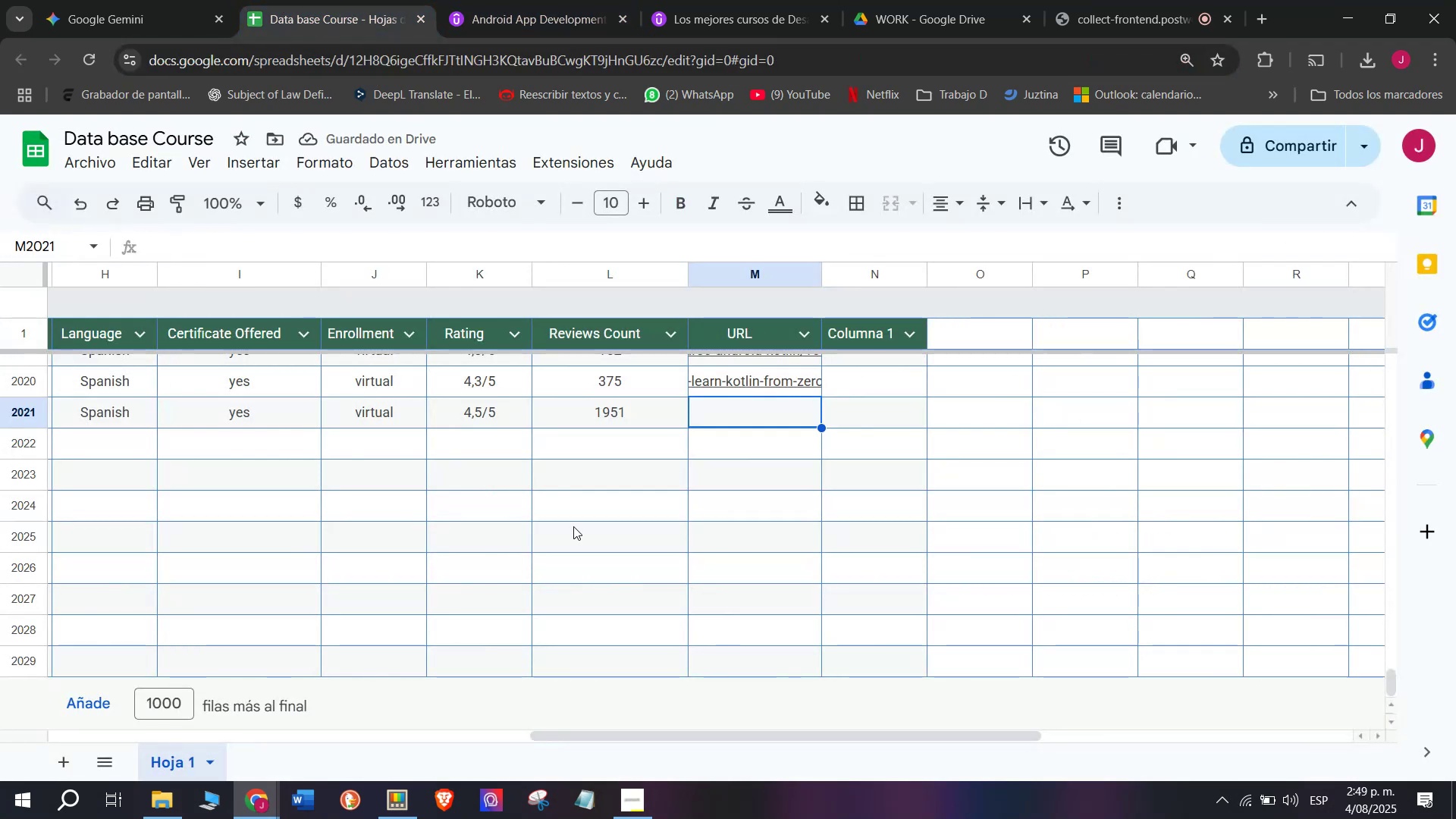 
key(Z)
 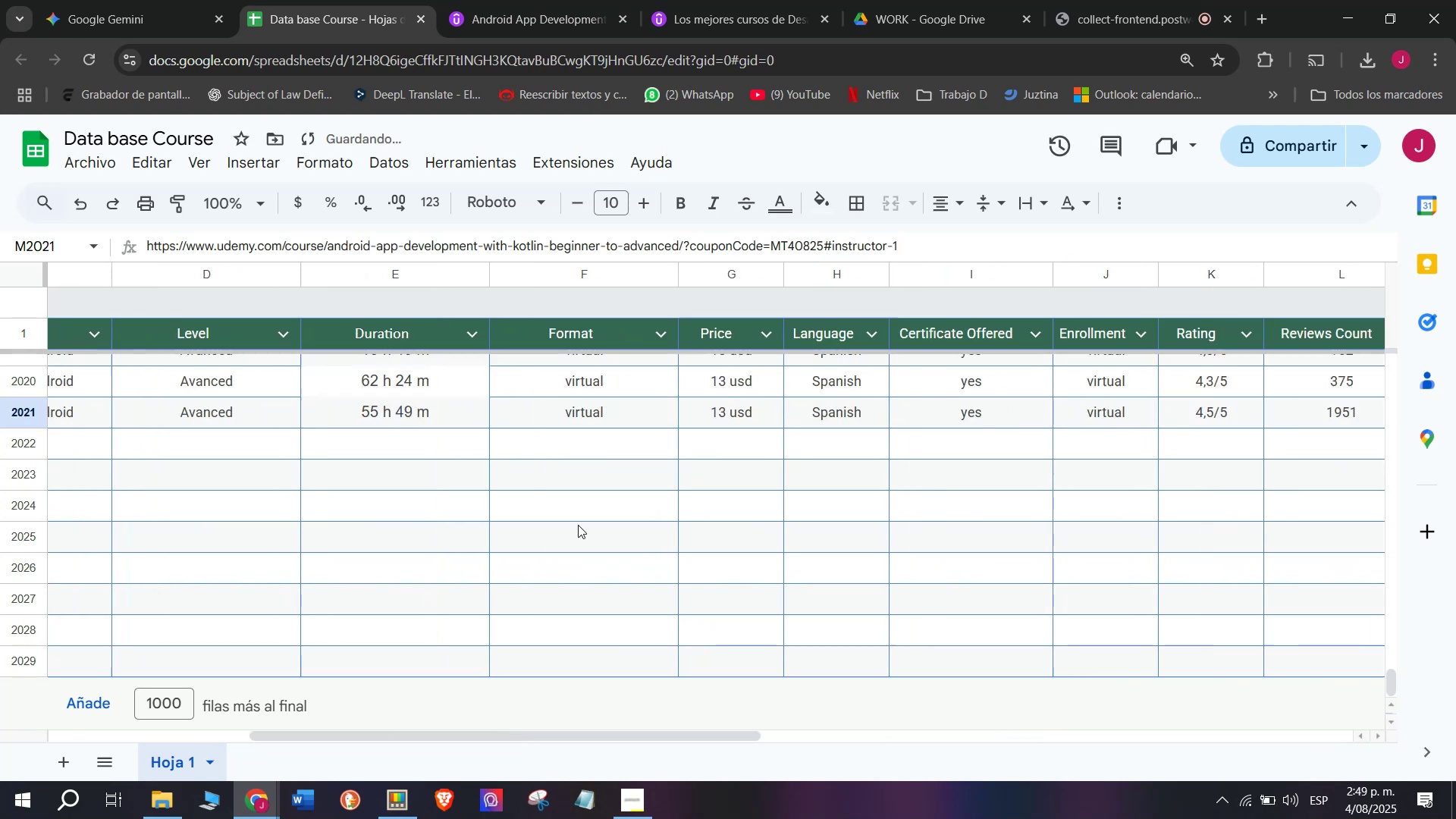 
key(Control+V)
 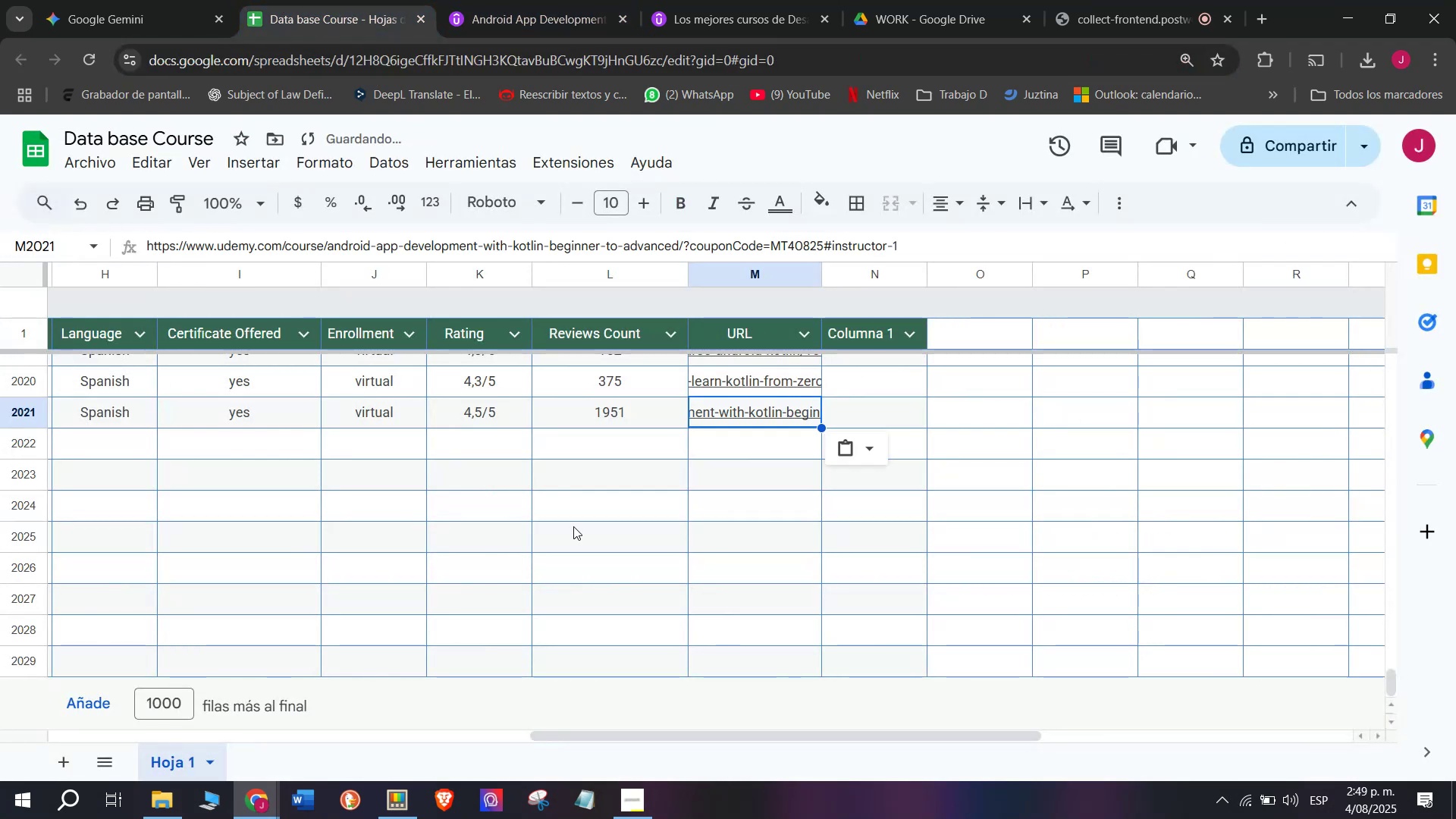 
scroll: coordinate [334, 554], scroll_direction: none, amount: 0.0
 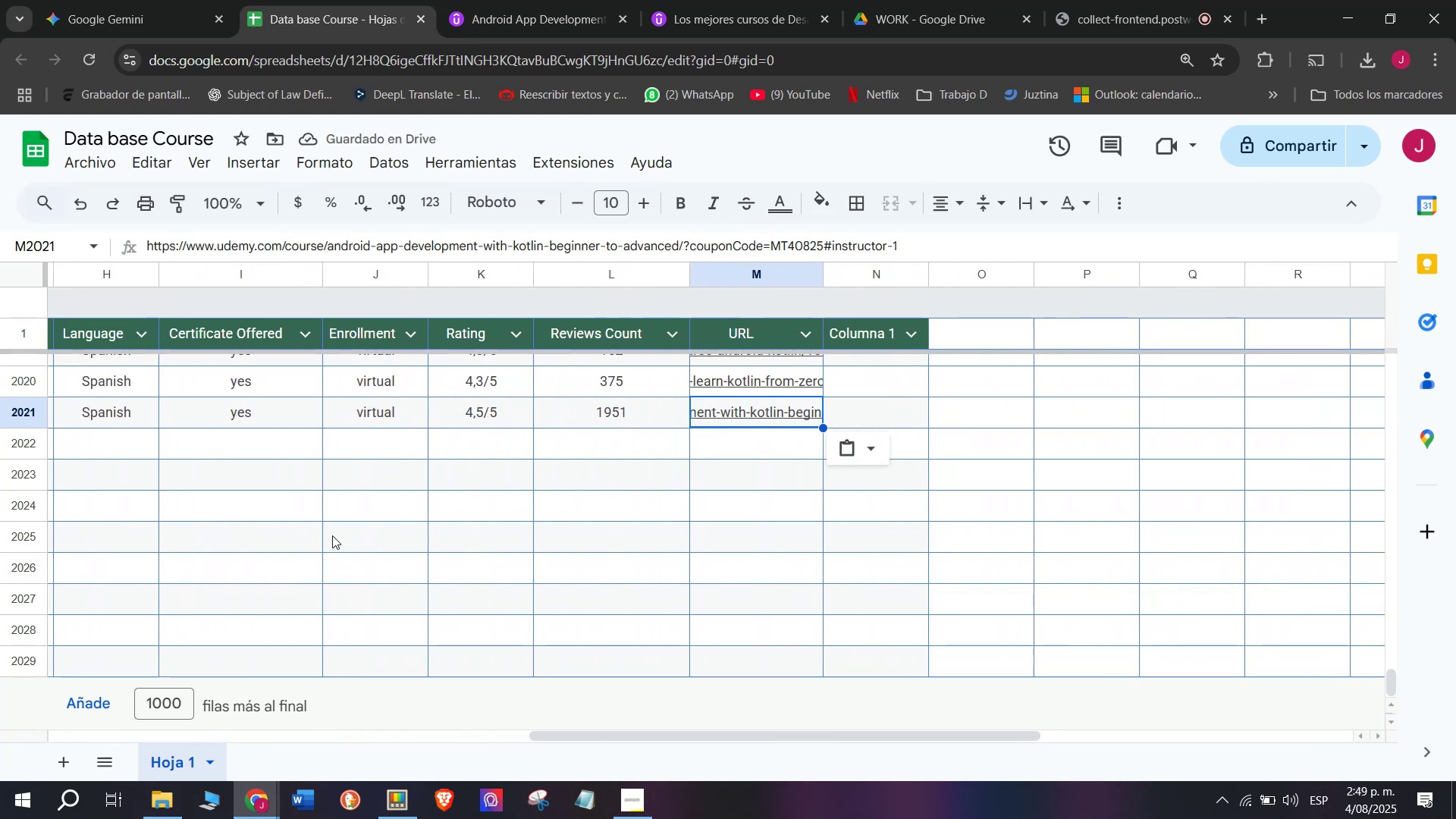 
scroll: coordinate [121, 482], scroll_direction: up, amount: 7.0
 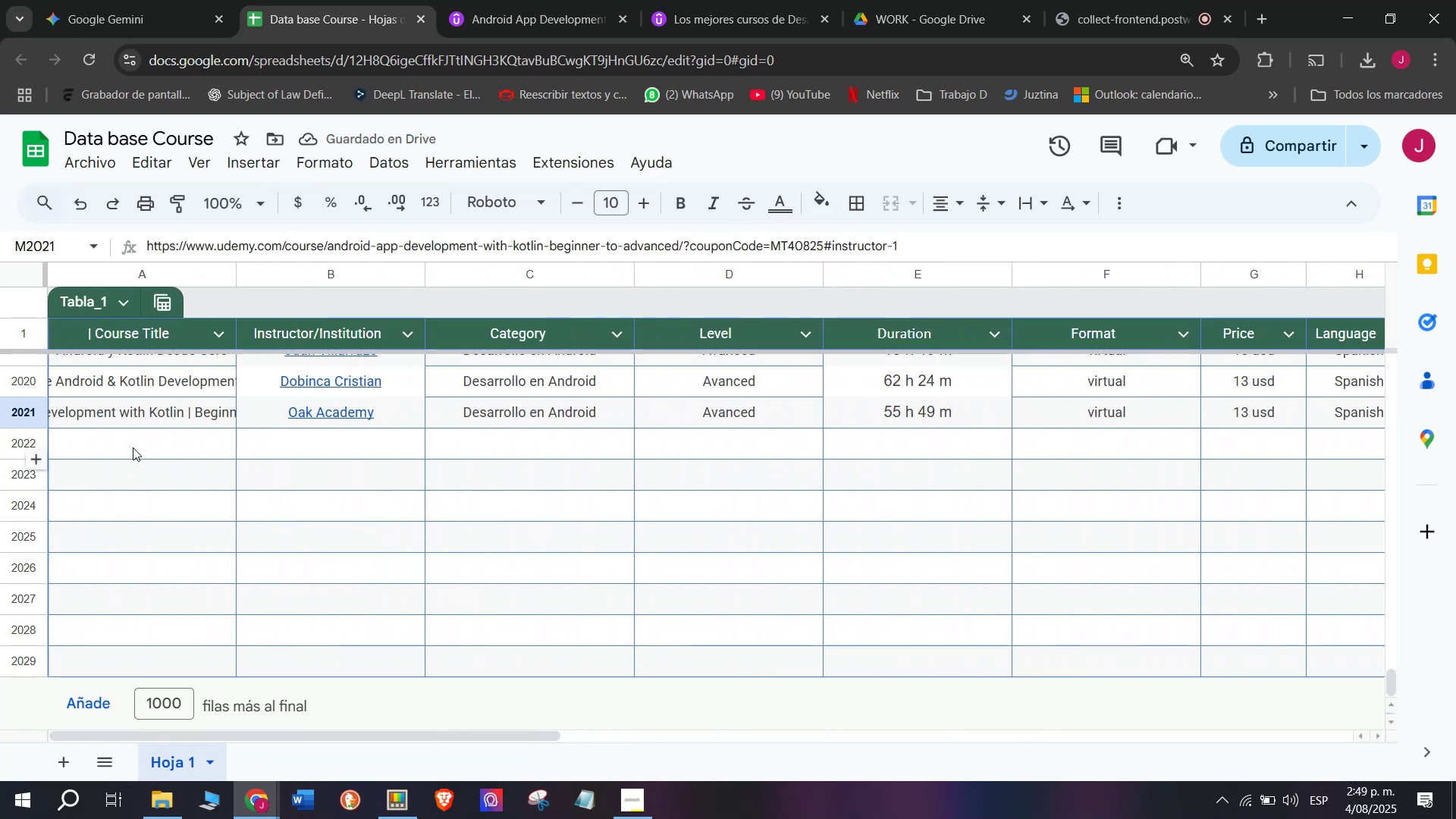 
left_click([133, 447])
 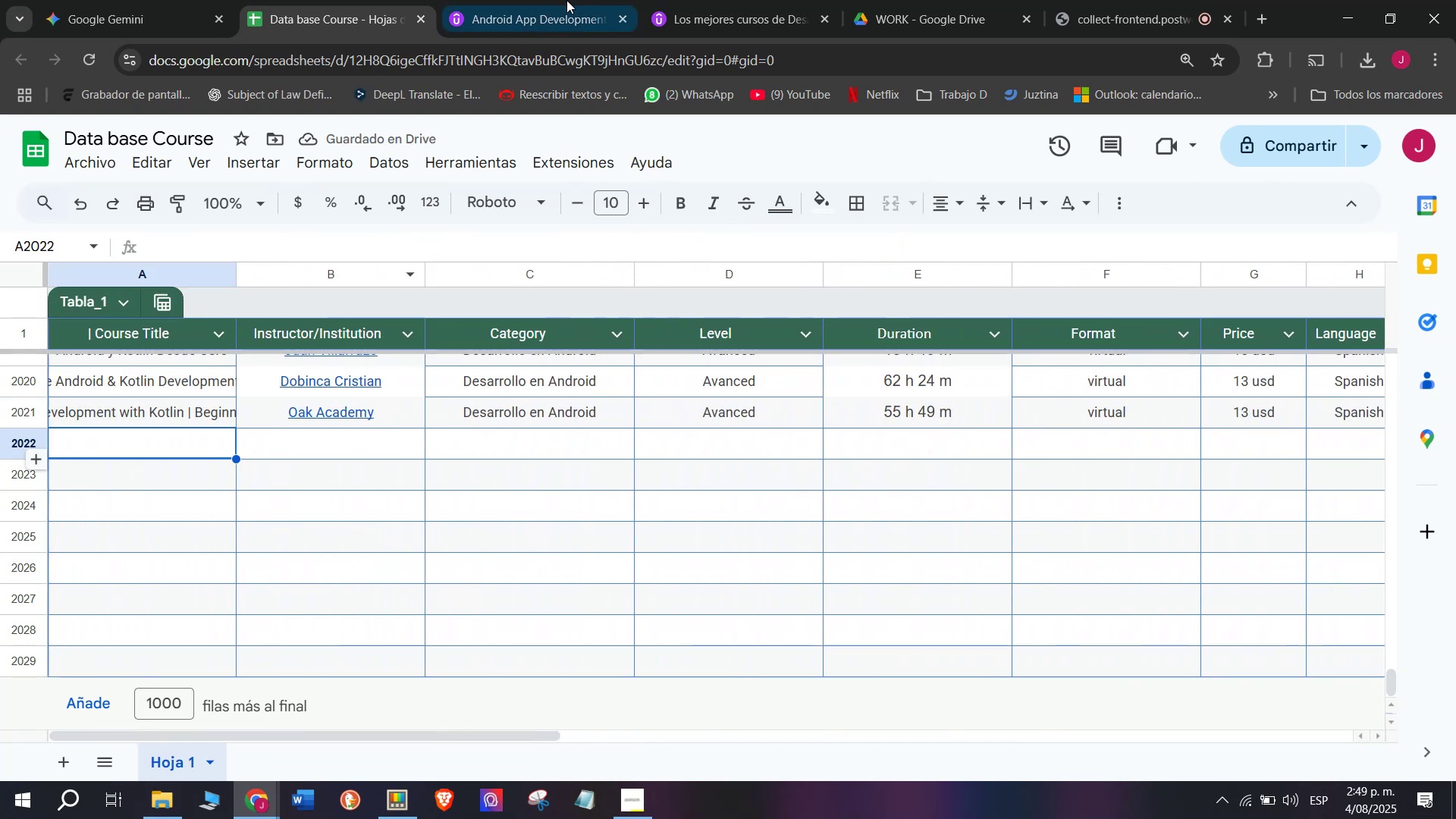 
left_click([566, 0])
 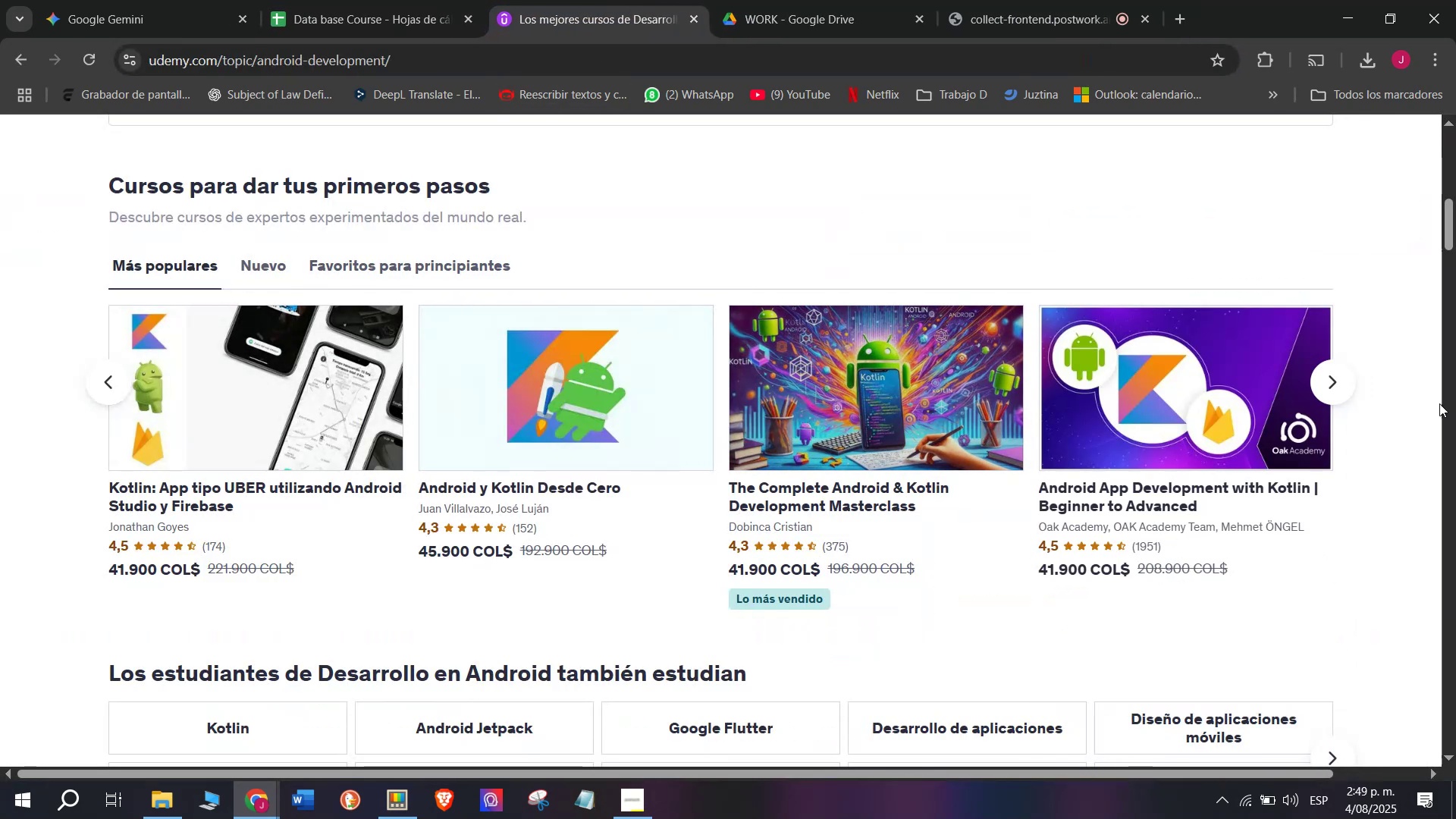 
left_click([1345, 386])
 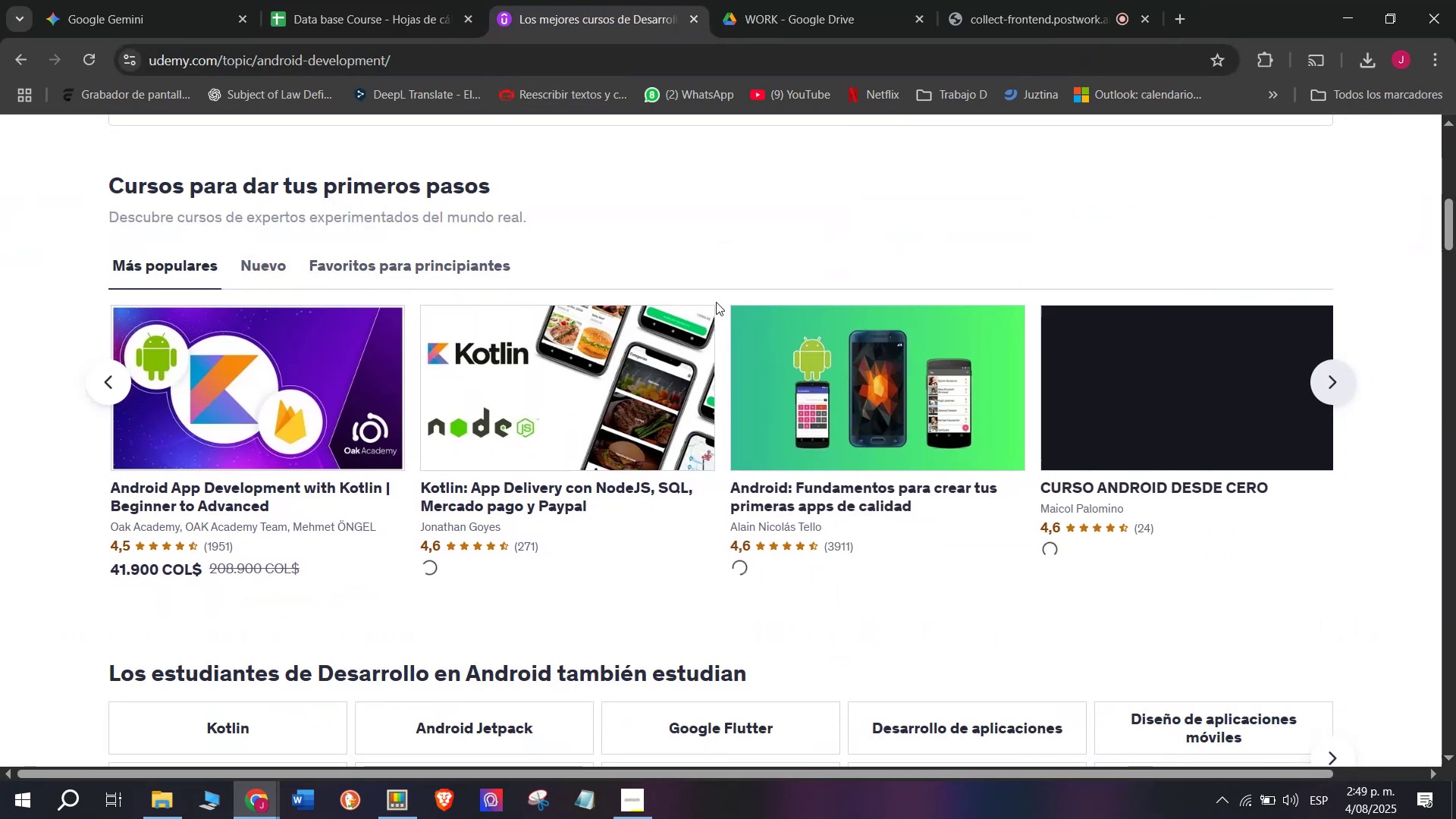 
hold_key(key=ControlLeft, duration=0.44)
left_click([598, 365])
 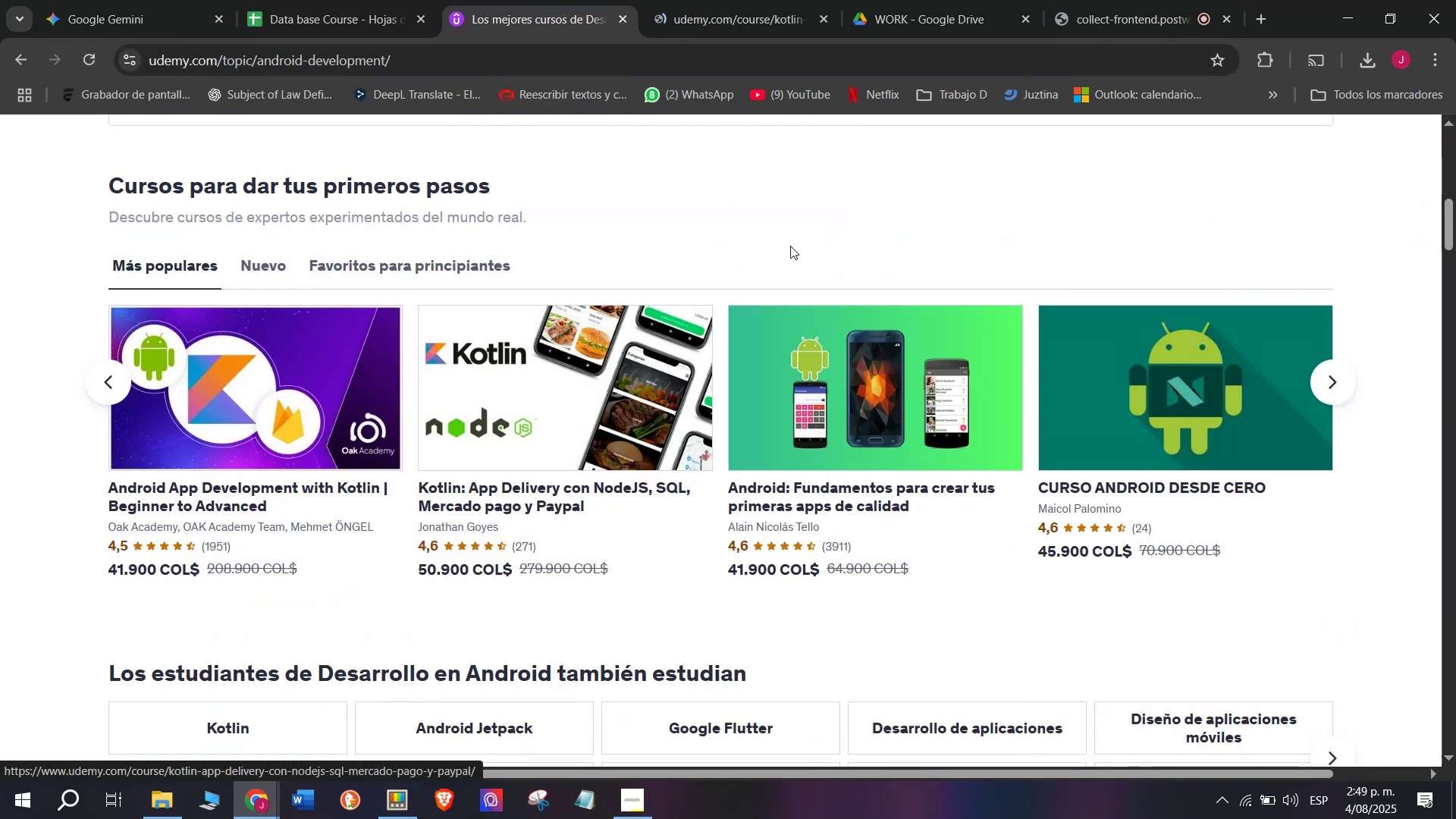 
hold_key(key=ControlLeft, duration=0.39)
left_click([821, 421])
 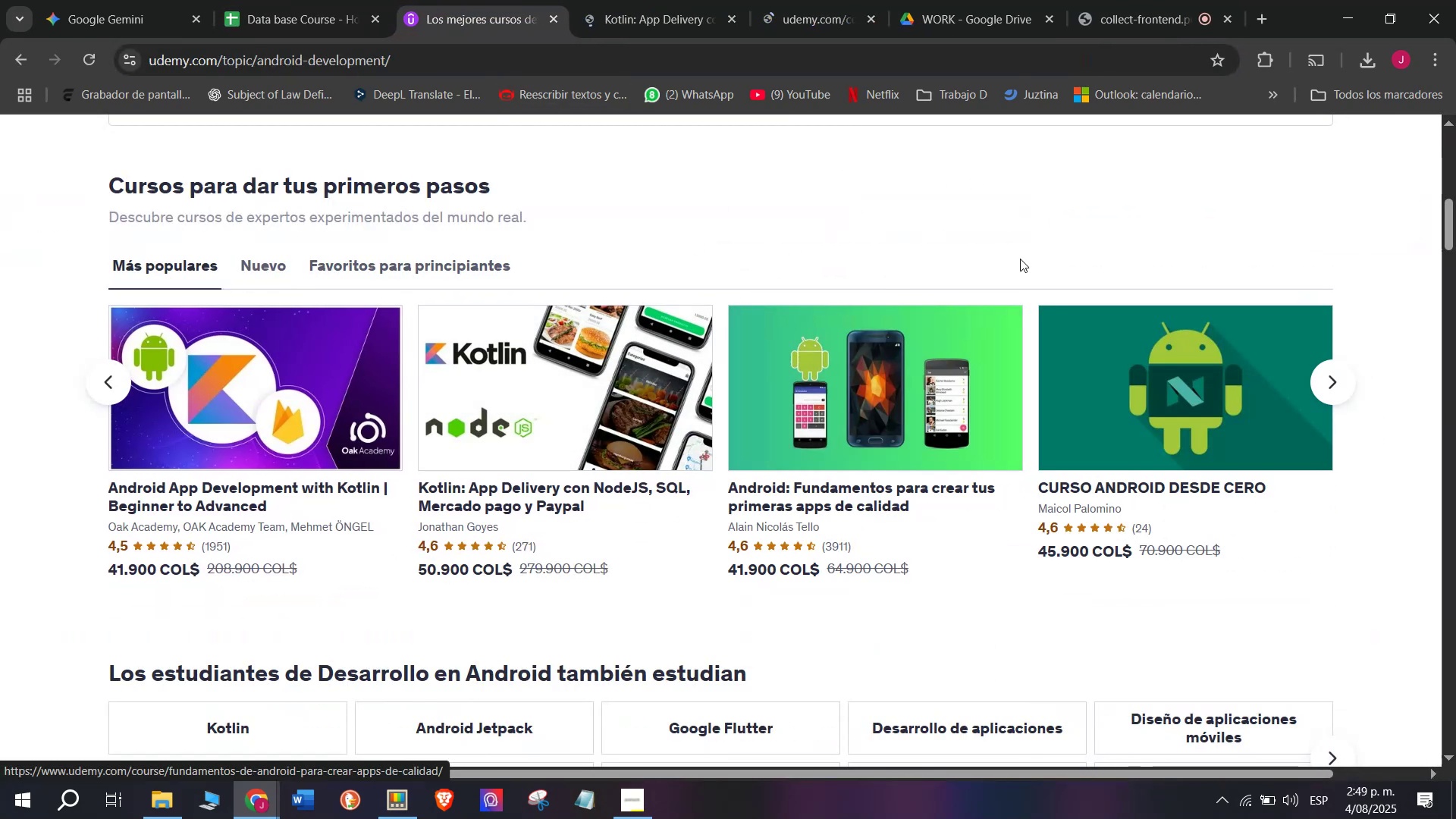 
hold_key(key=ControlLeft, duration=0.47)
 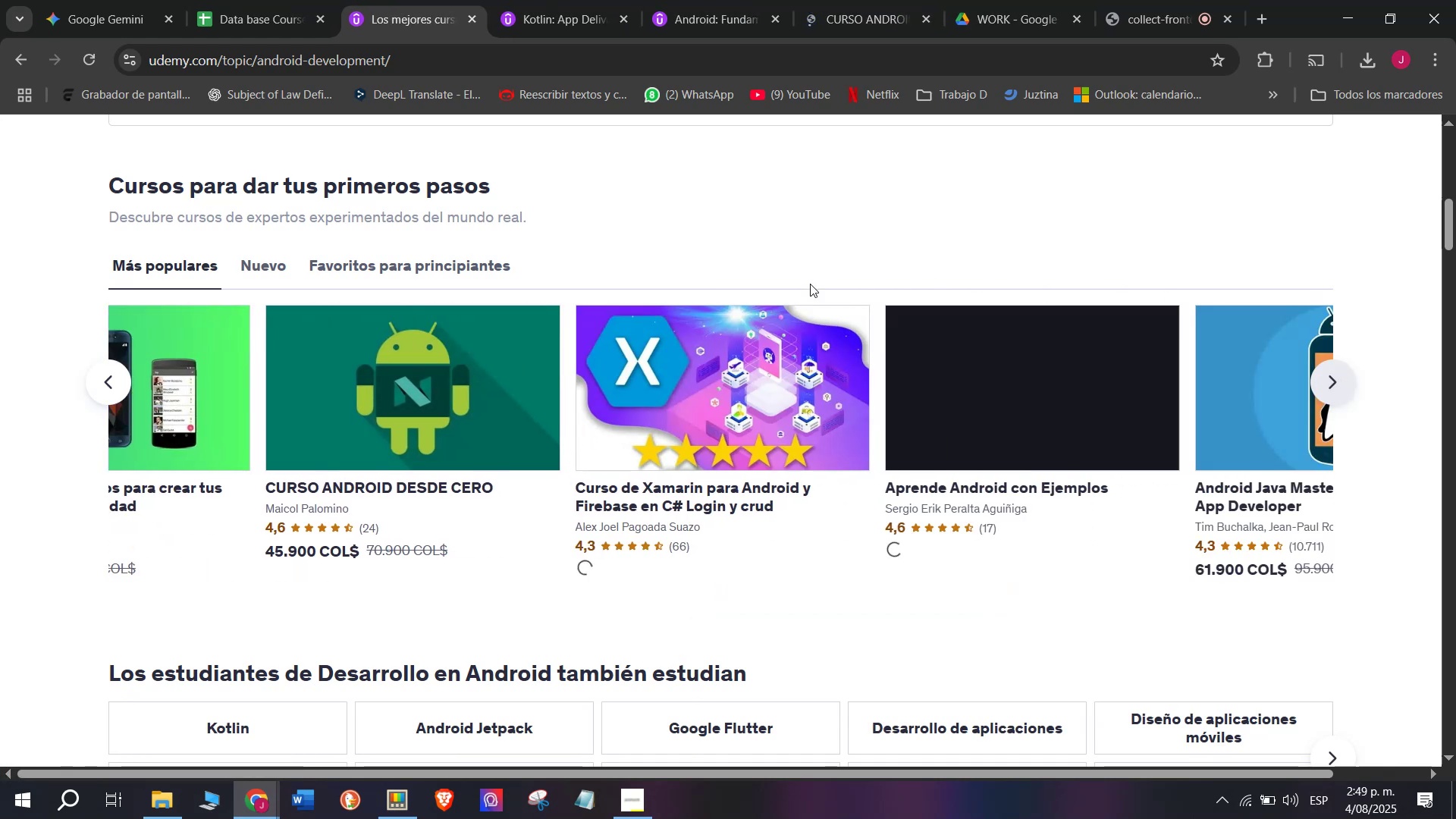 
hold_key(key=ControlLeft, duration=0.36)
left_click([576, 397])
 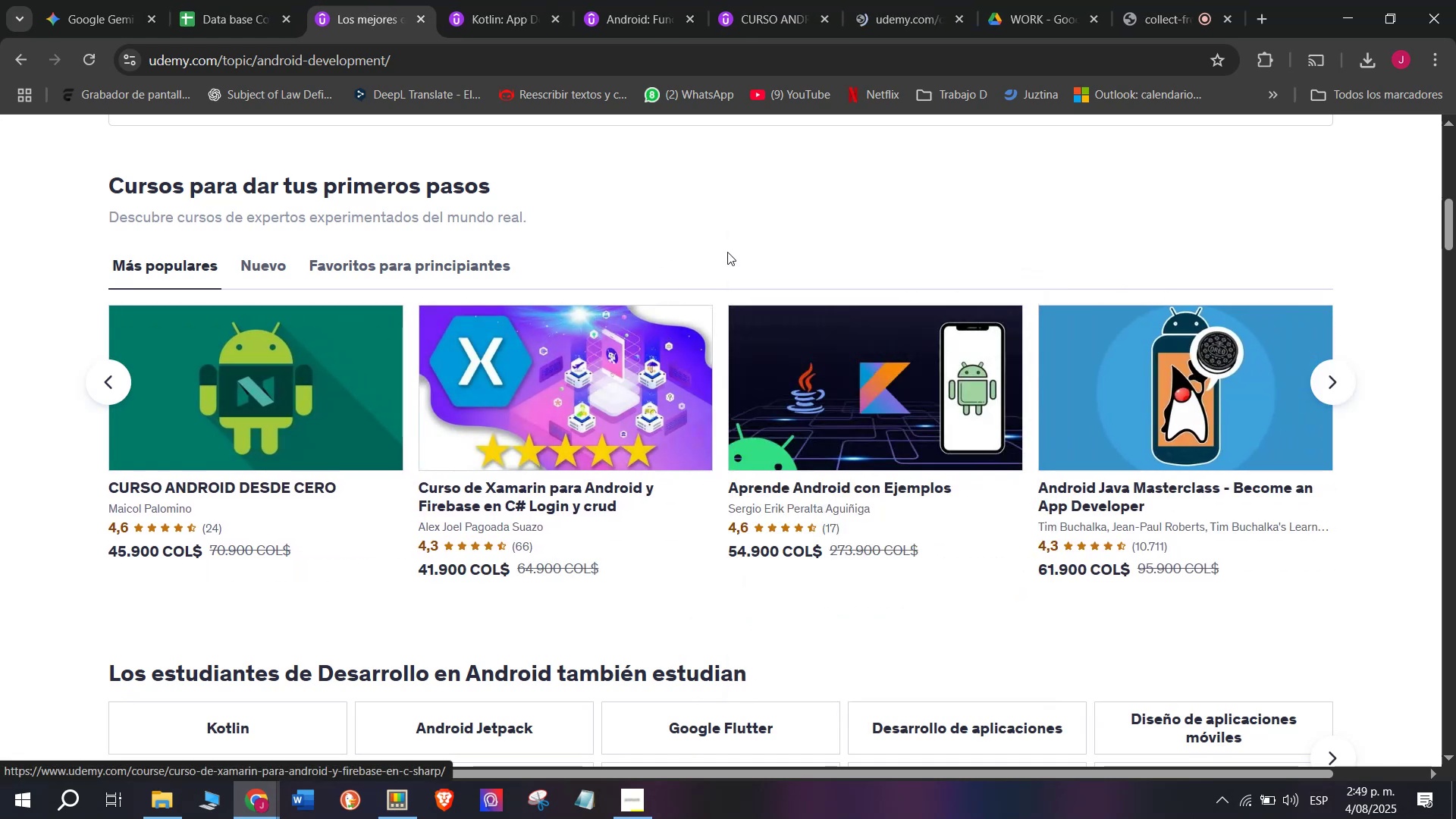 
hold_key(key=ControlLeft, duration=0.52)
 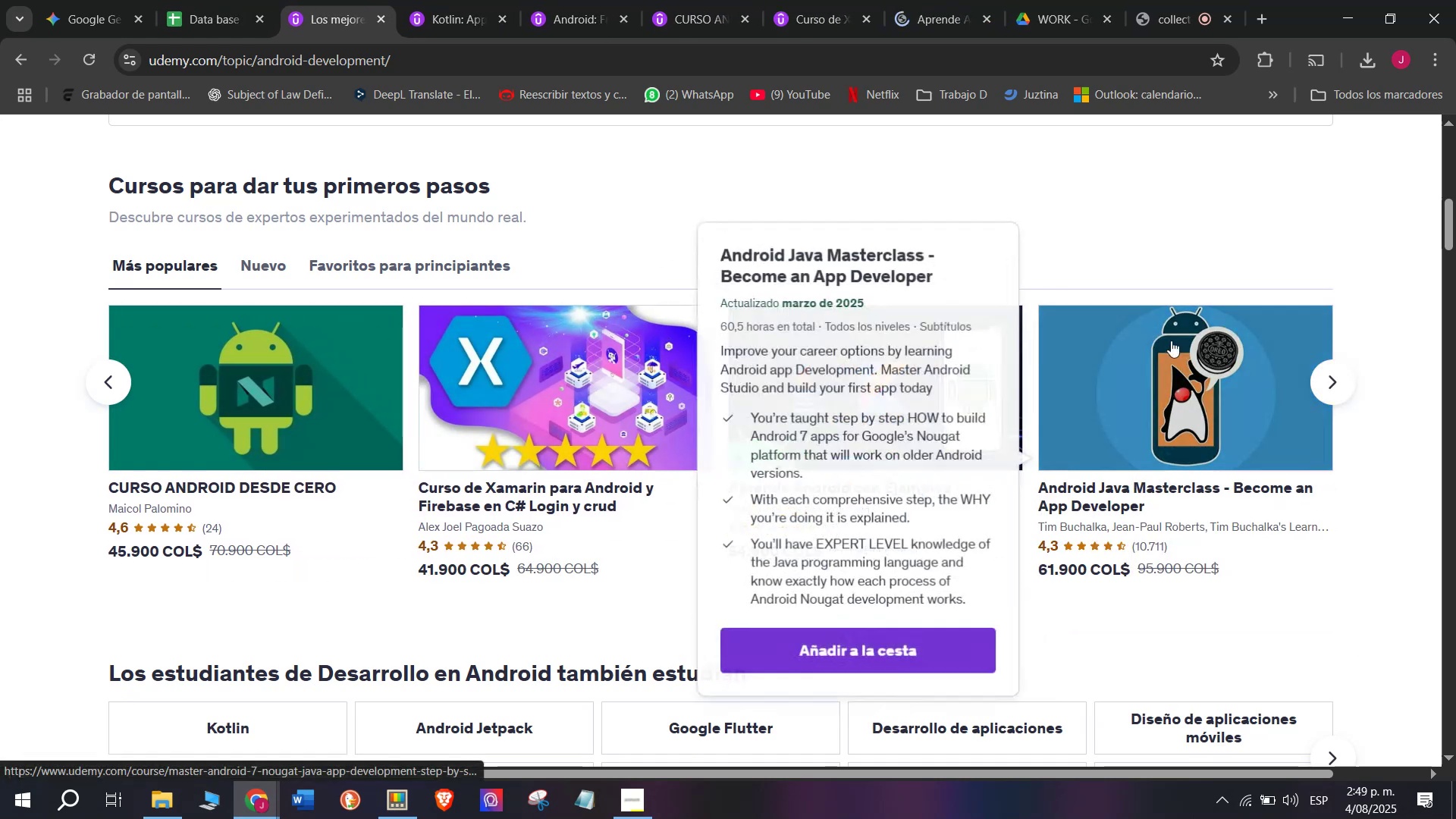 
hold_key(key=ControlLeft, duration=0.54)
left_click([1191, 361])
 